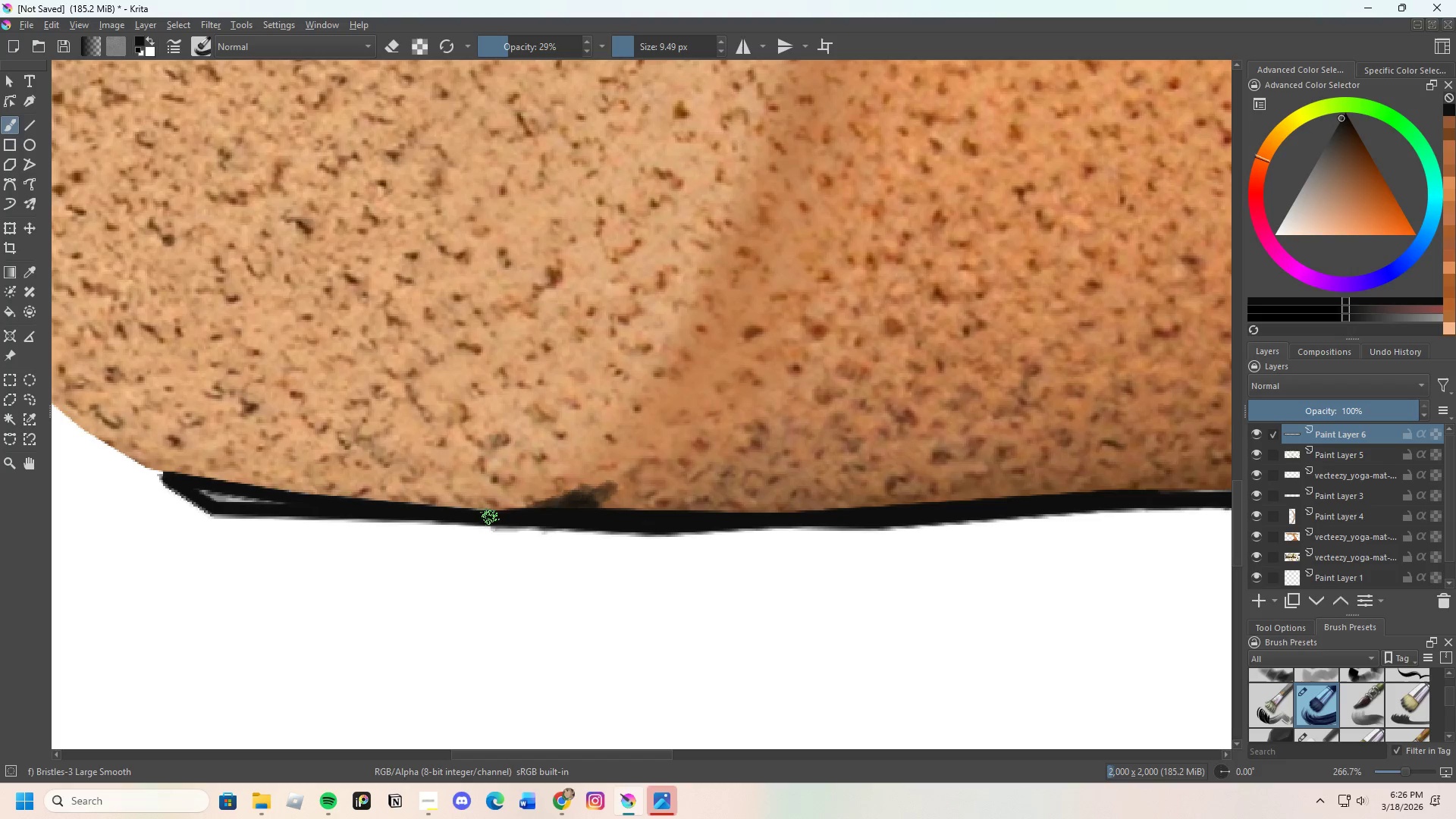 
left_click_drag(start_coordinate=[492, 516], to_coordinate=[549, 508])
 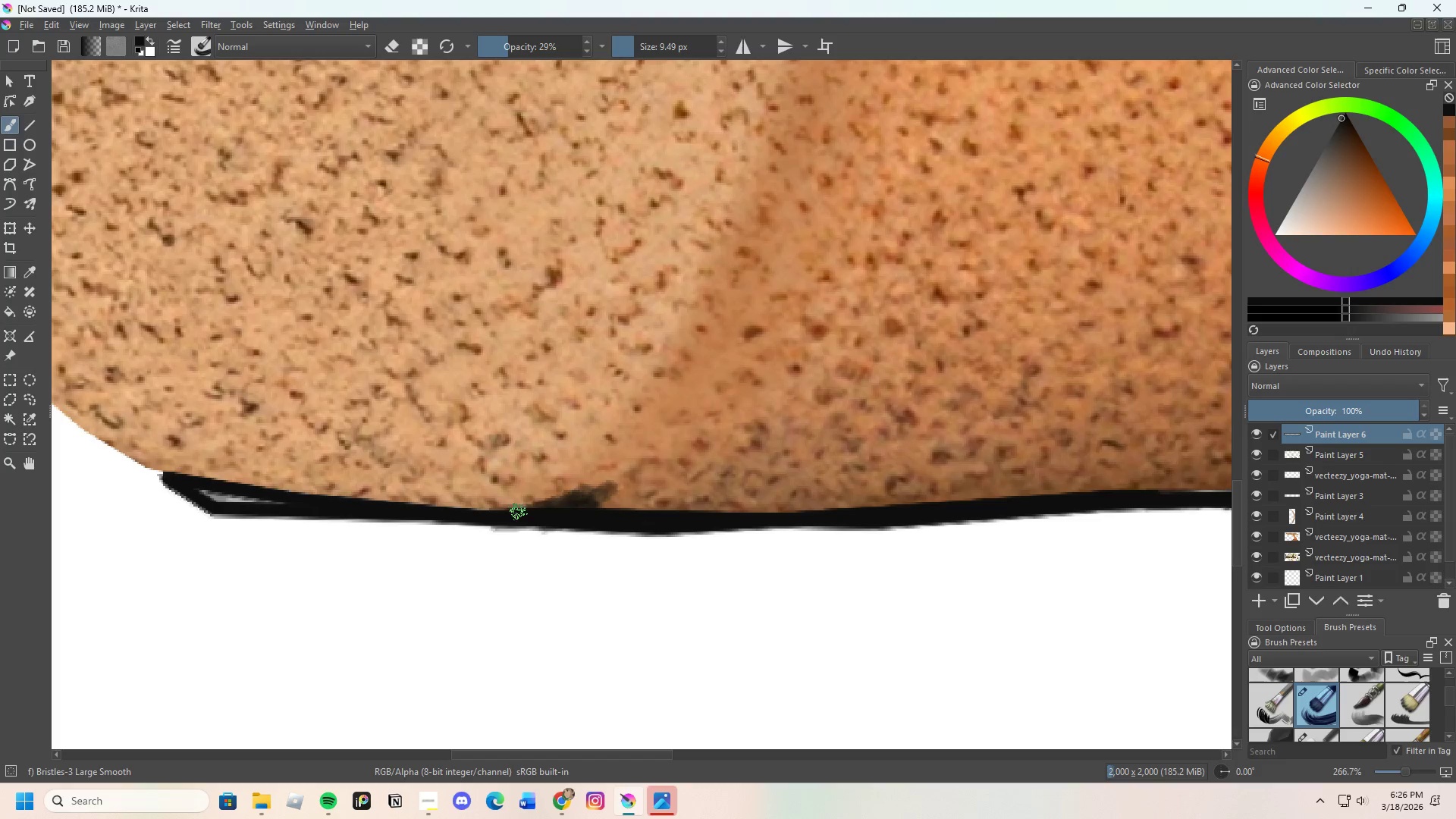 
left_click_drag(start_coordinate=[518, 512], to_coordinate=[591, 502])
 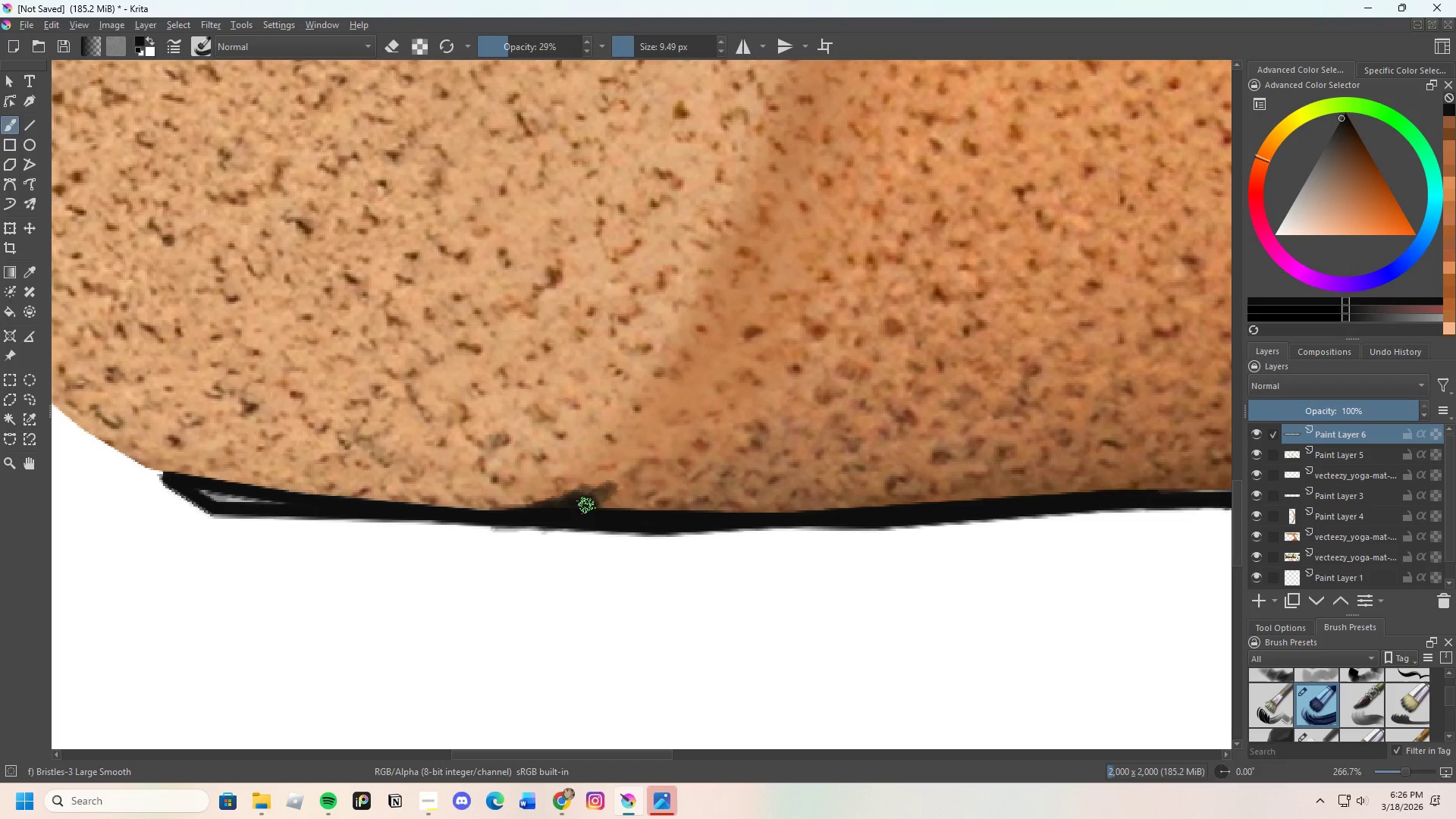 
left_click_drag(start_coordinate=[592, 507], to_coordinate=[675, 513])
 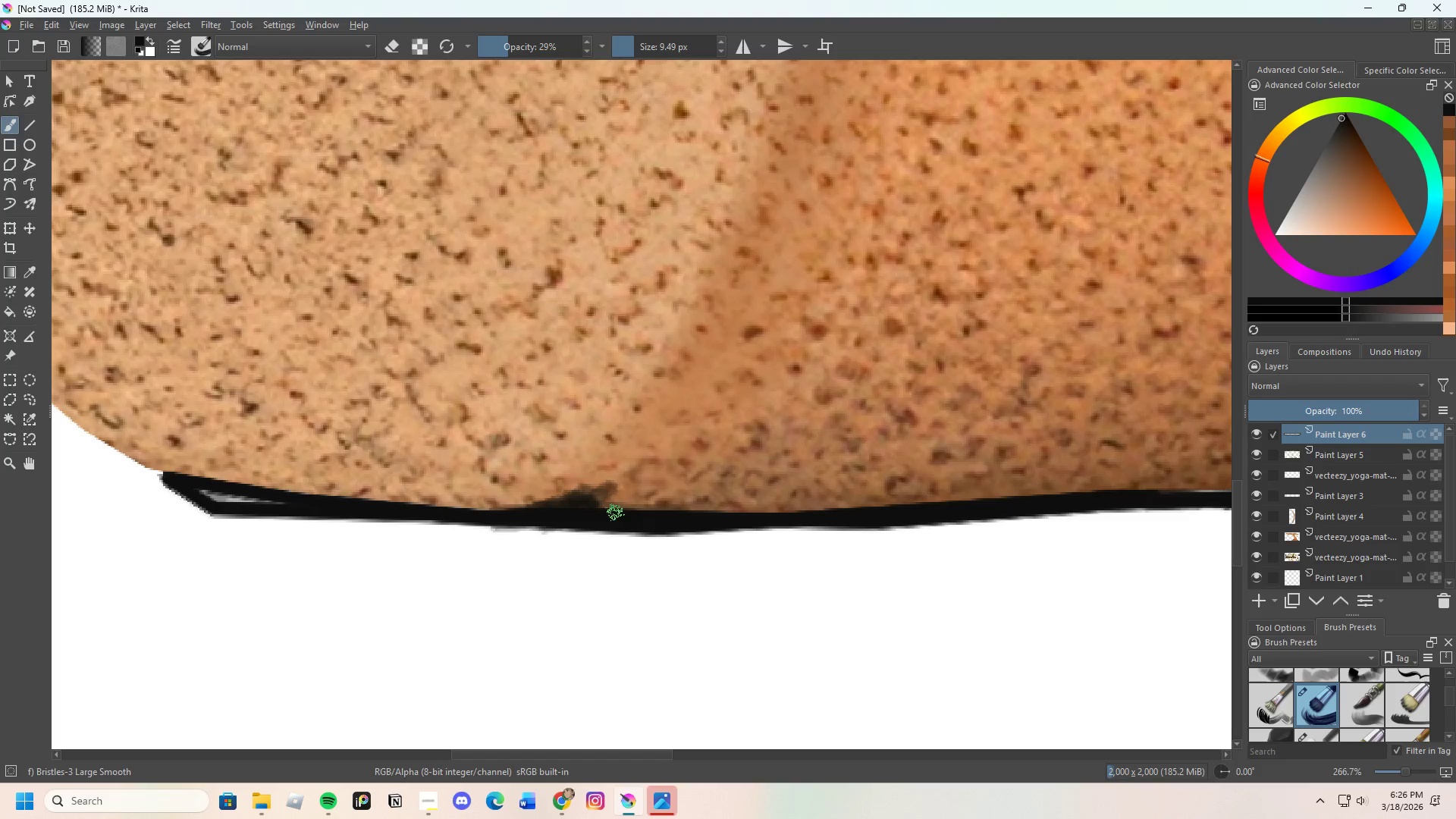 
left_click_drag(start_coordinate=[615, 513], to_coordinate=[735, 508])
 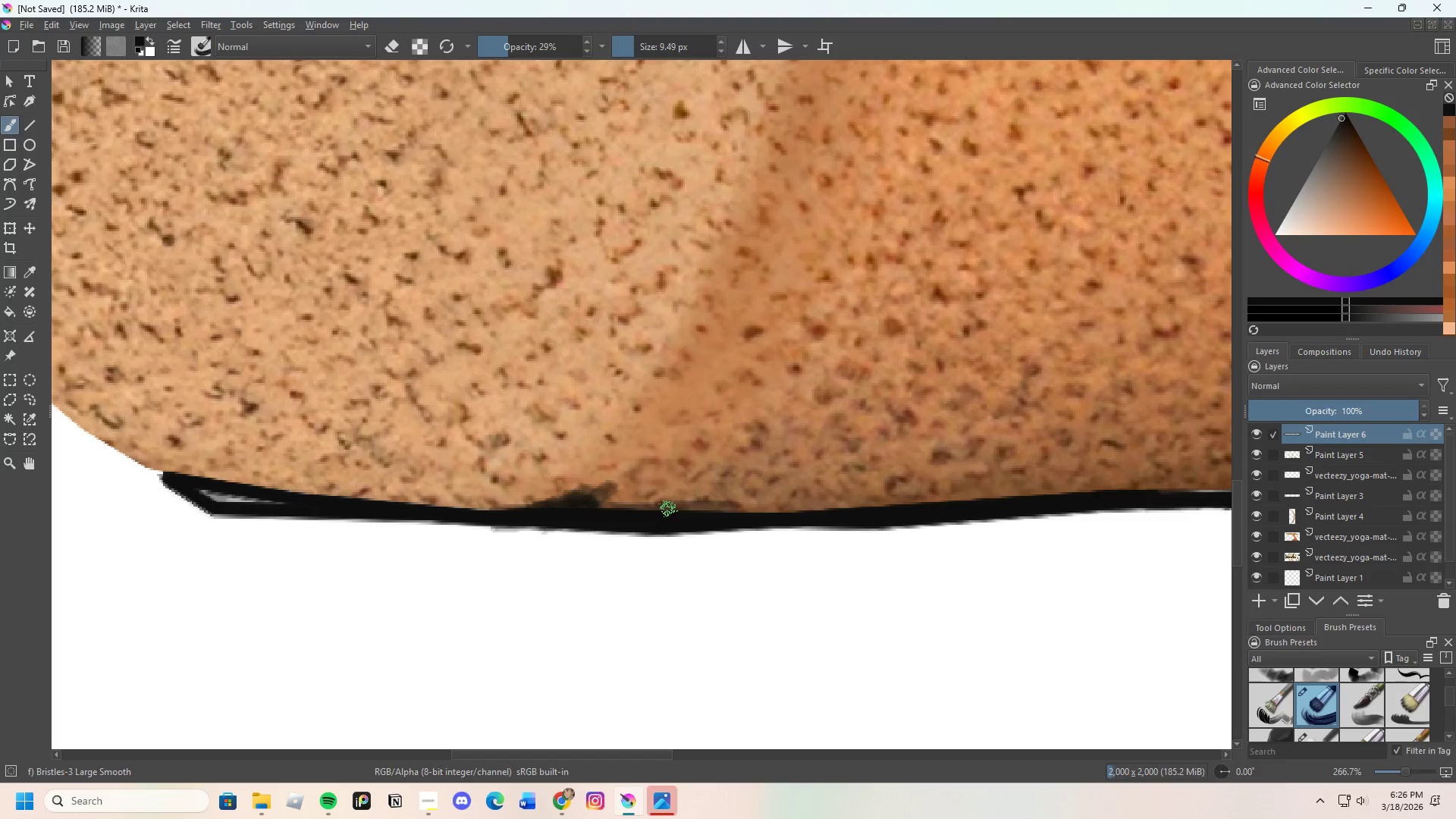 
left_click_drag(start_coordinate=[673, 509], to_coordinate=[808, 510])
 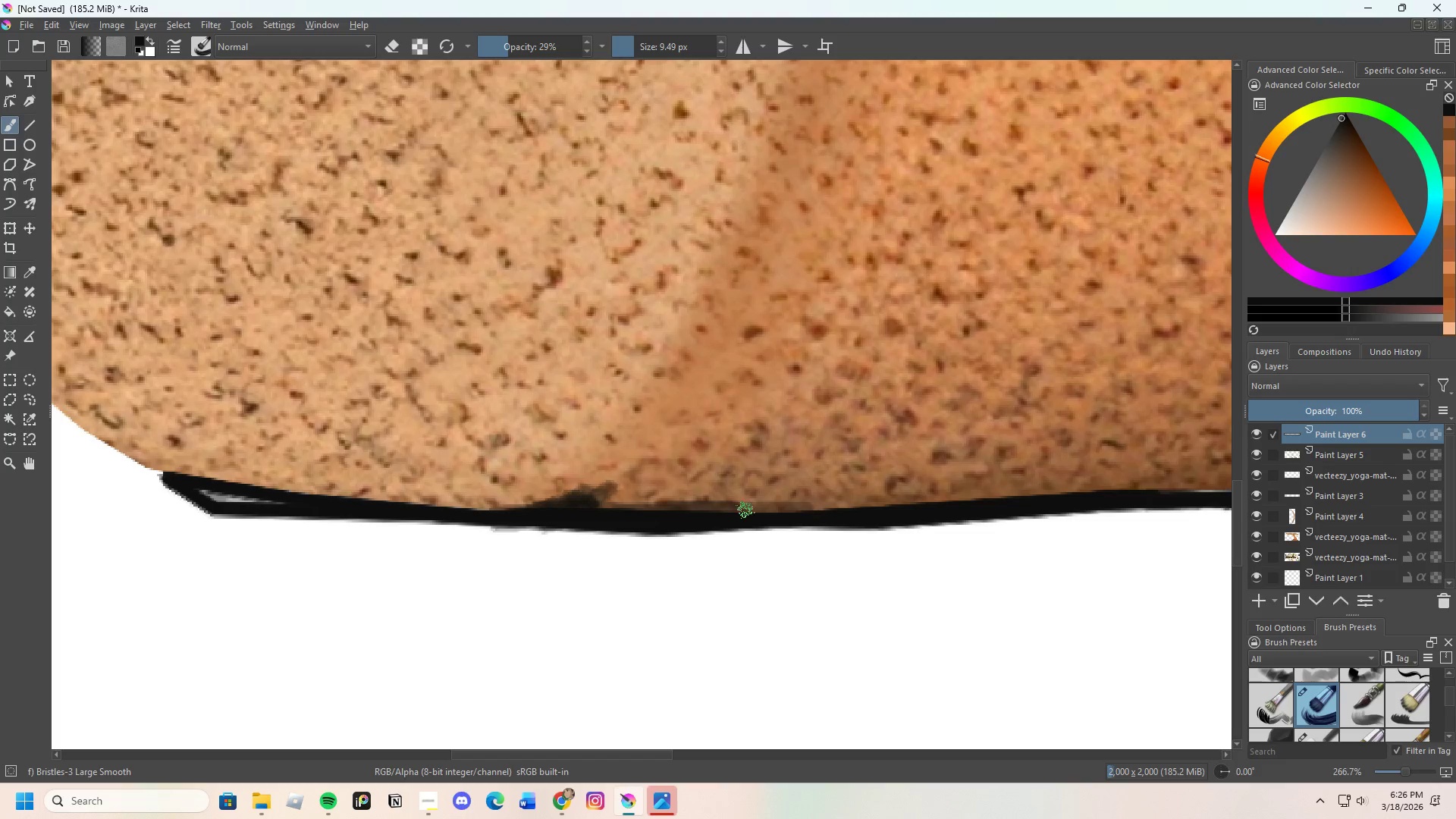 
left_click_drag(start_coordinate=[751, 510], to_coordinate=[901, 510])
 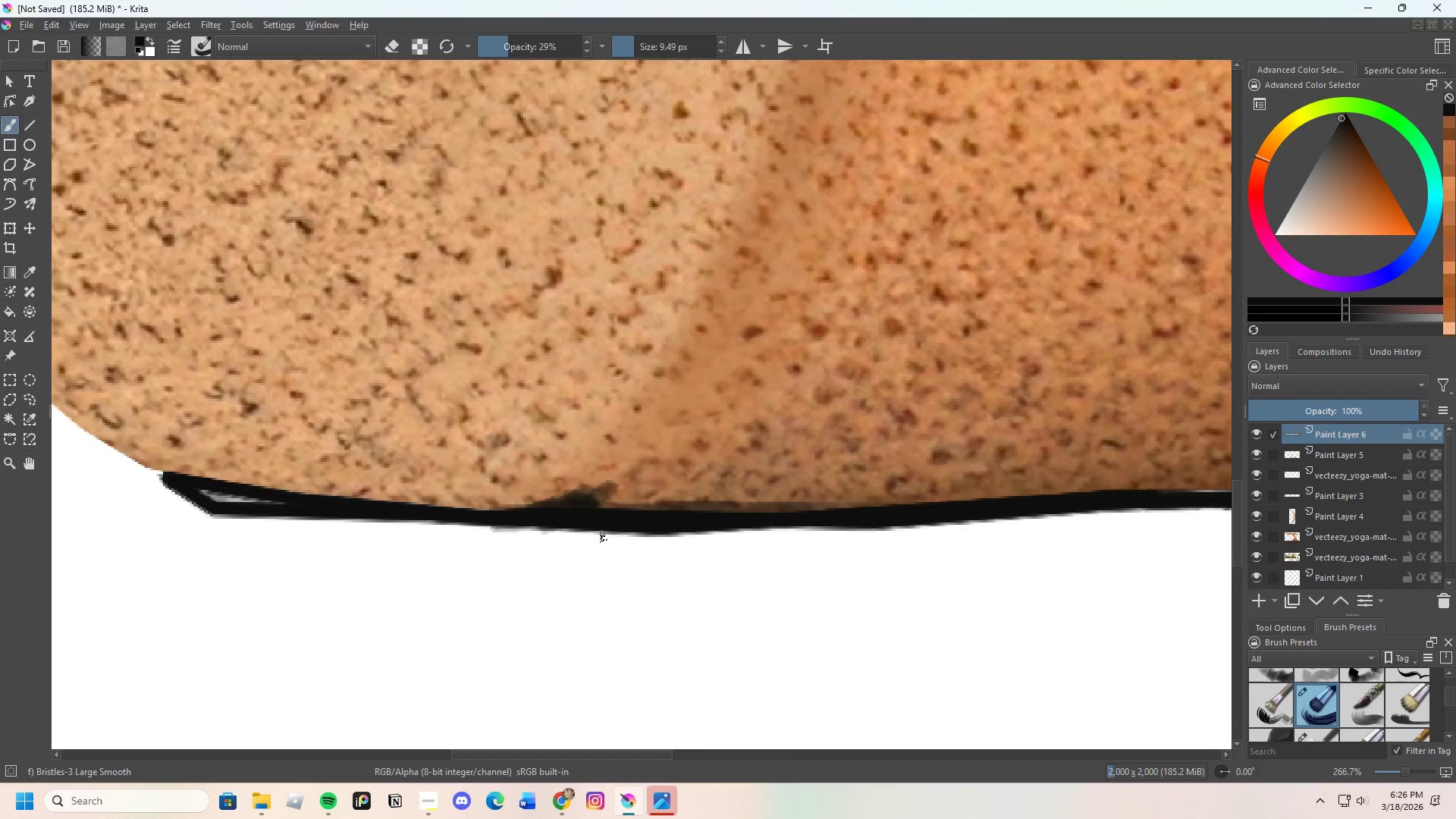 
scroll: coordinate [592, 538], scroll_direction: down, amount: 4.0
 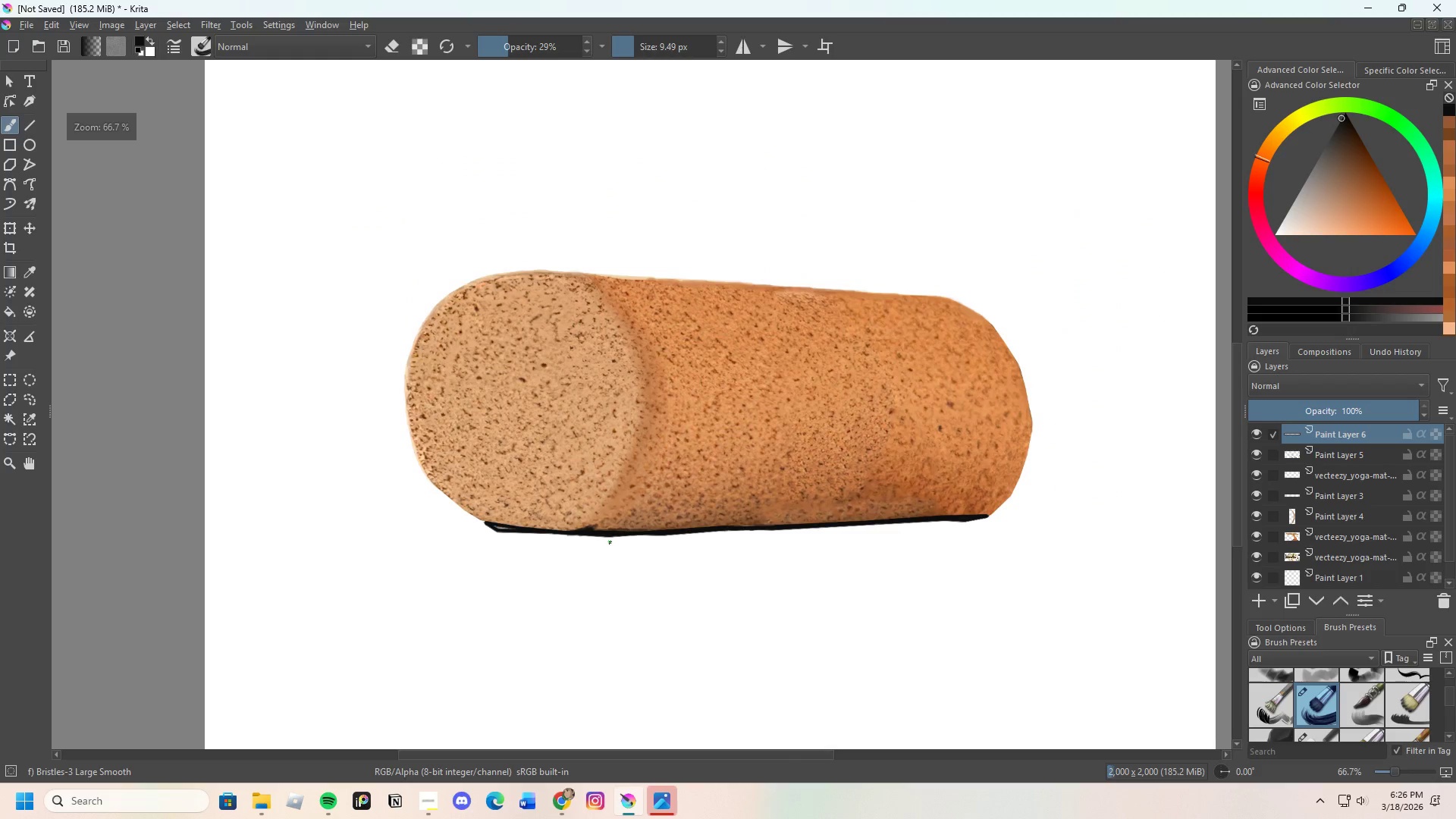 
scroll: coordinate [415, 532], scroll_direction: up, amount: 5.0
 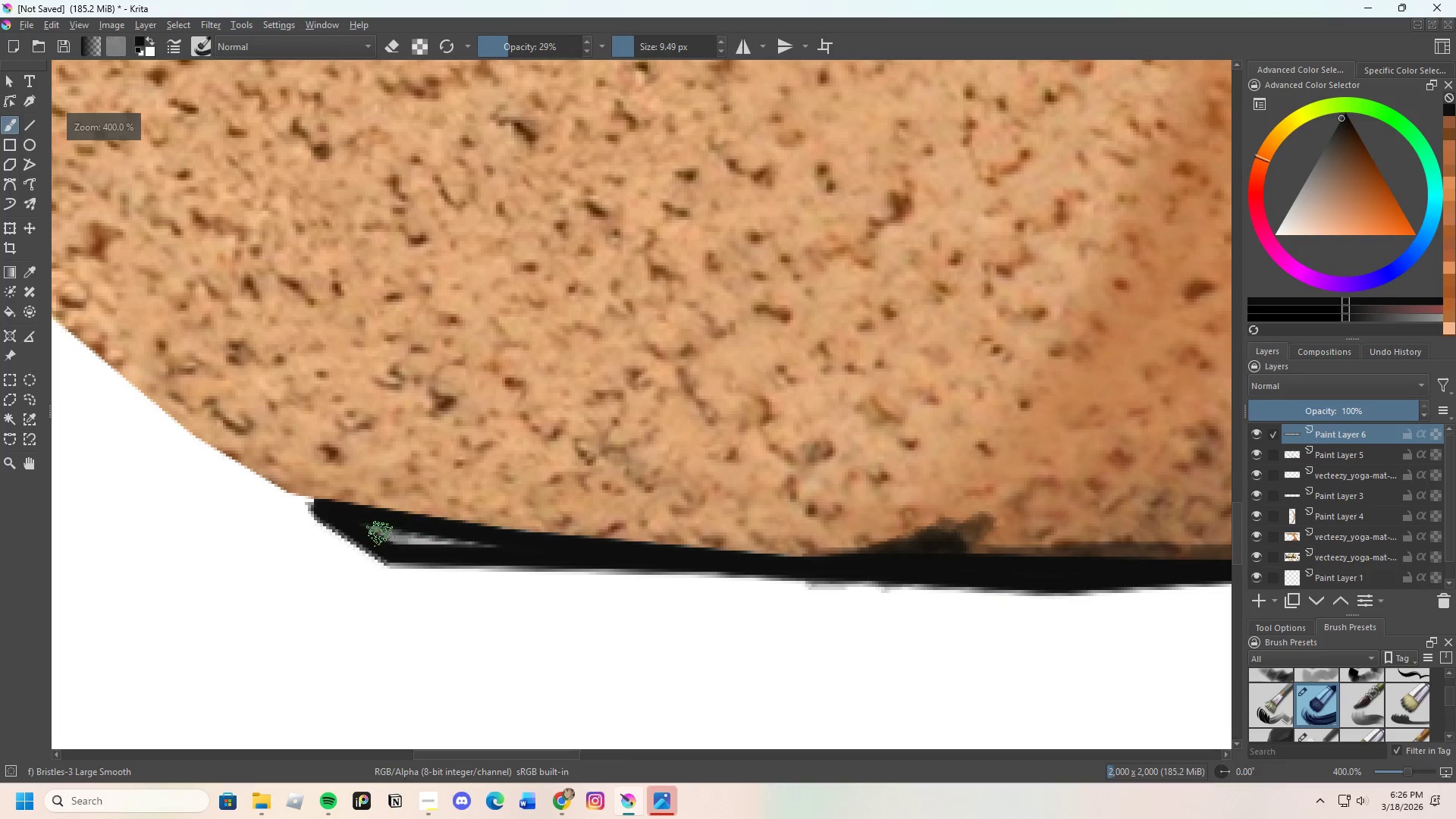 
left_click_drag(start_coordinate=[361, 532], to_coordinate=[443, 540])
 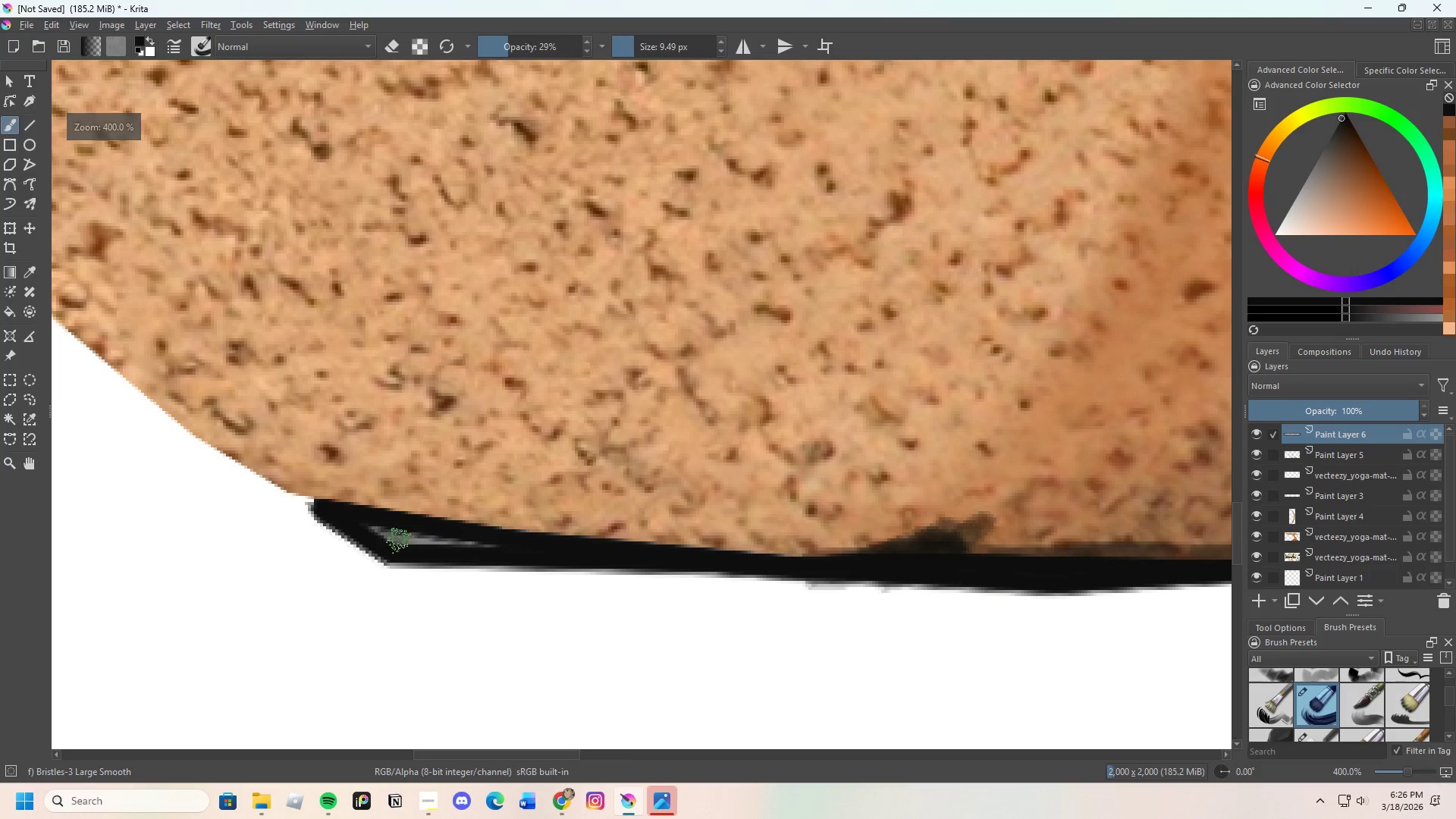 
left_click_drag(start_coordinate=[409, 543], to_coordinate=[420, 536])
 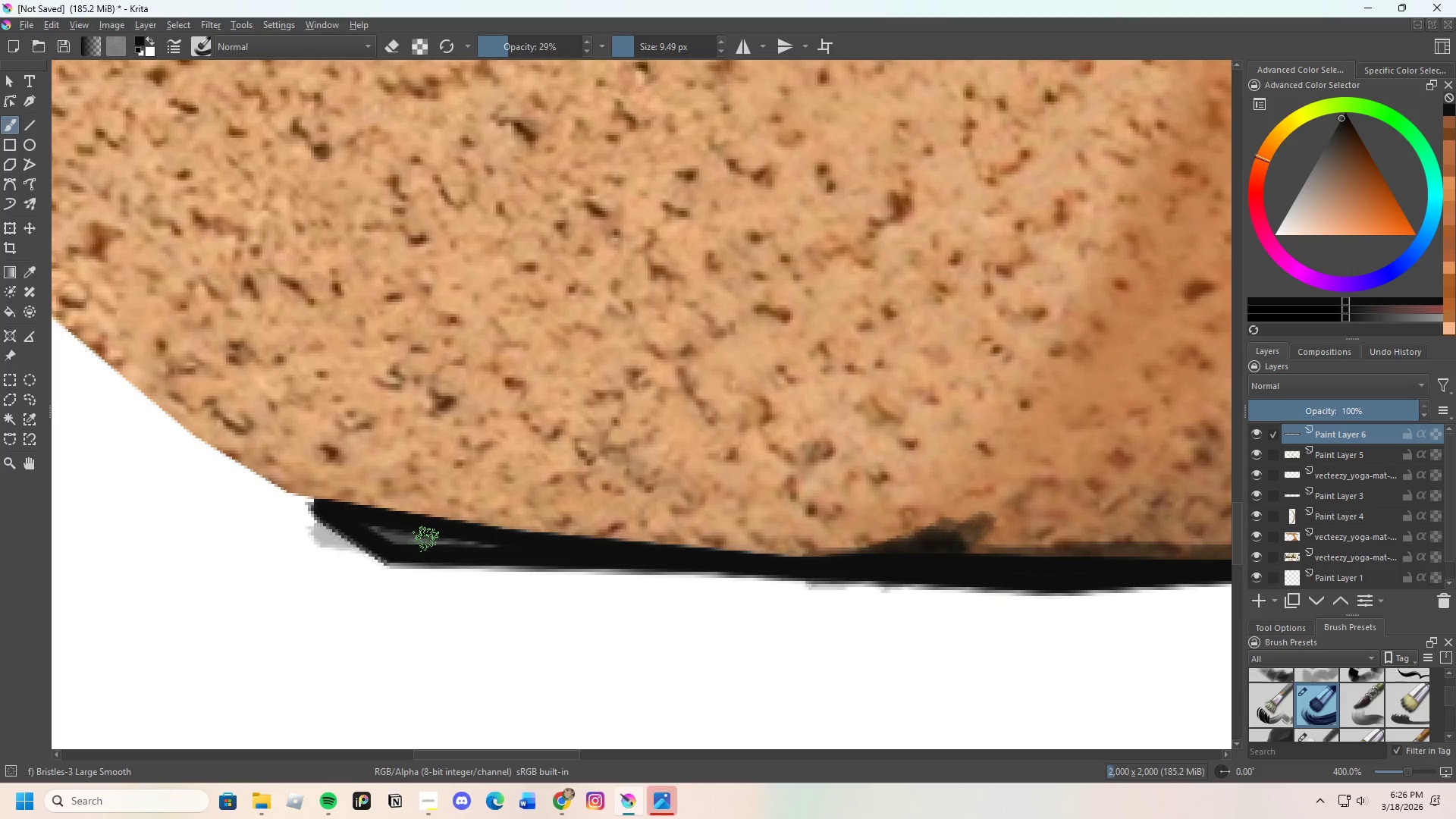 
left_click_drag(start_coordinate=[429, 540], to_coordinate=[388, 529])
 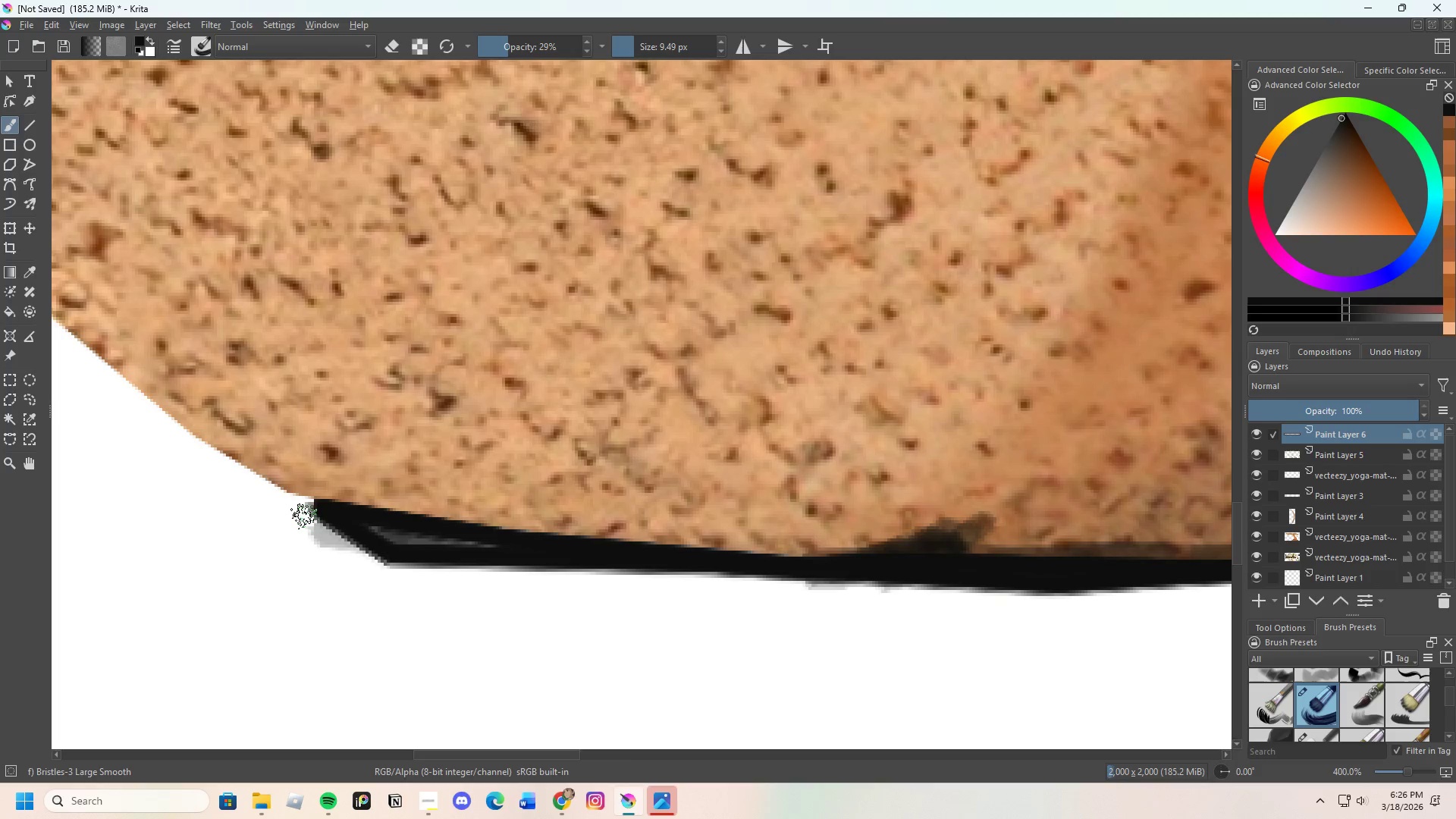 
left_click_drag(start_coordinate=[308, 512], to_coordinate=[445, 558])
 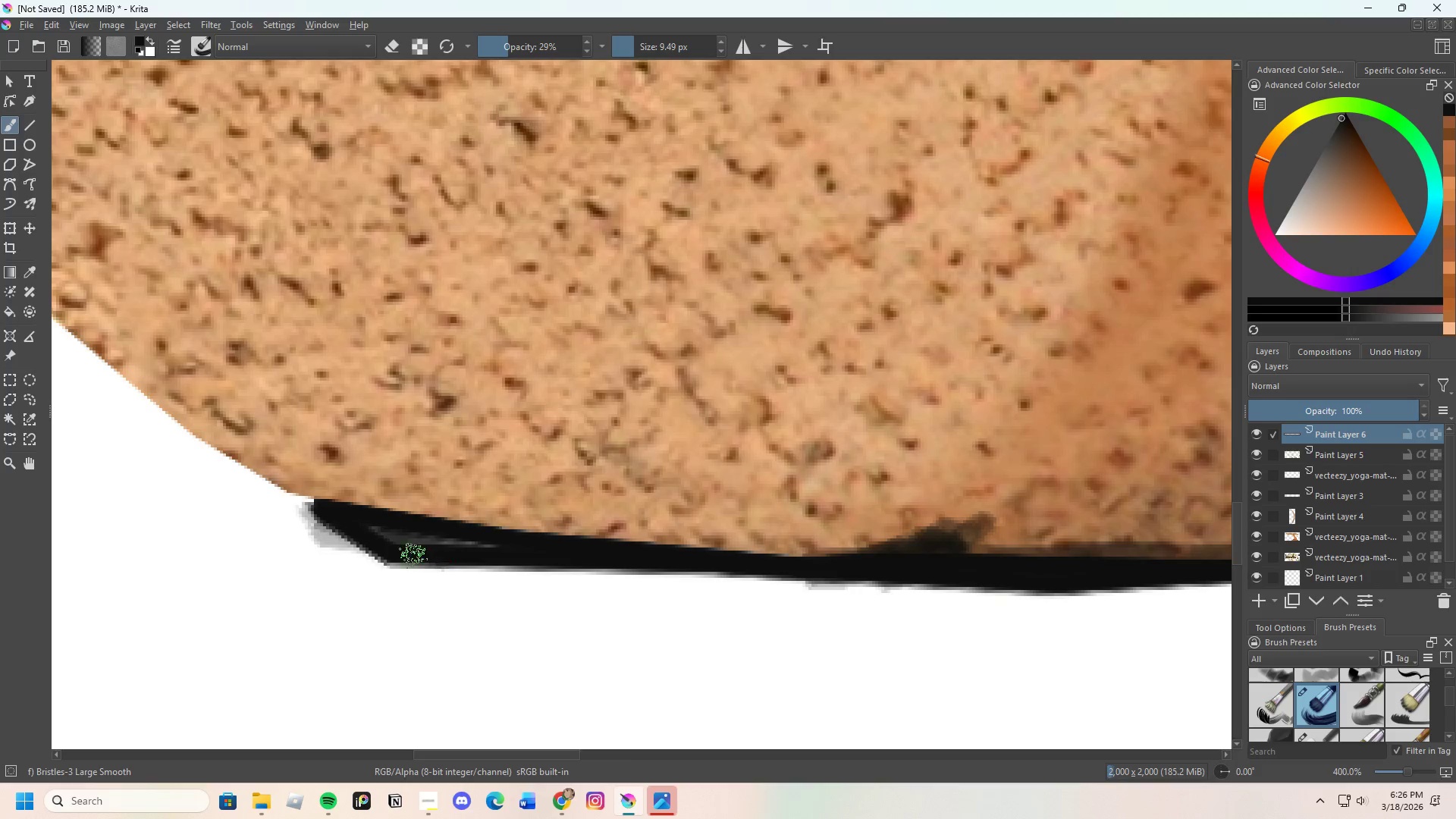 
scroll: coordinate [598, 530], scroll_direction: down, amount: 4.0
 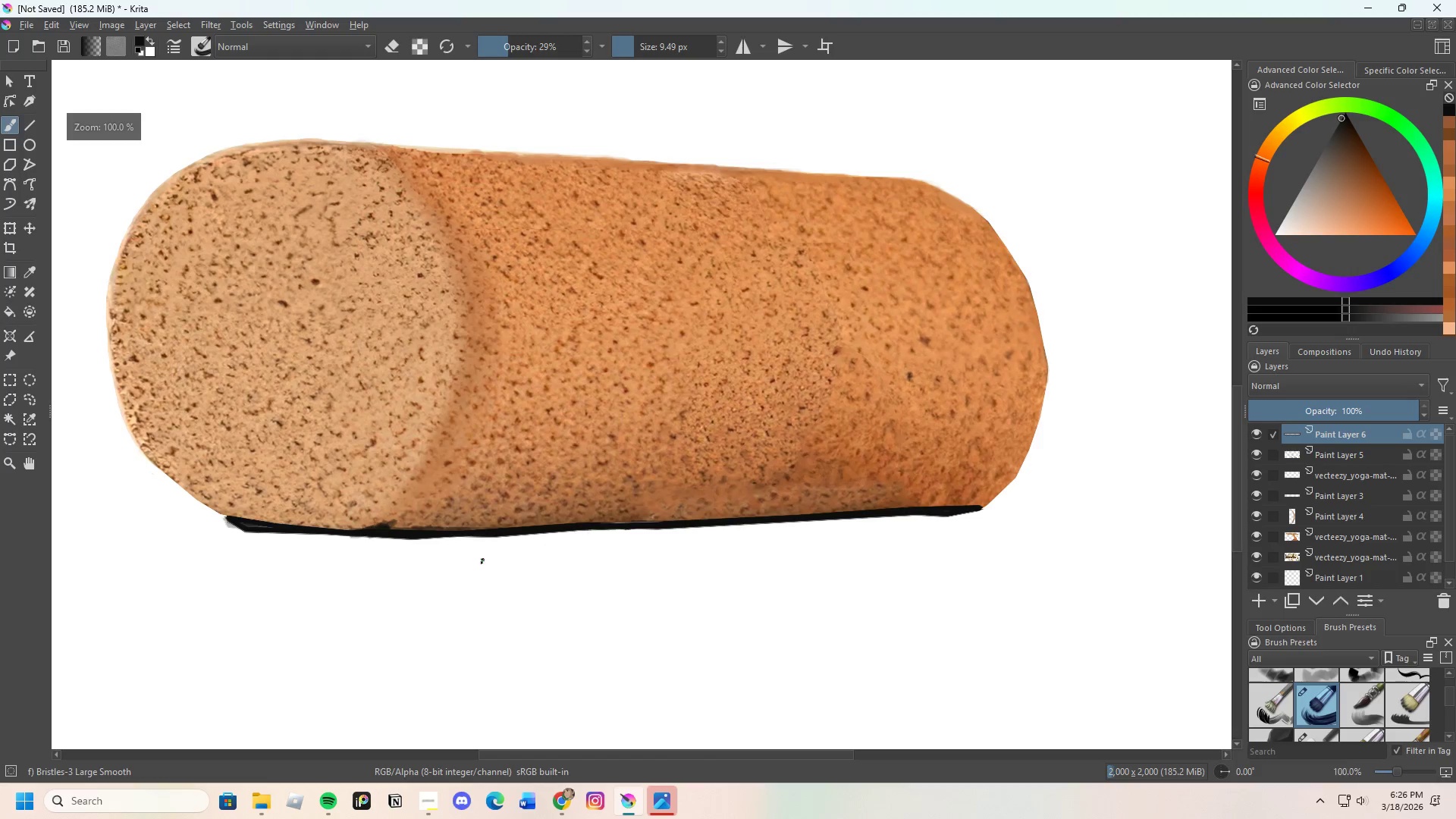 
scroll: coordinate [403, 562], scroll_direction: up, amount: 2.0
 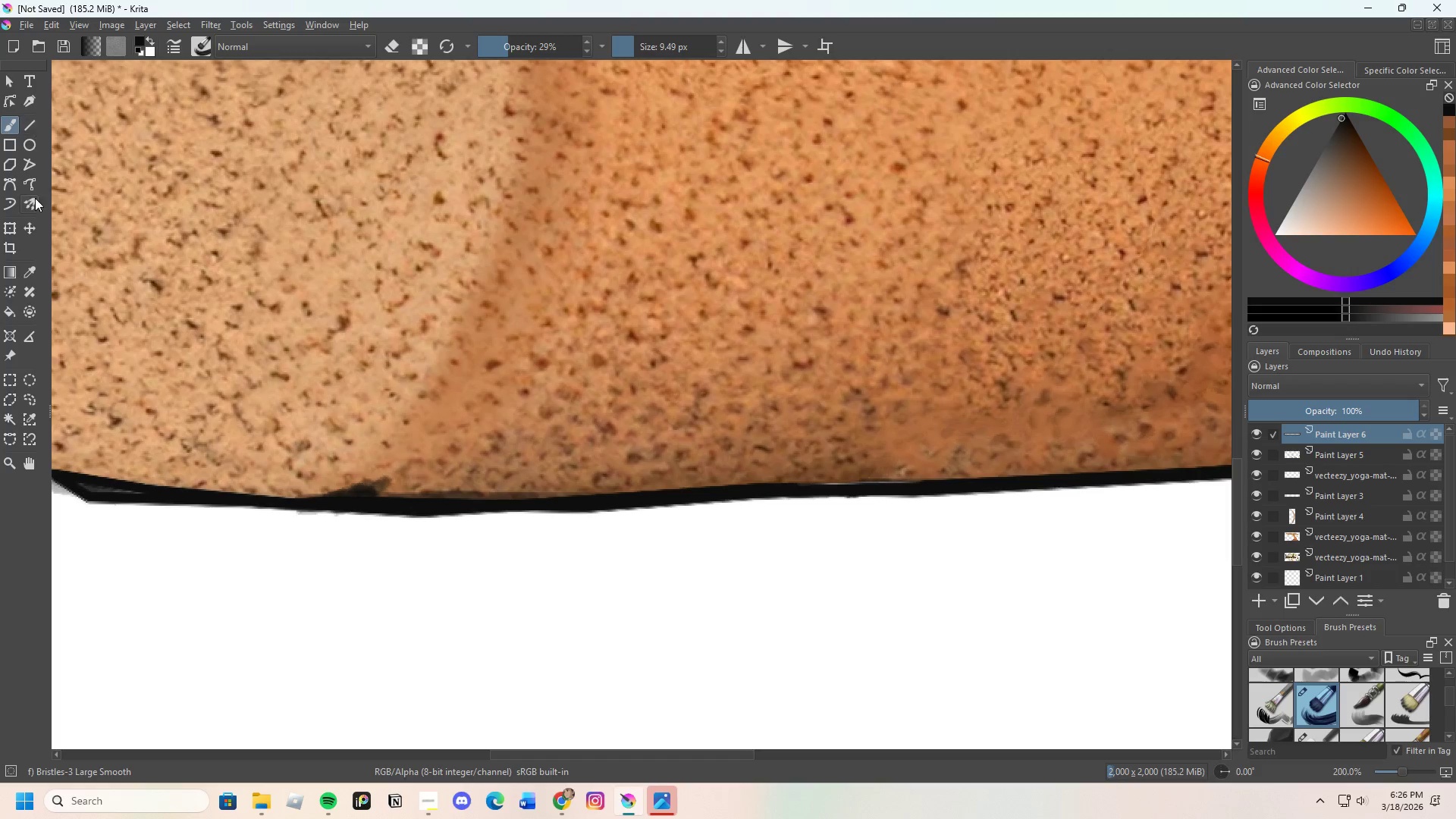 
left_click([8, 181])
 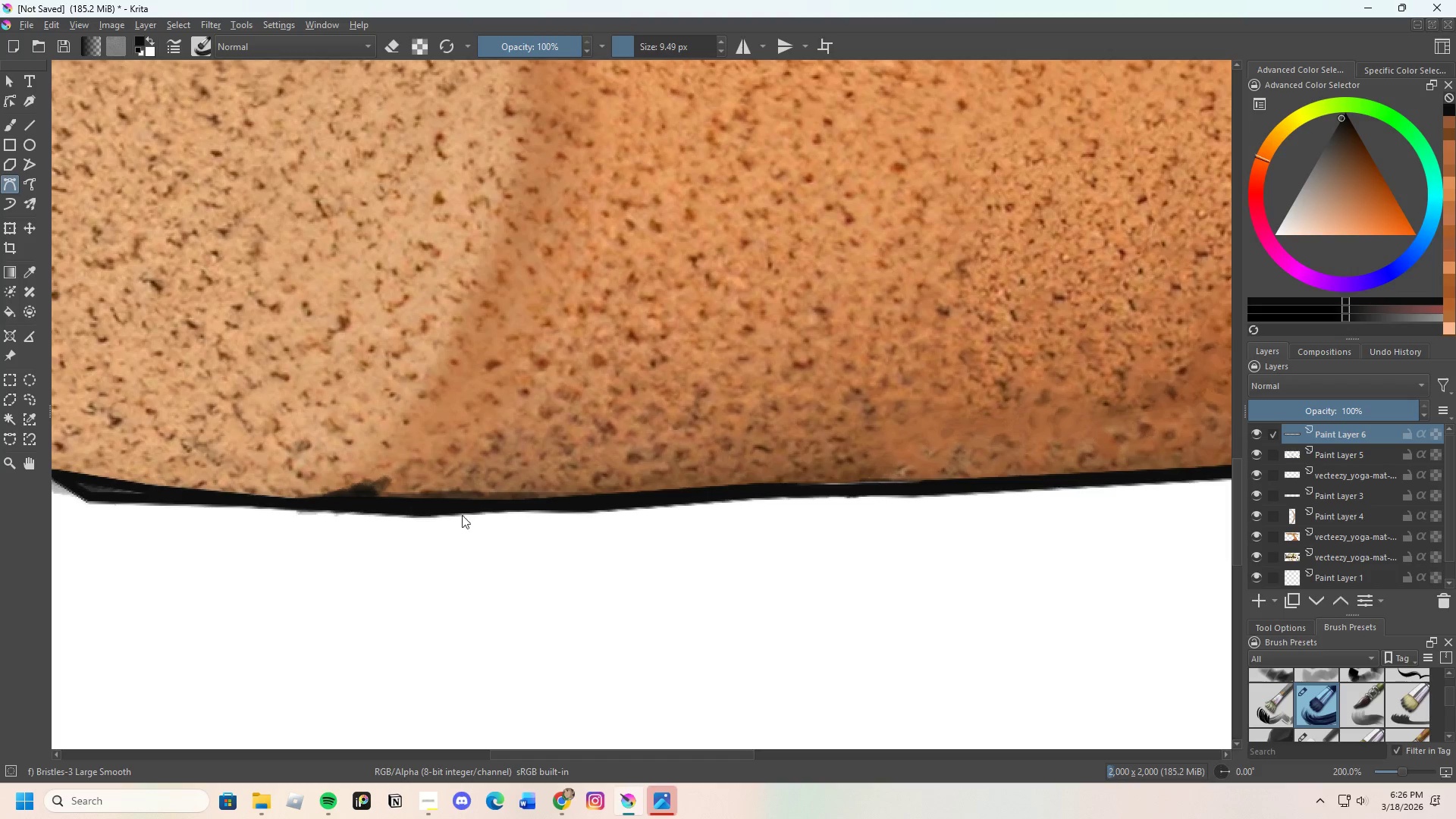 
scroll: coordinate [381, 522], scroll_direction: none, amount: 0.0
 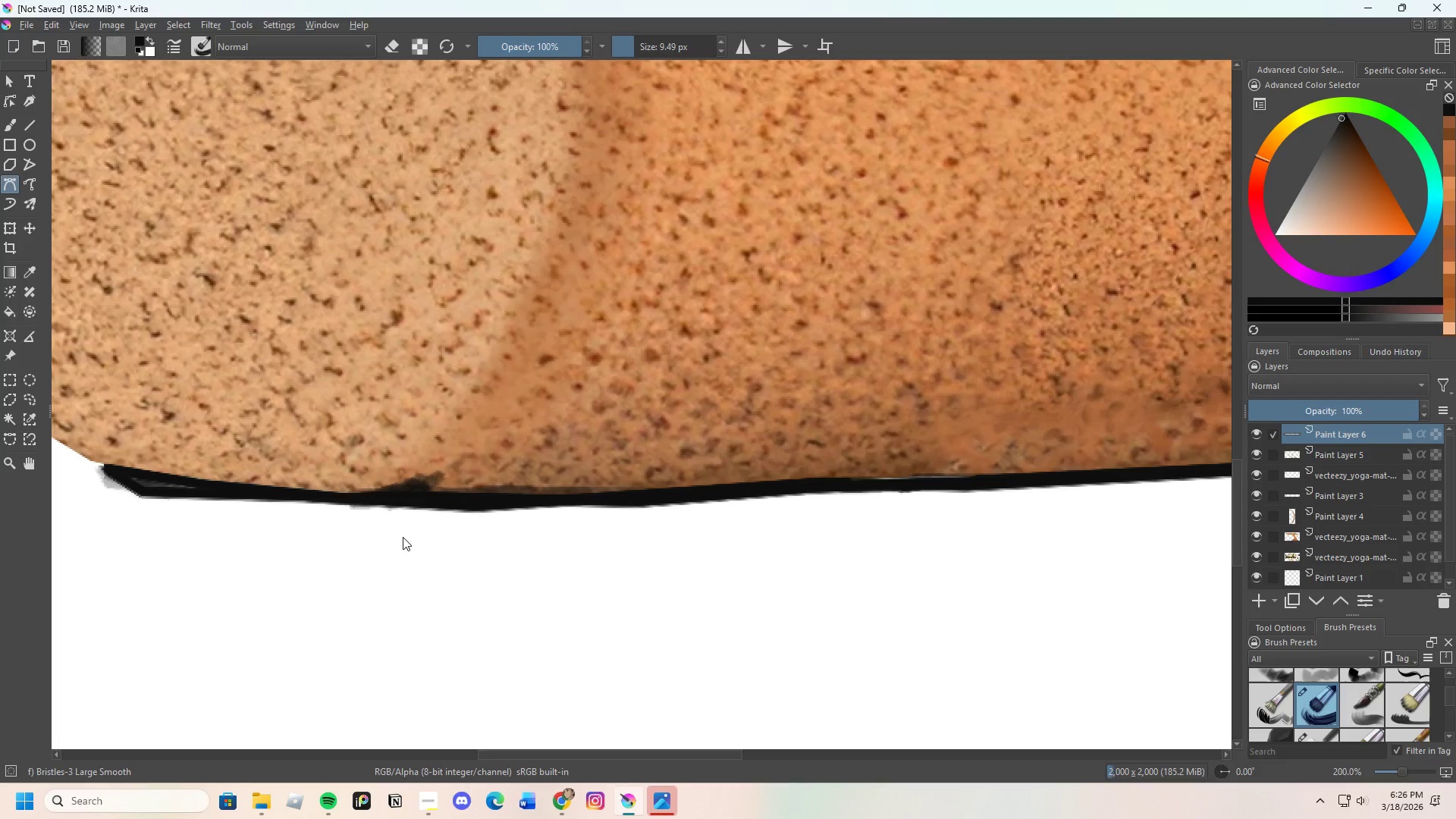 
scroll: coordinate [364, 538], scroll_direction: down, amount: 2.0
 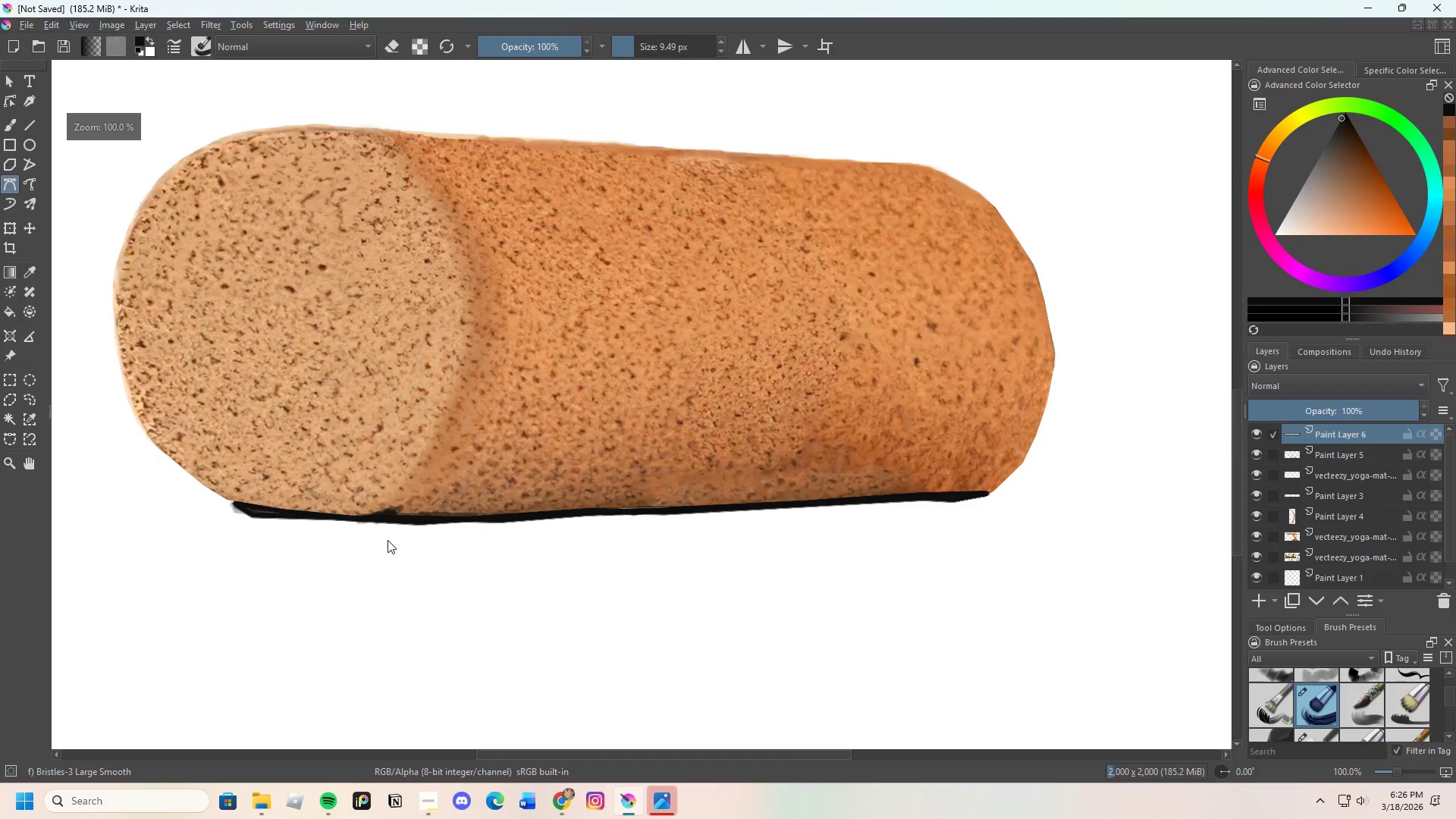 
scroll: coordinate [347, 538], scroll_direction: up, amount: 1.0
 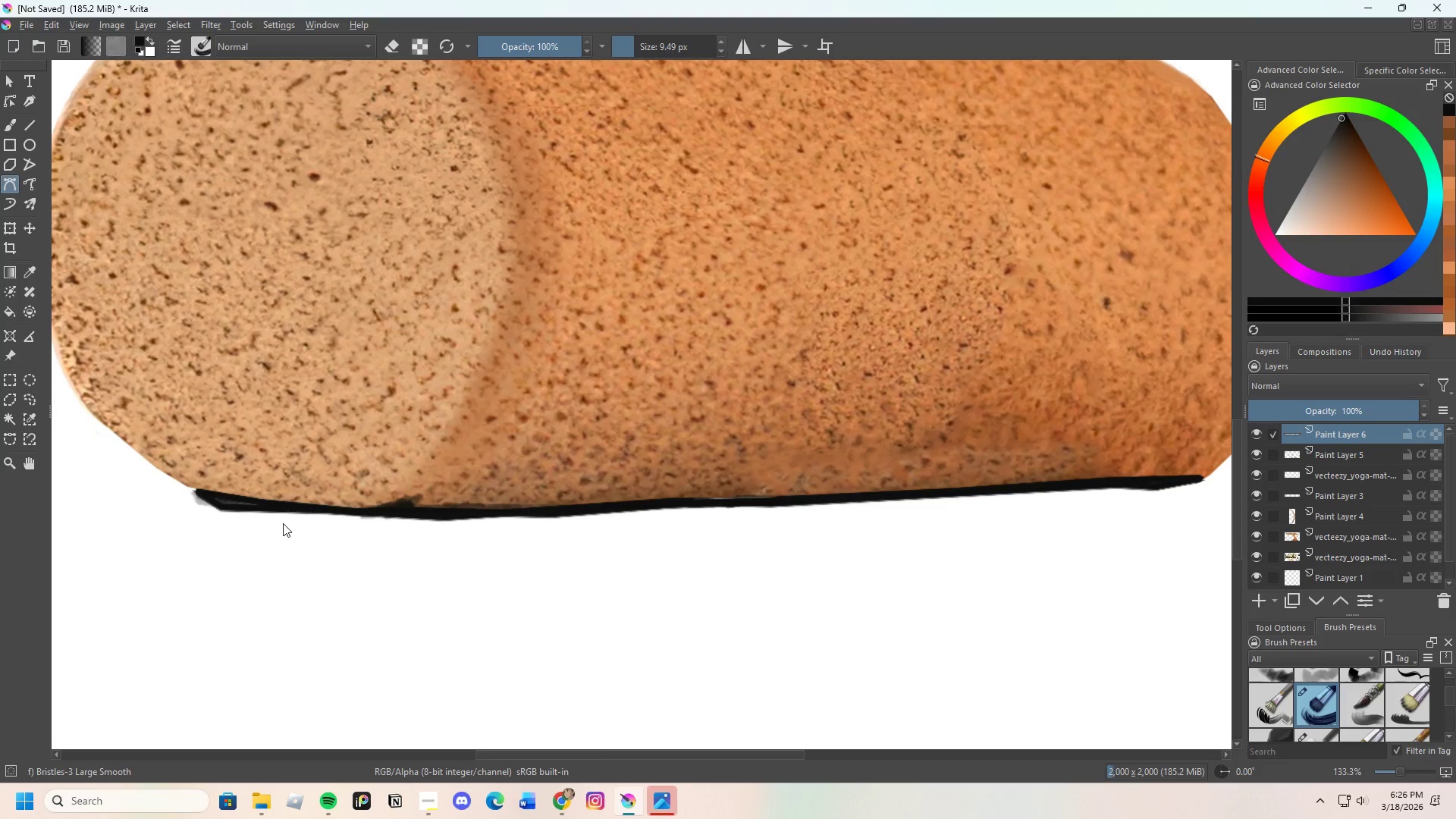 
scroll: coordinate [386, 537], scroll_direction: down, amount: 1.0
 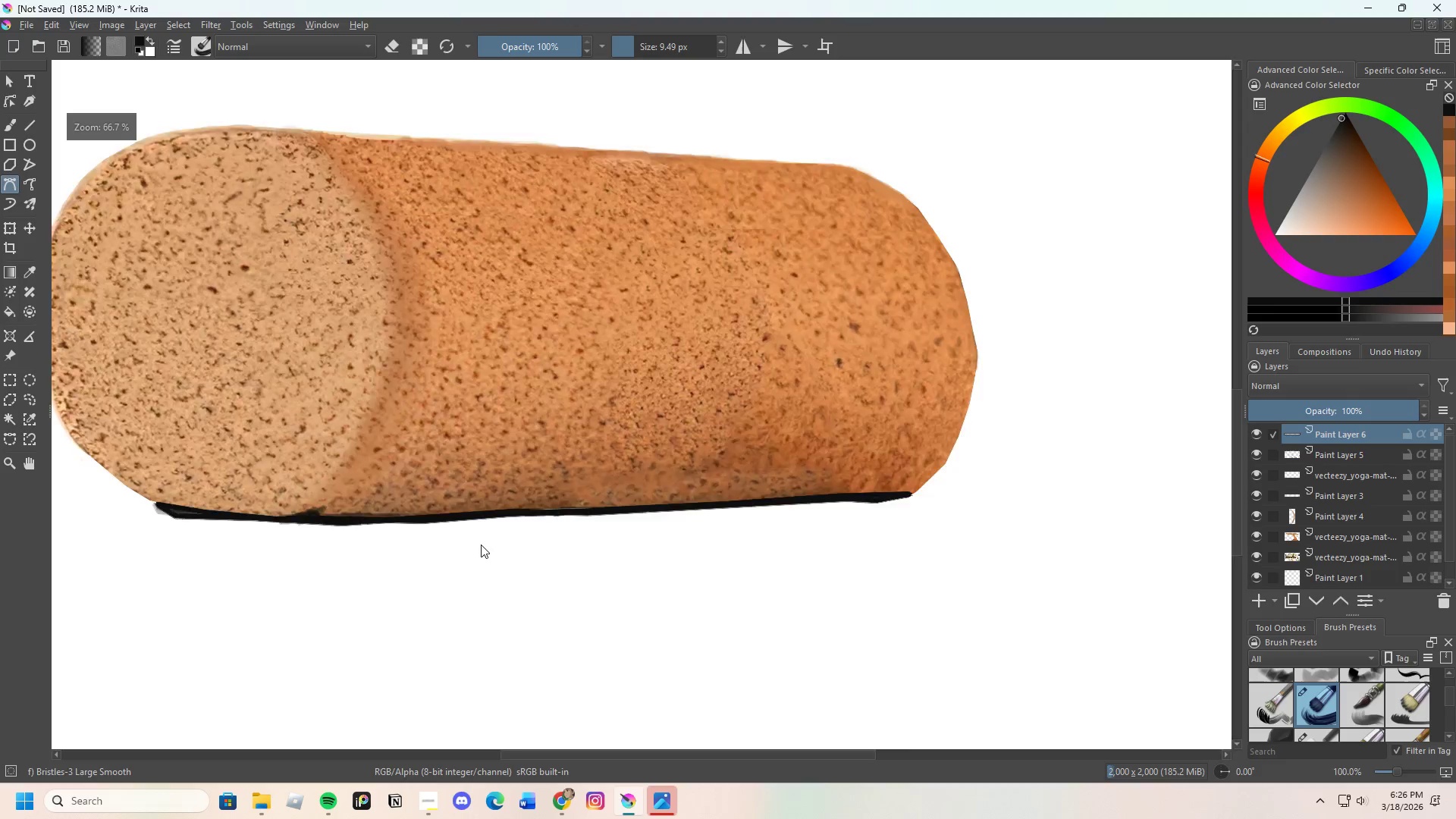 
scroll: coordinate [359, 544], scroll_direction: up, amount: 1.0
 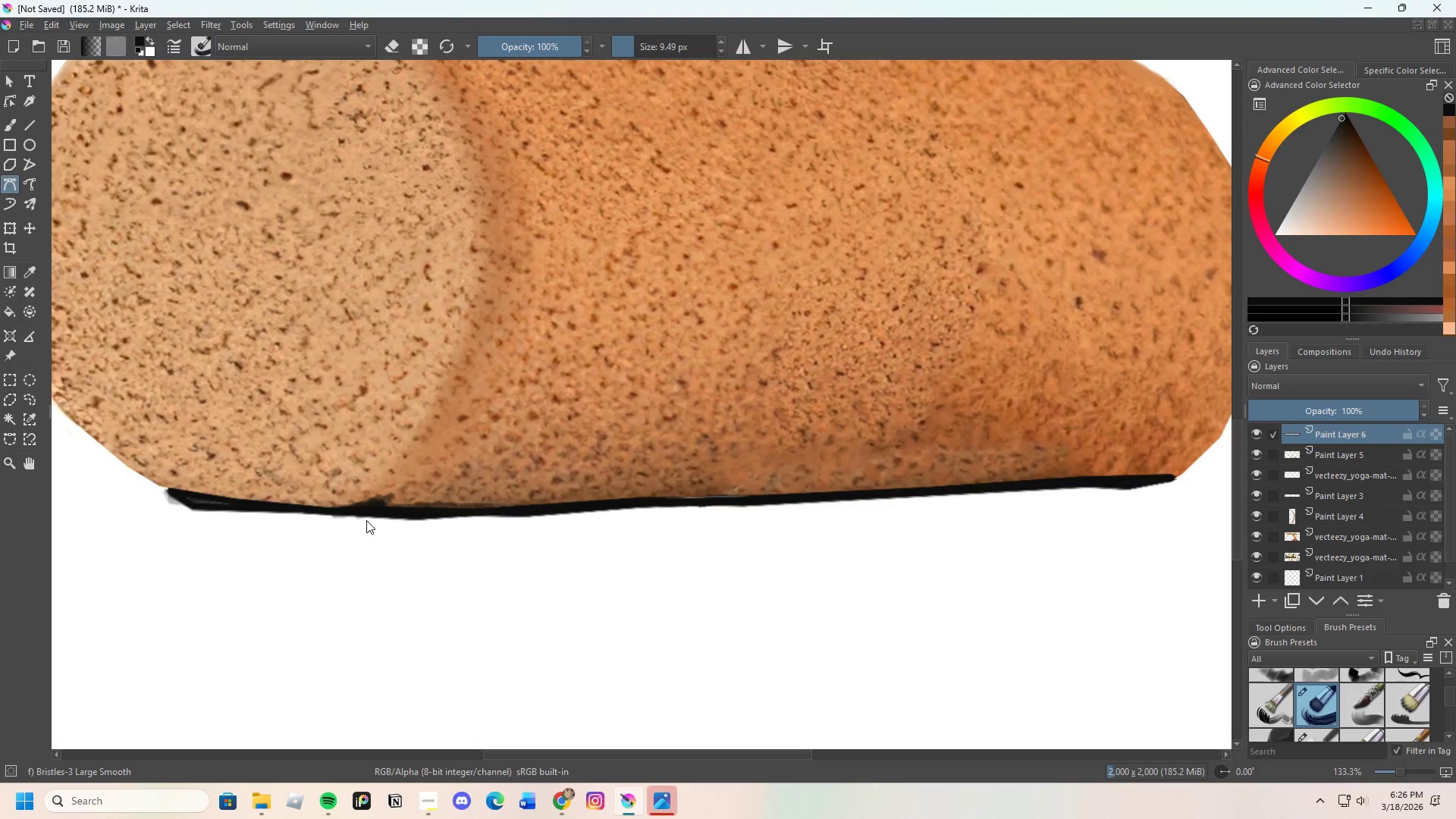 
left_click_drag(start_coordinate=[364, 516], to_coordinate=[386, 531])
 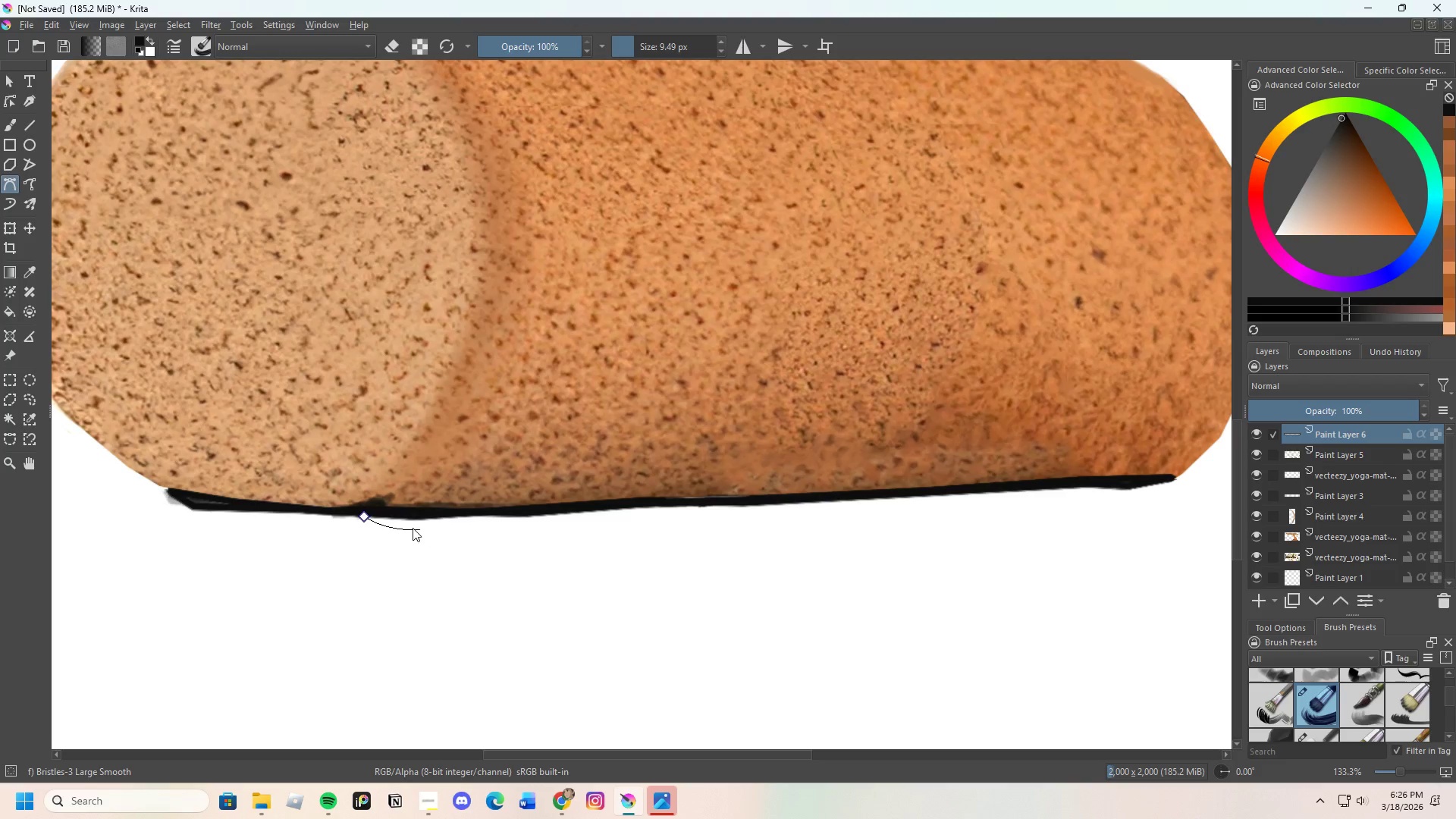 
left_click([398, 527])
 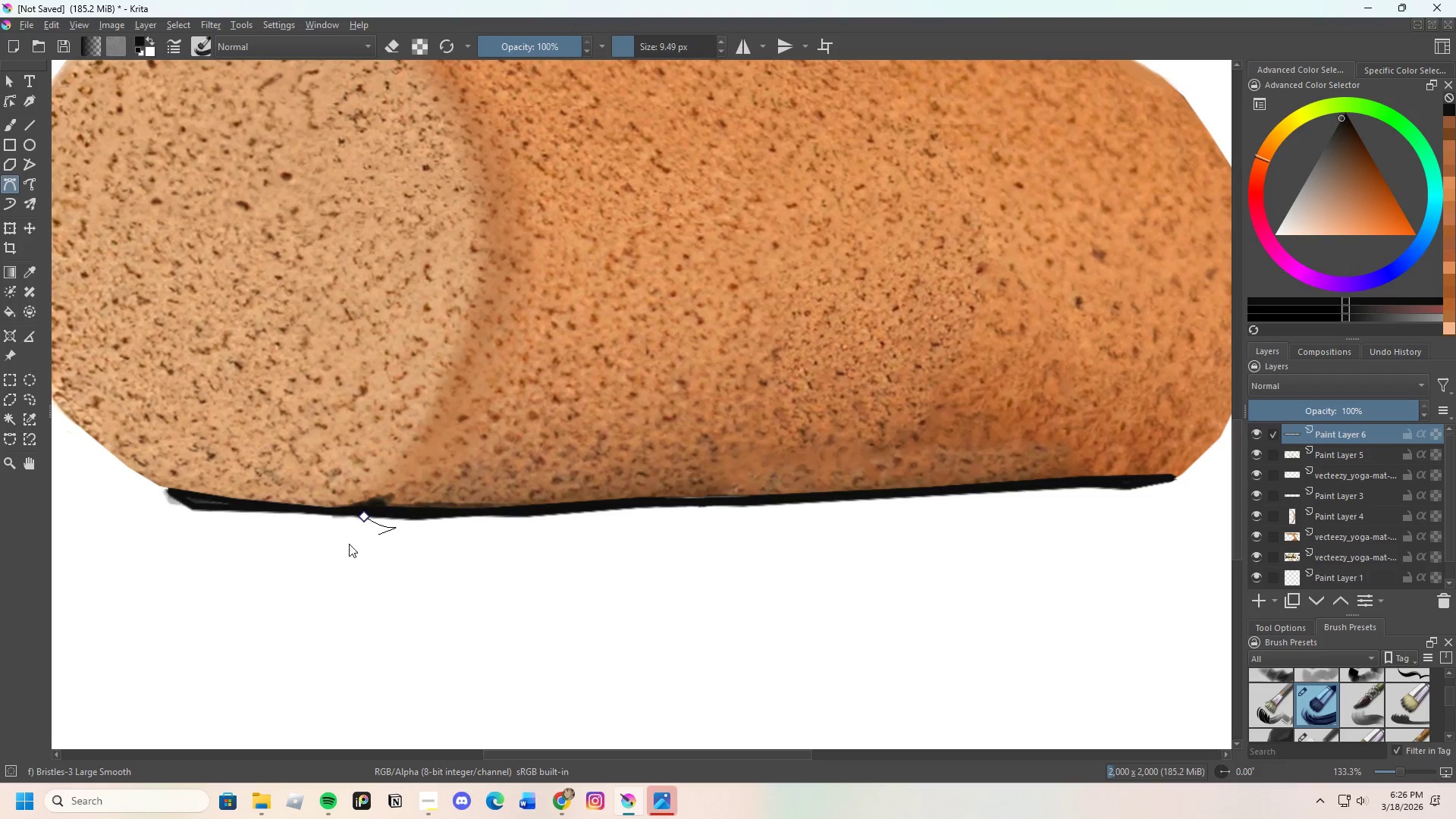 
scroll: coordinate [304, 539], scroll_direction: down, amount: 2.0
 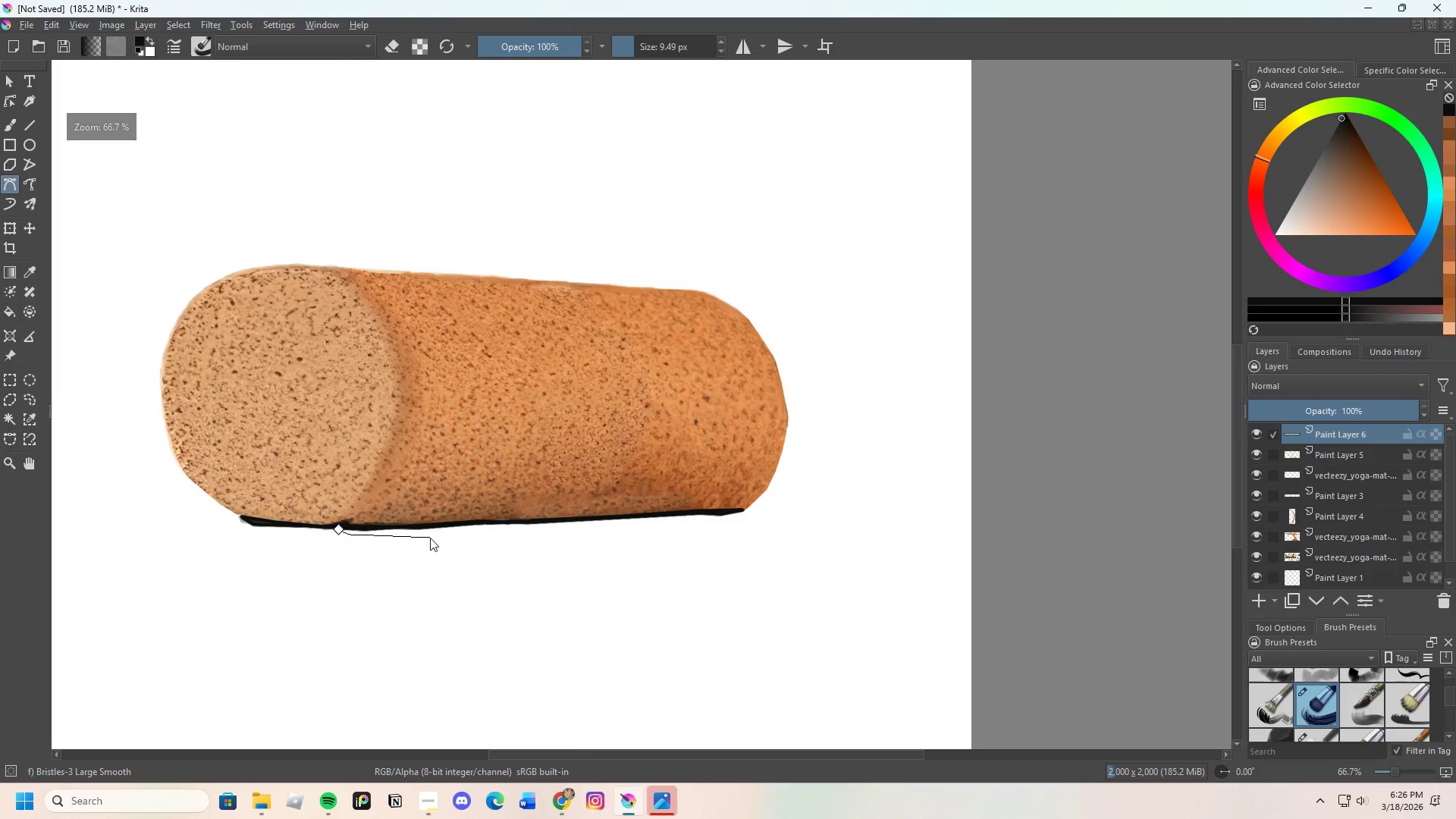 
scroll: coordinate [436, 539], scroll_direction: up, amount: 2.0
 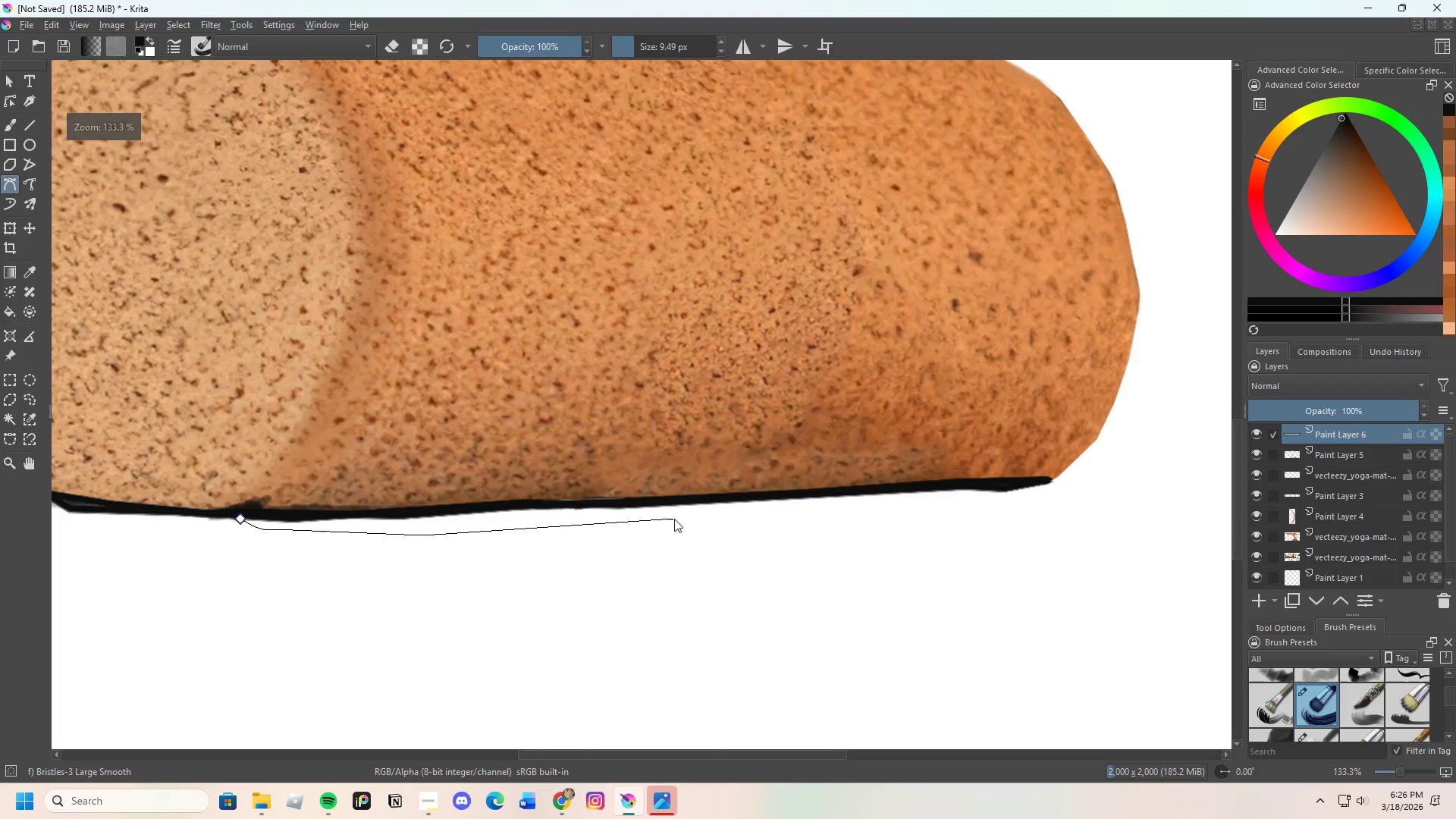 
left_click_drag(start_coordinate=[684, 521], to_coordinate=[690, 521])
 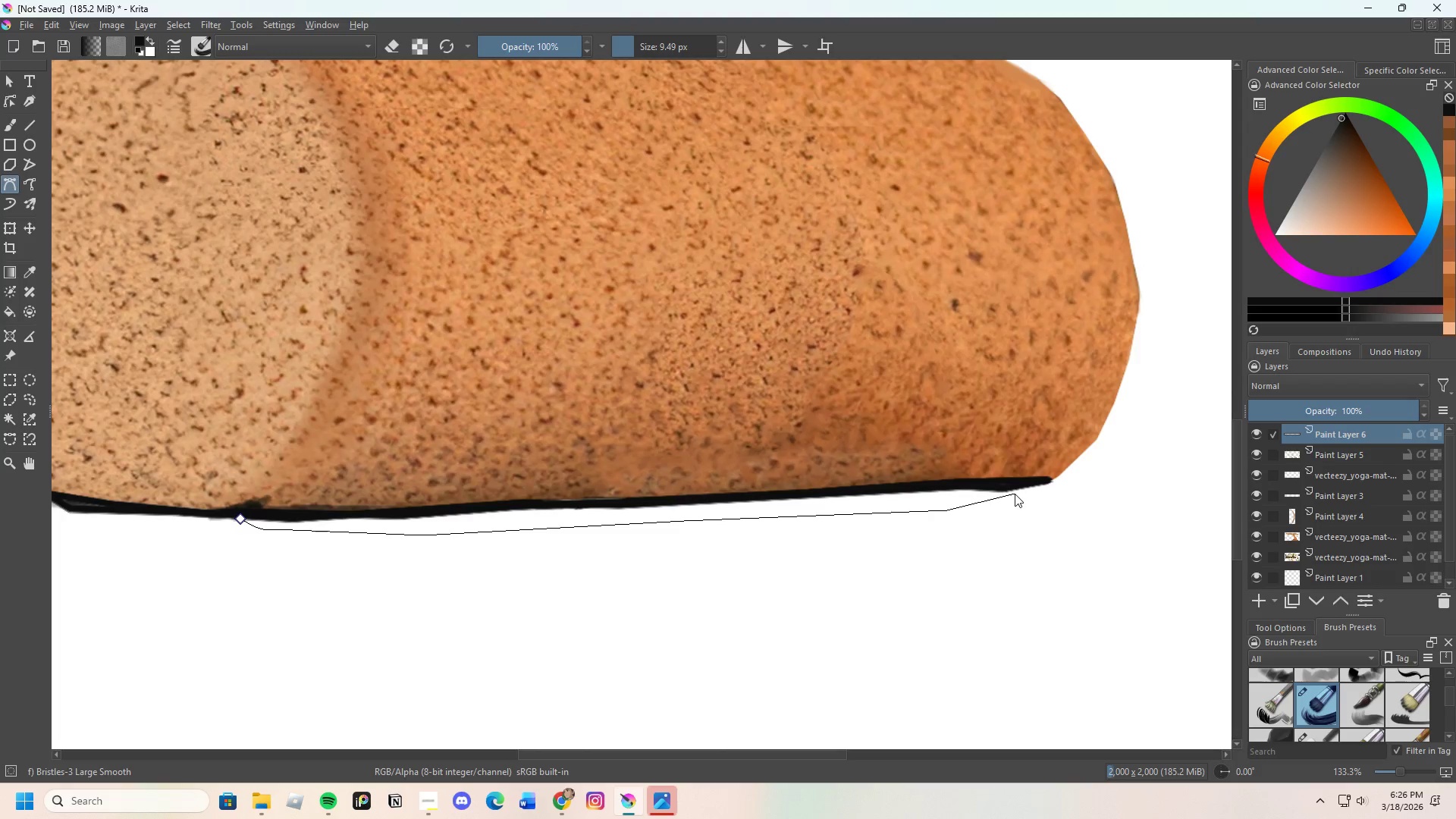 
left_click_drag(start_coordinate=[1003, 488], to_coordinate=[987, 486])
 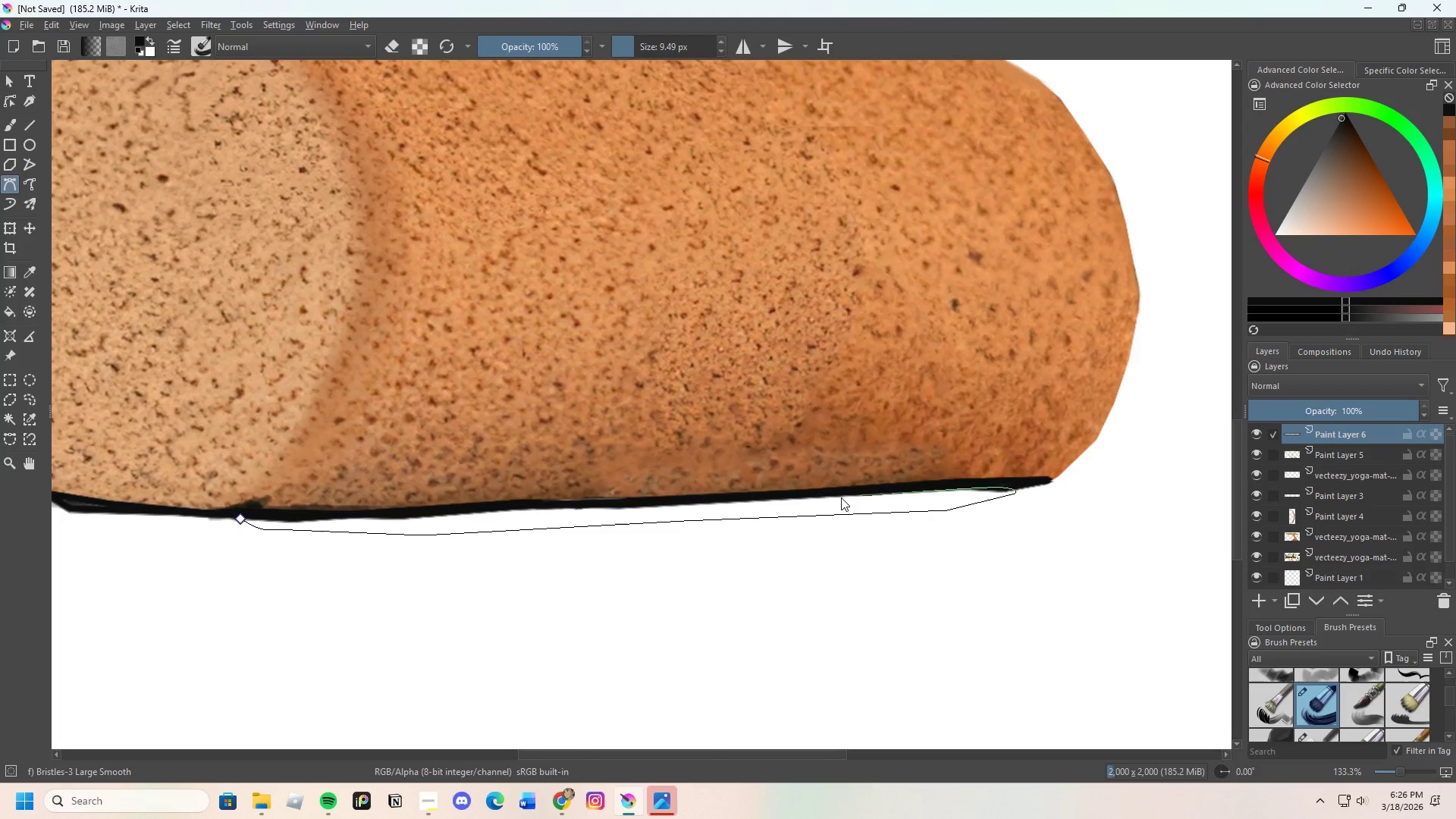 
left_click_drag(start_coordinate=[836, 500], to_coordinate=[814, 506])
 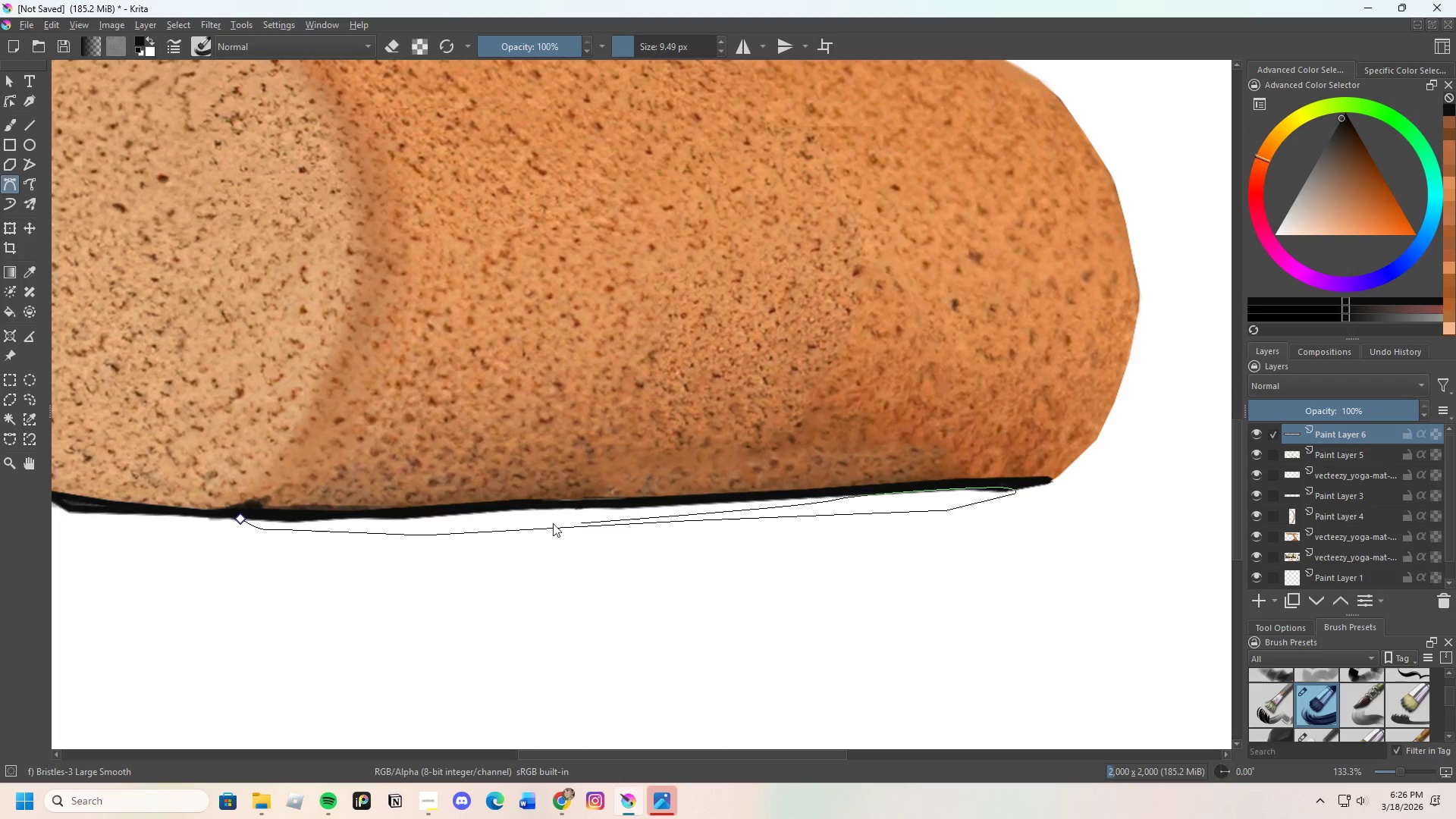 
left_click_drag(start_coordinate=[548, 523], to_coordinate=[533, 520])
 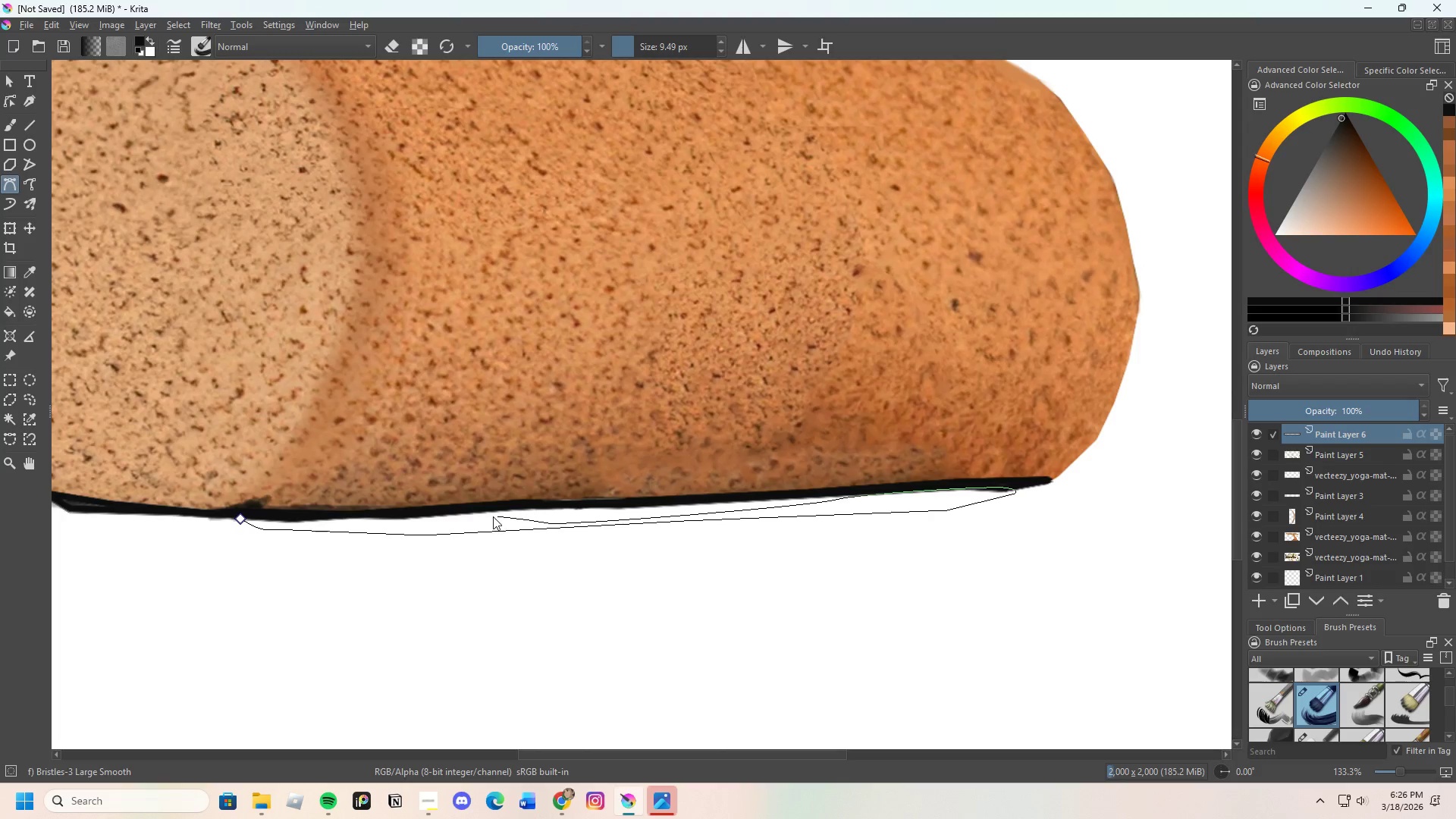 
left_click_drag(start_coordinate=[488, 516], to_coordinate=[420, 516])
 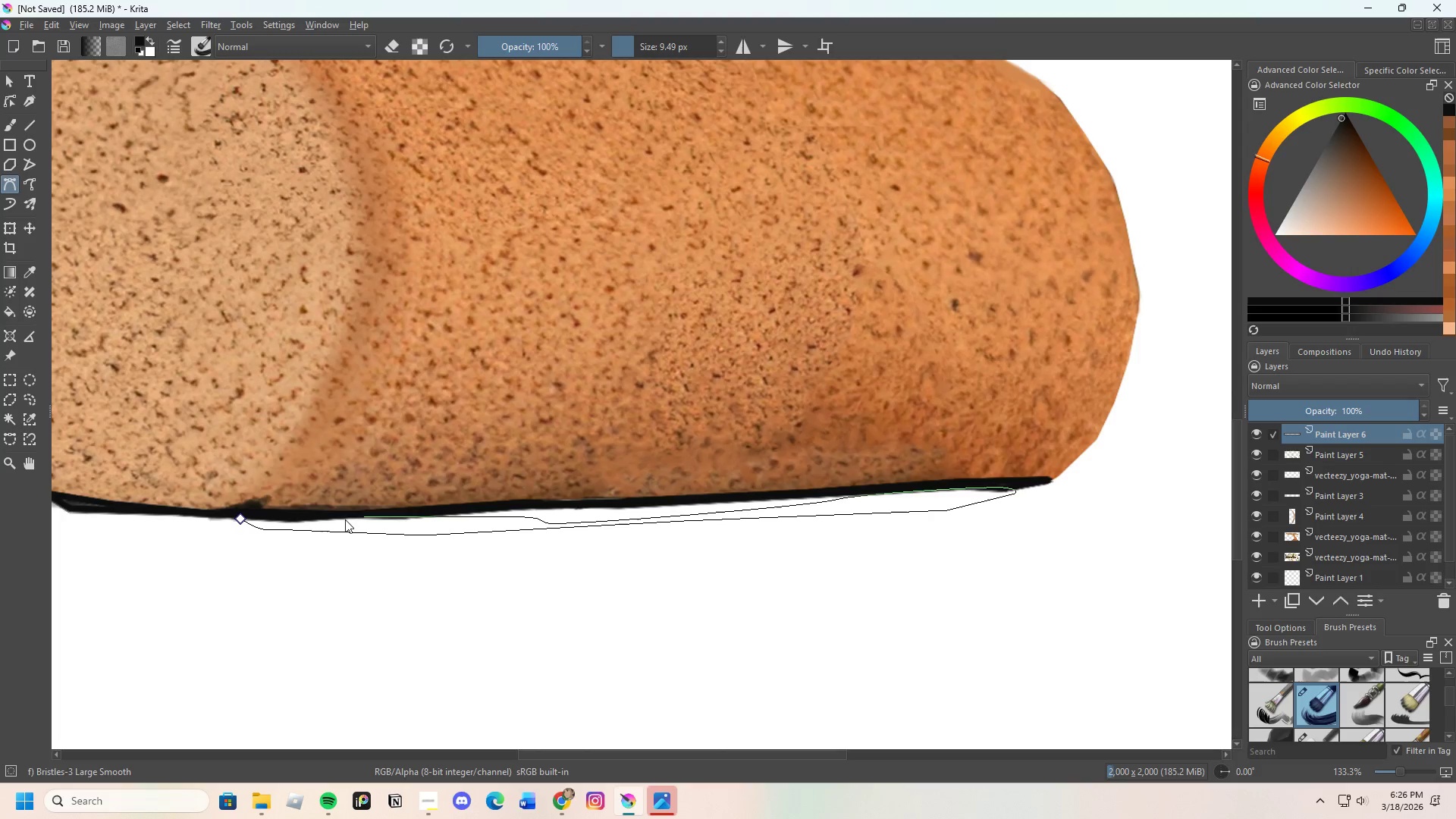 
left_click_drag(start_coordinate=[345, 519], to_coordinate=[325, 519])
 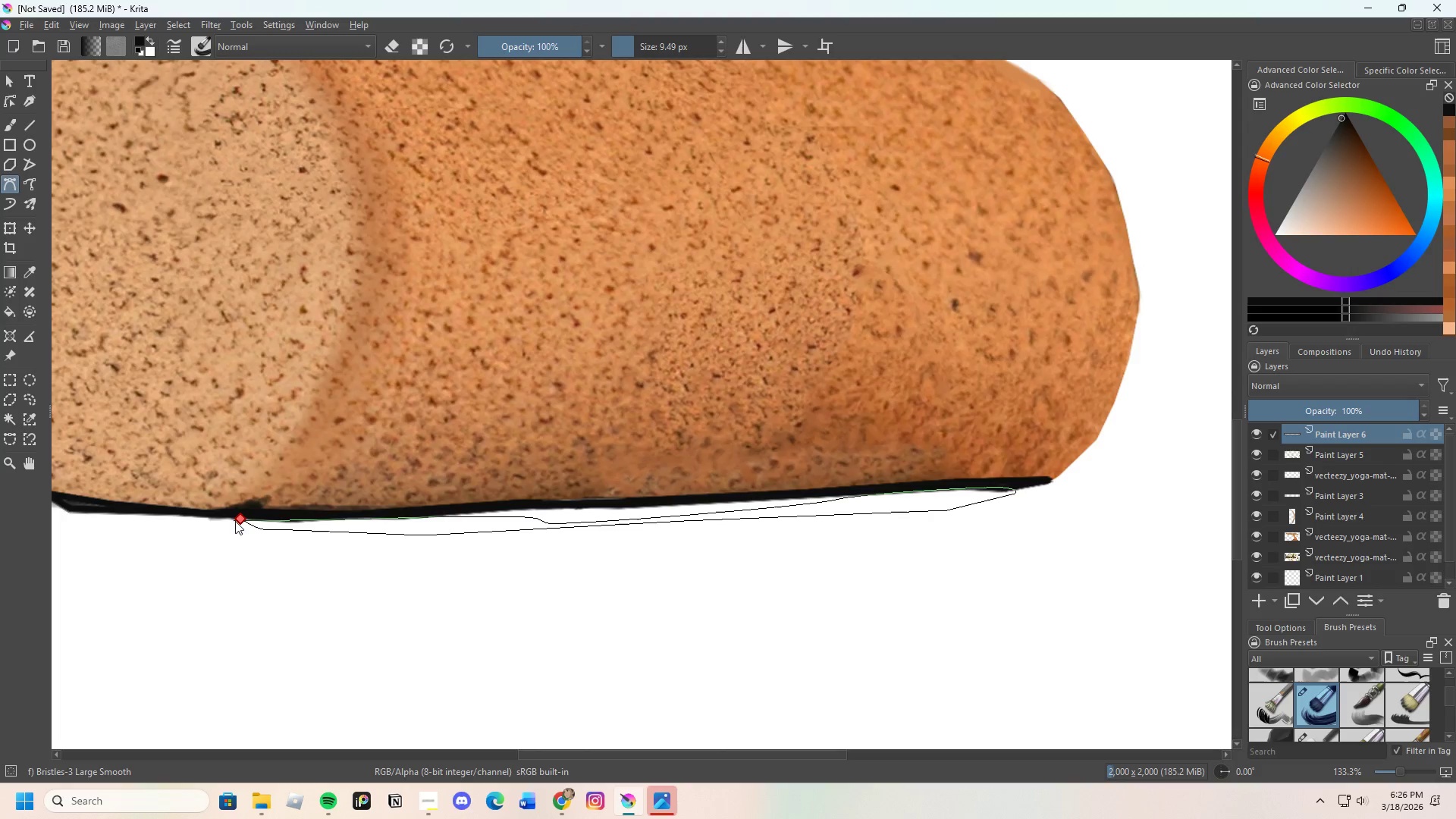 
left_click([242, 519])
 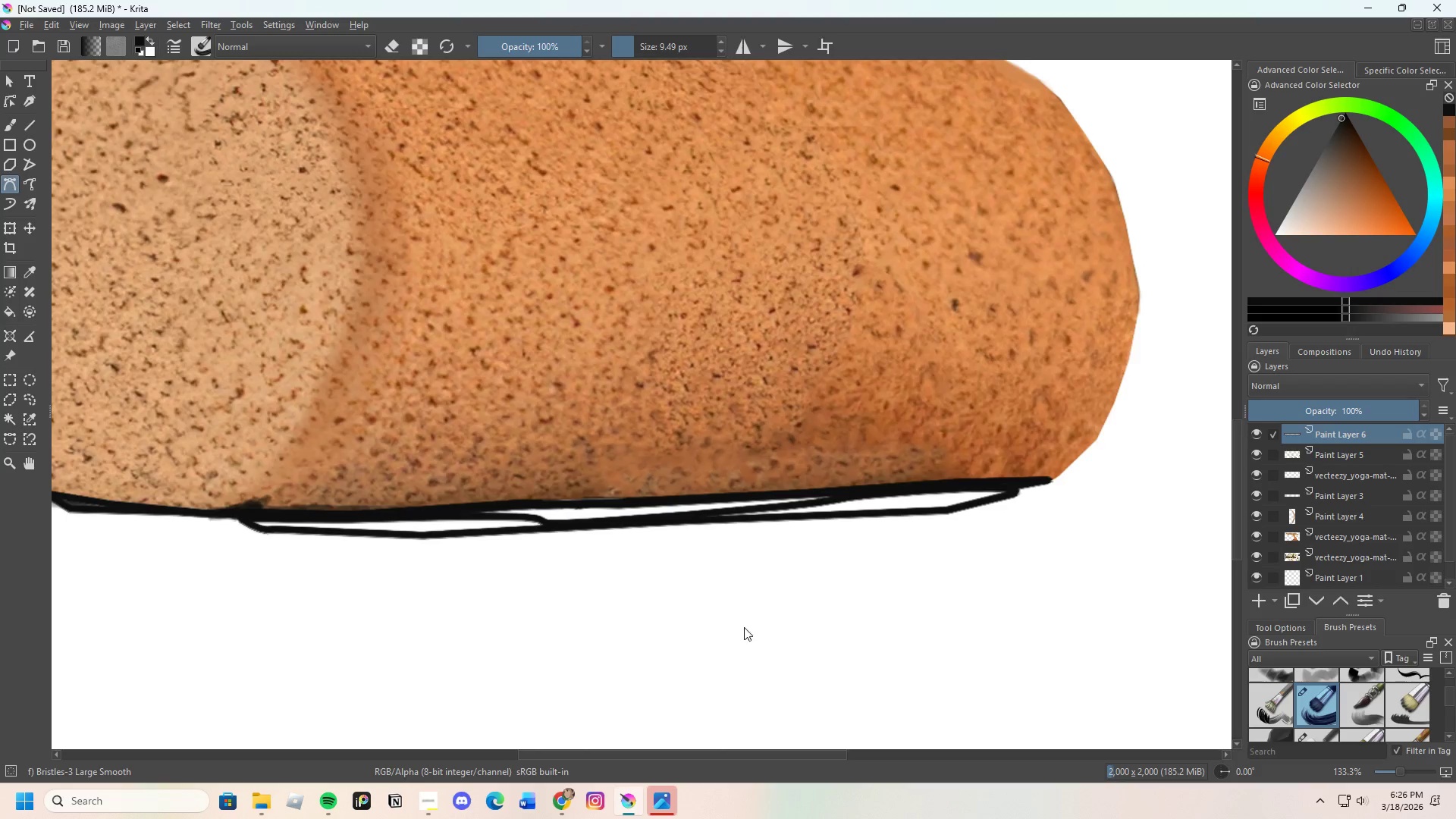 
scroll: coordinate [705, 590], scroll_direction: down, amount: 1.0
 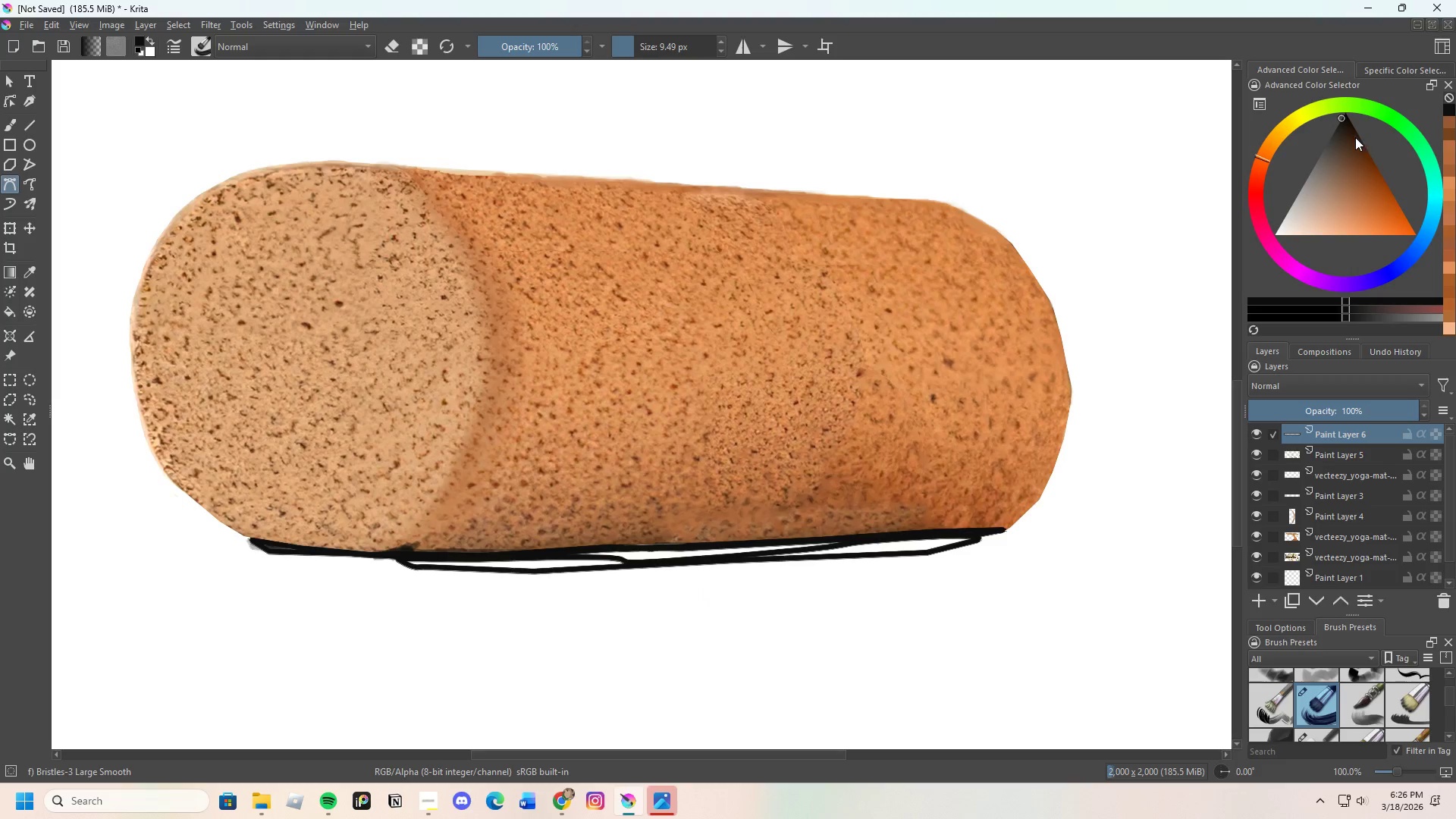 
left_click_drag(start_coordinate=[1343, 128], to_coordinate=[1344, 134])
 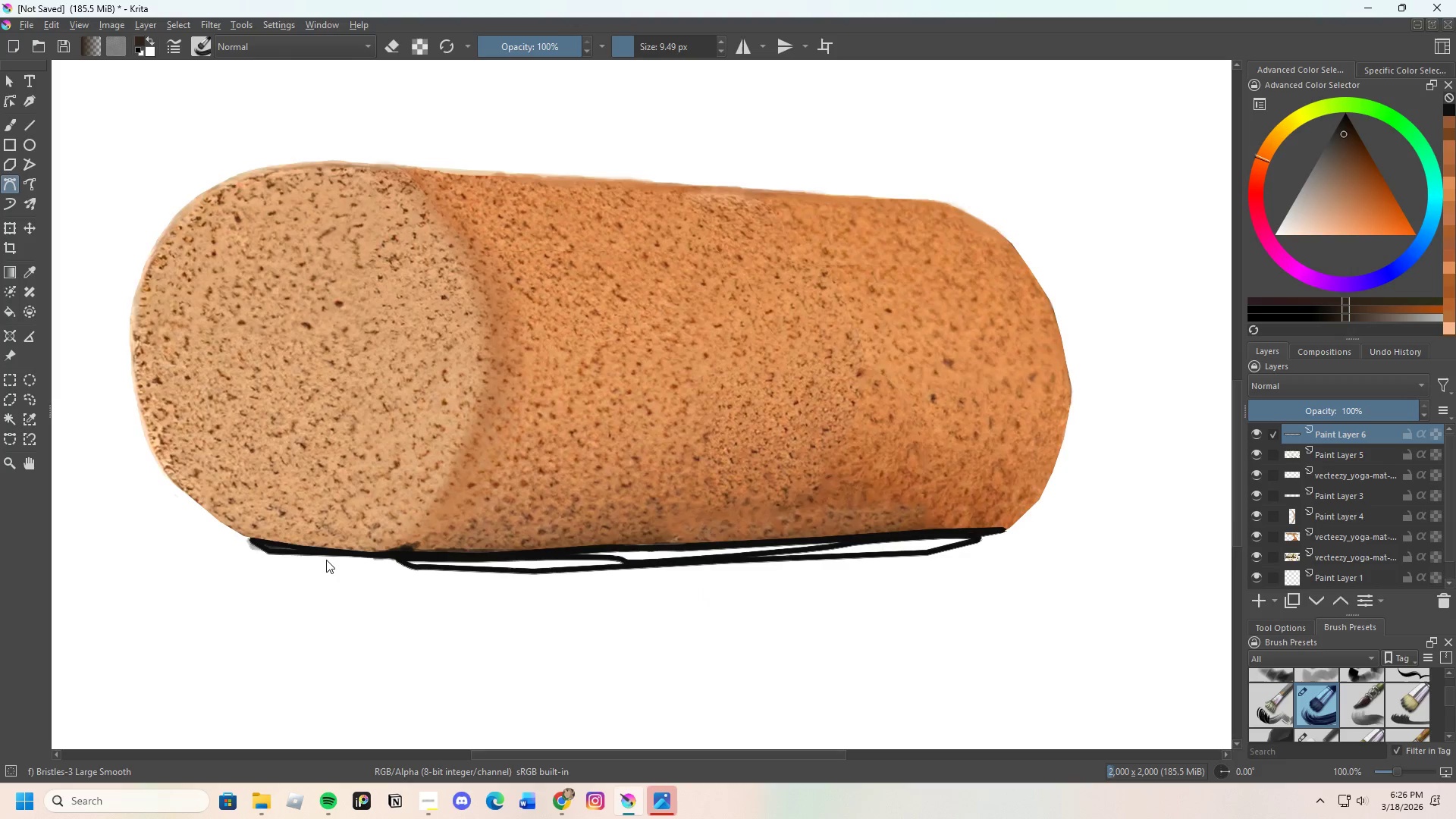 
scroll: coordinate [325, 560], scroll_direction: up, amount: 1.0
 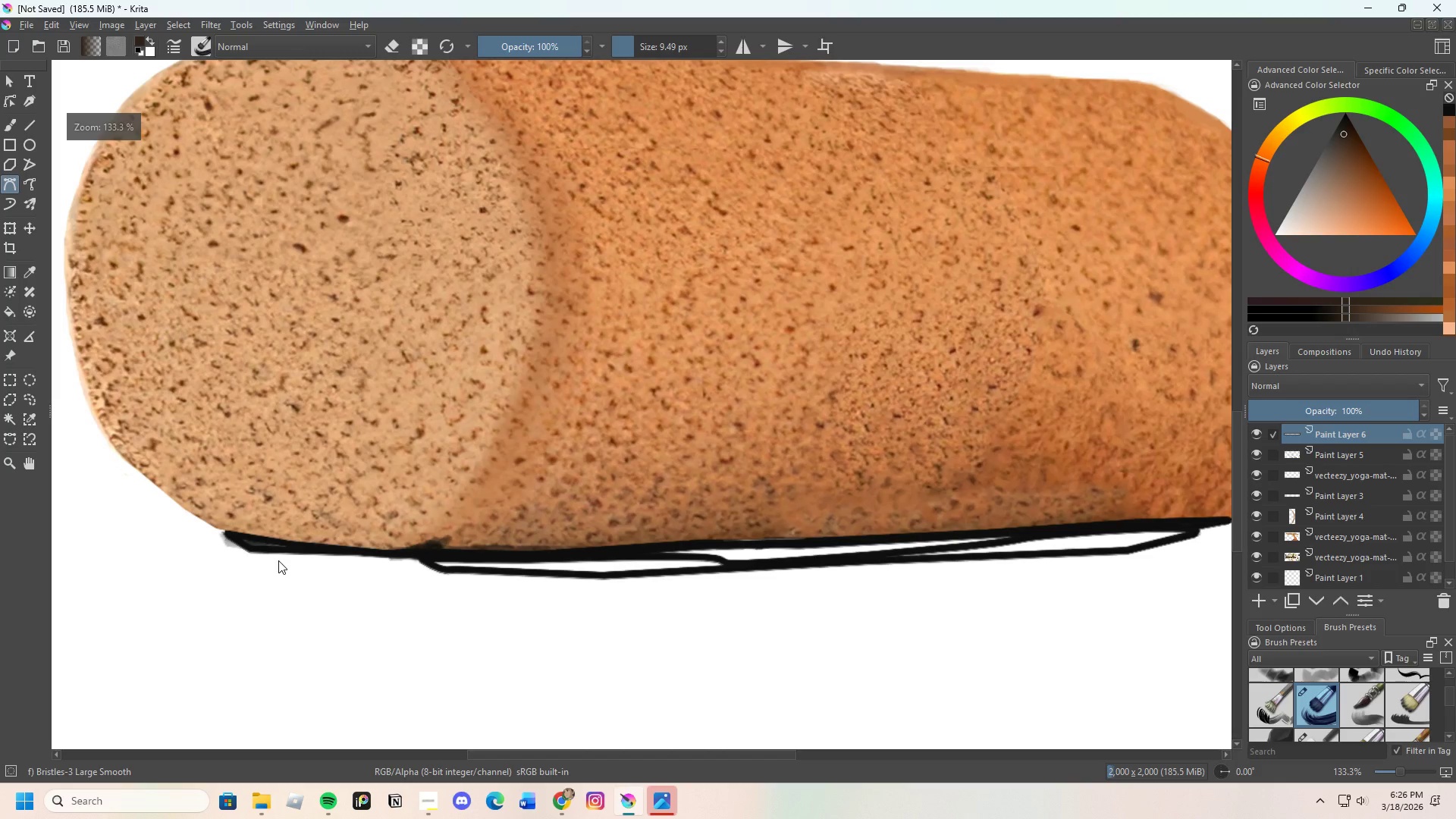 
left_click_drag(start_coordinate=[279, 560], to_coordinate=[302, 564])
 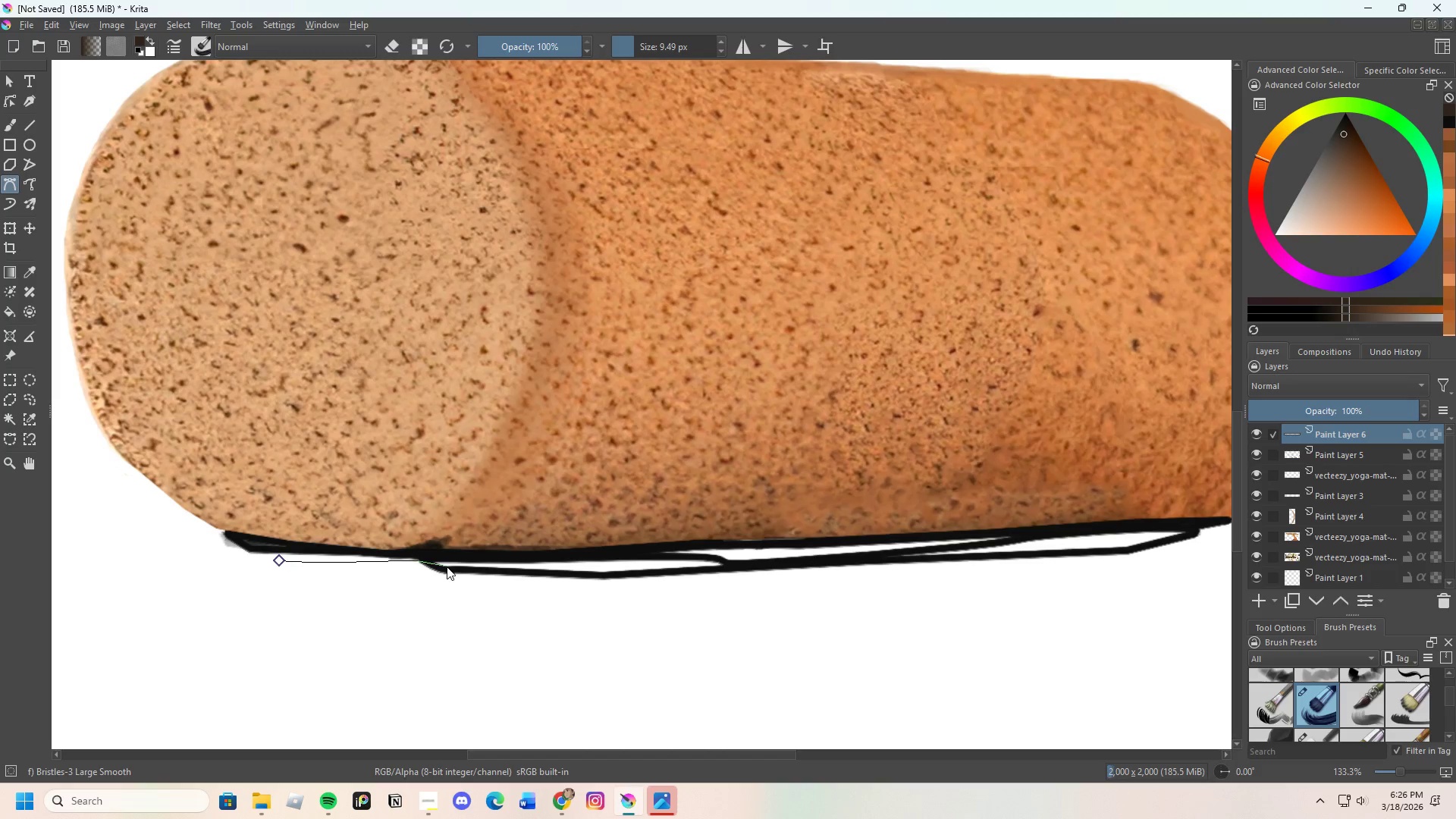 
left_click_drag(start_coordinate=[322, 562], to_coordinate=[302, 562])
 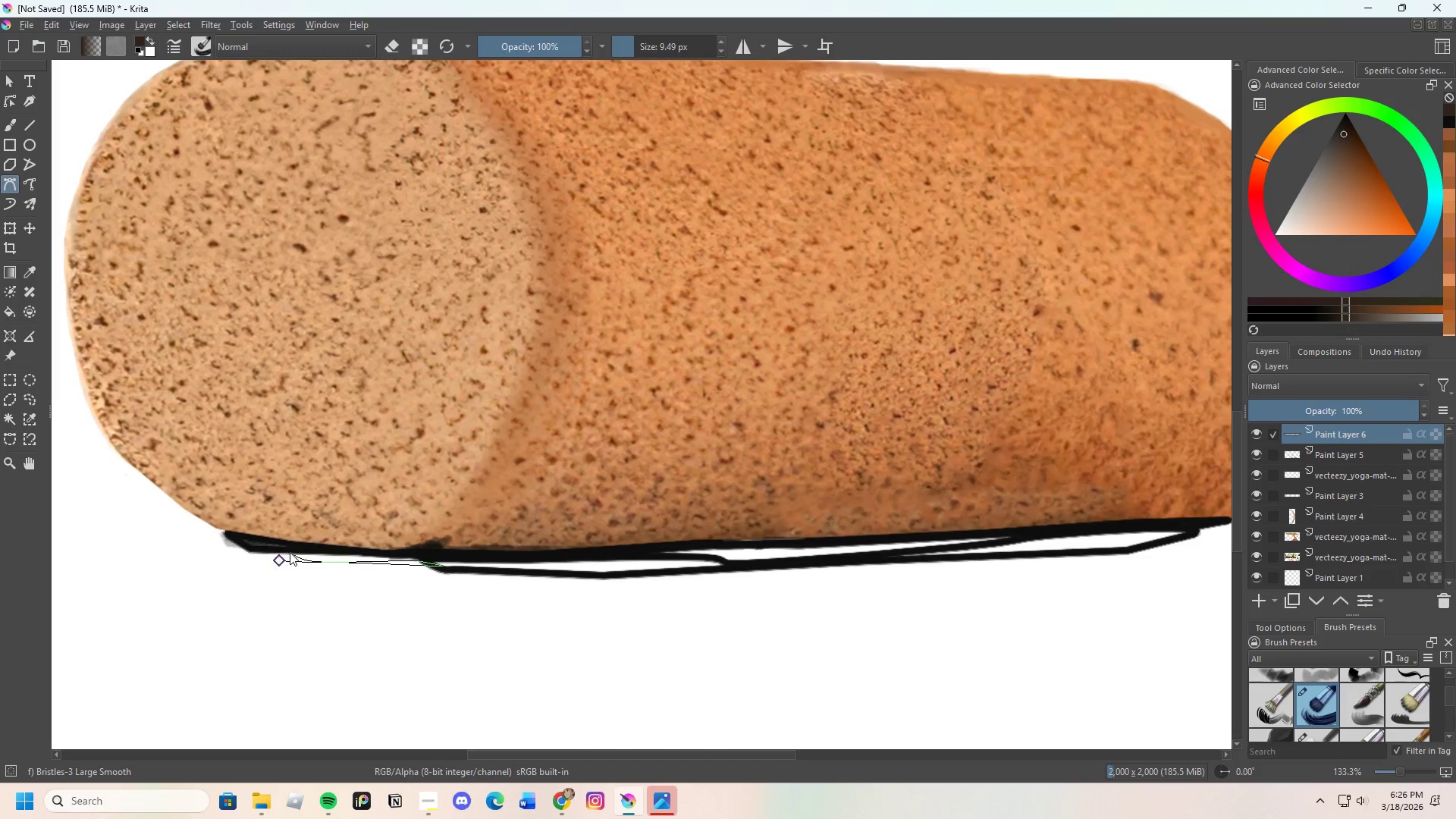 
left_click_drag(start_coordinate=[290, 552], to_coordinate=[283, 554])
 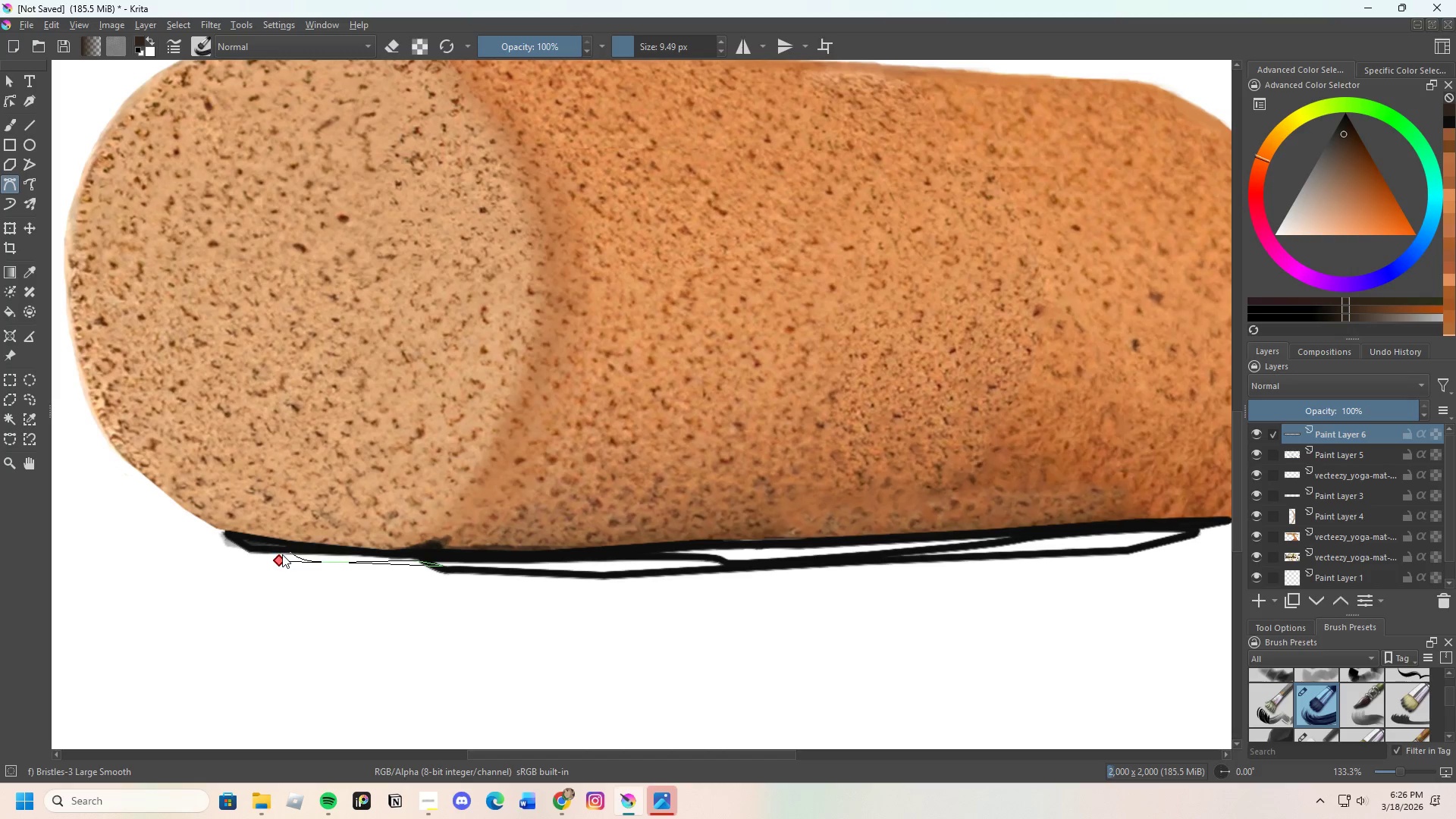 
double_click([282, 554])
 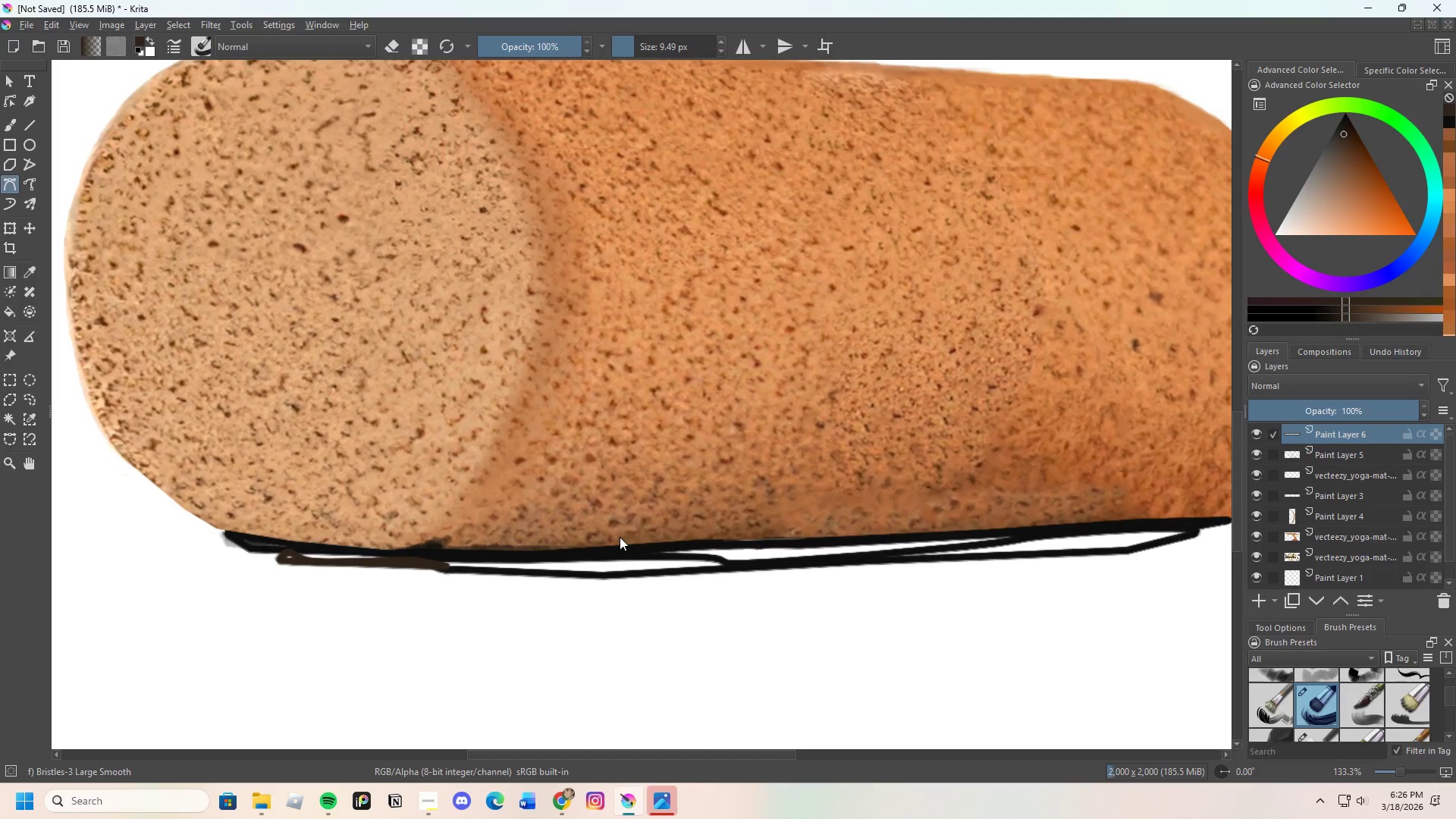 
key(Control+Z)
 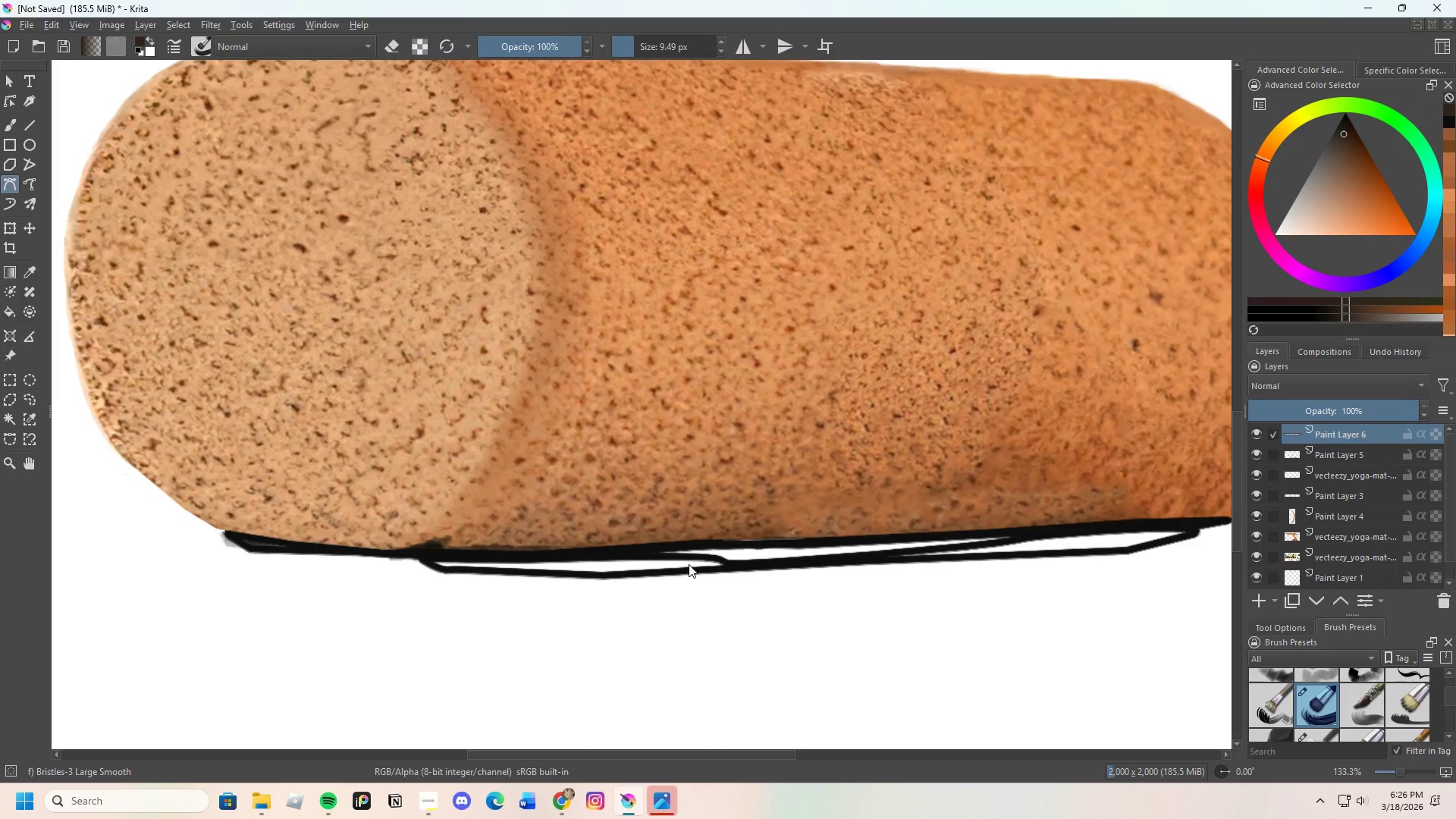 
scroll: coordinate [383, 560], scroll_direction: up, amount: 2.0
 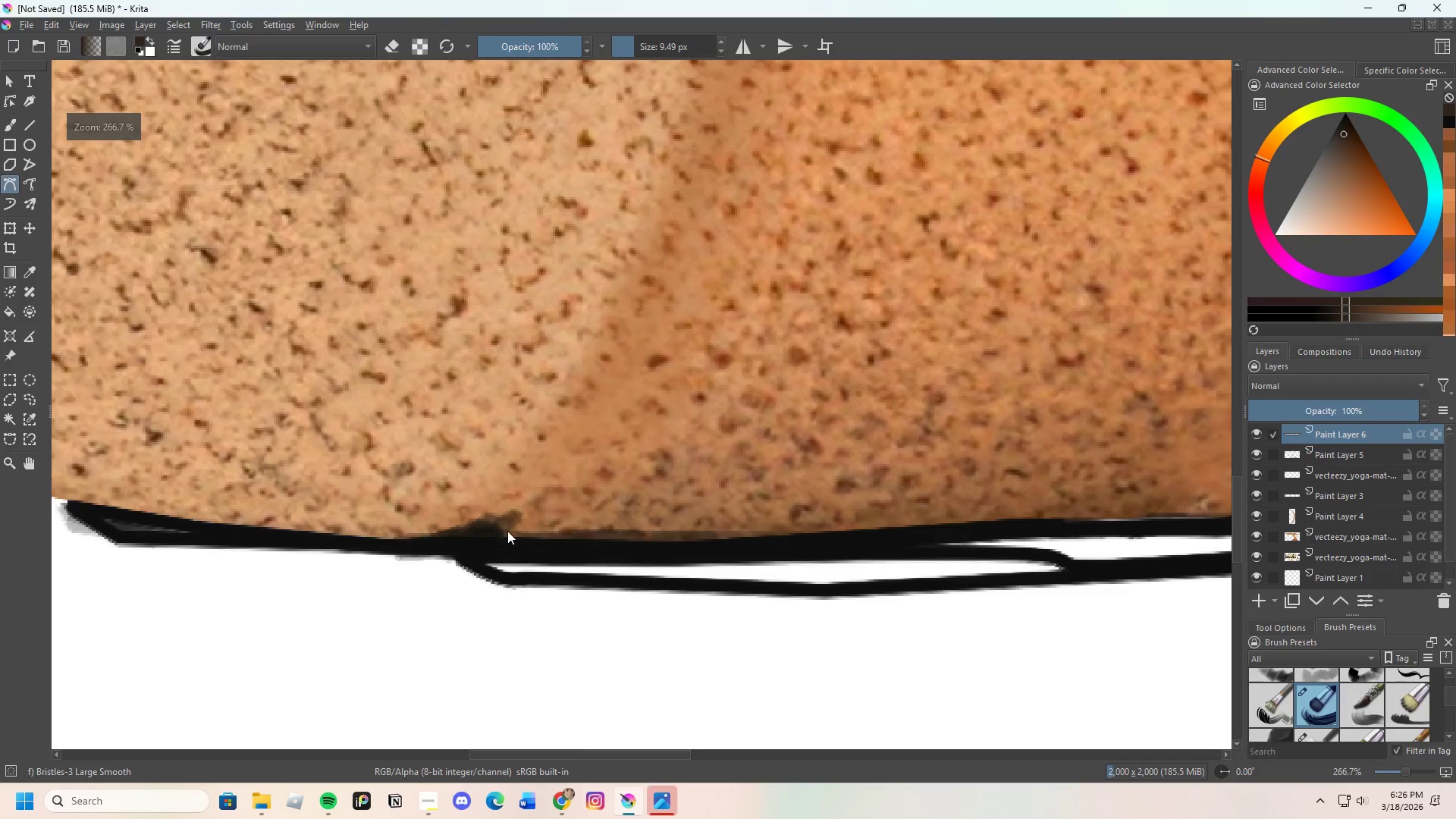 
hold_key(key=ControlLeft, duration=0.86)
left_click([509, 522])
 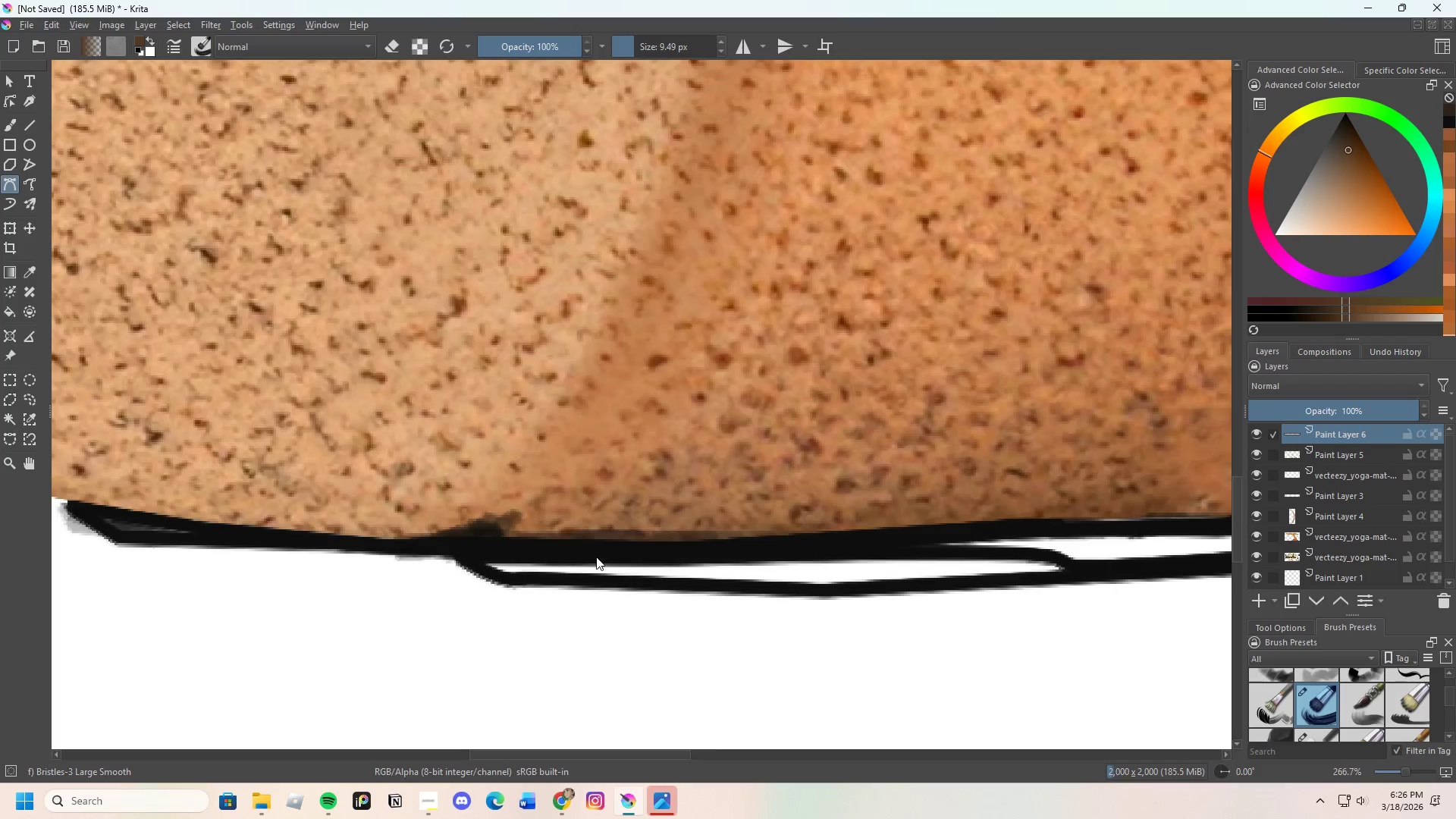 
scroll: coordinate [593, 546], scroll_direction: down, amount: 1.0
 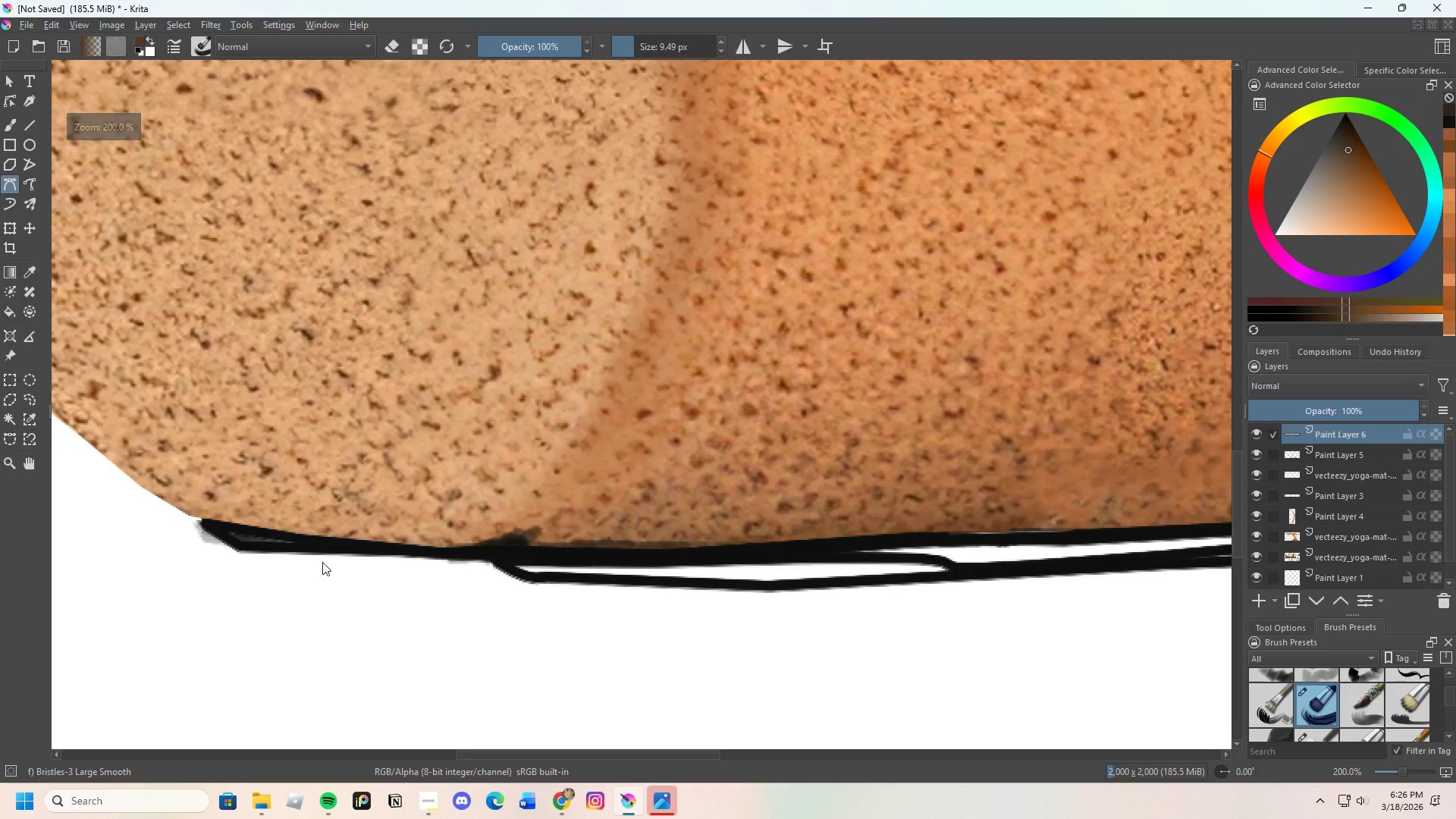 
left_click_drag(start_coordinate=[320, 562], to_coordinate=[413, 561])
 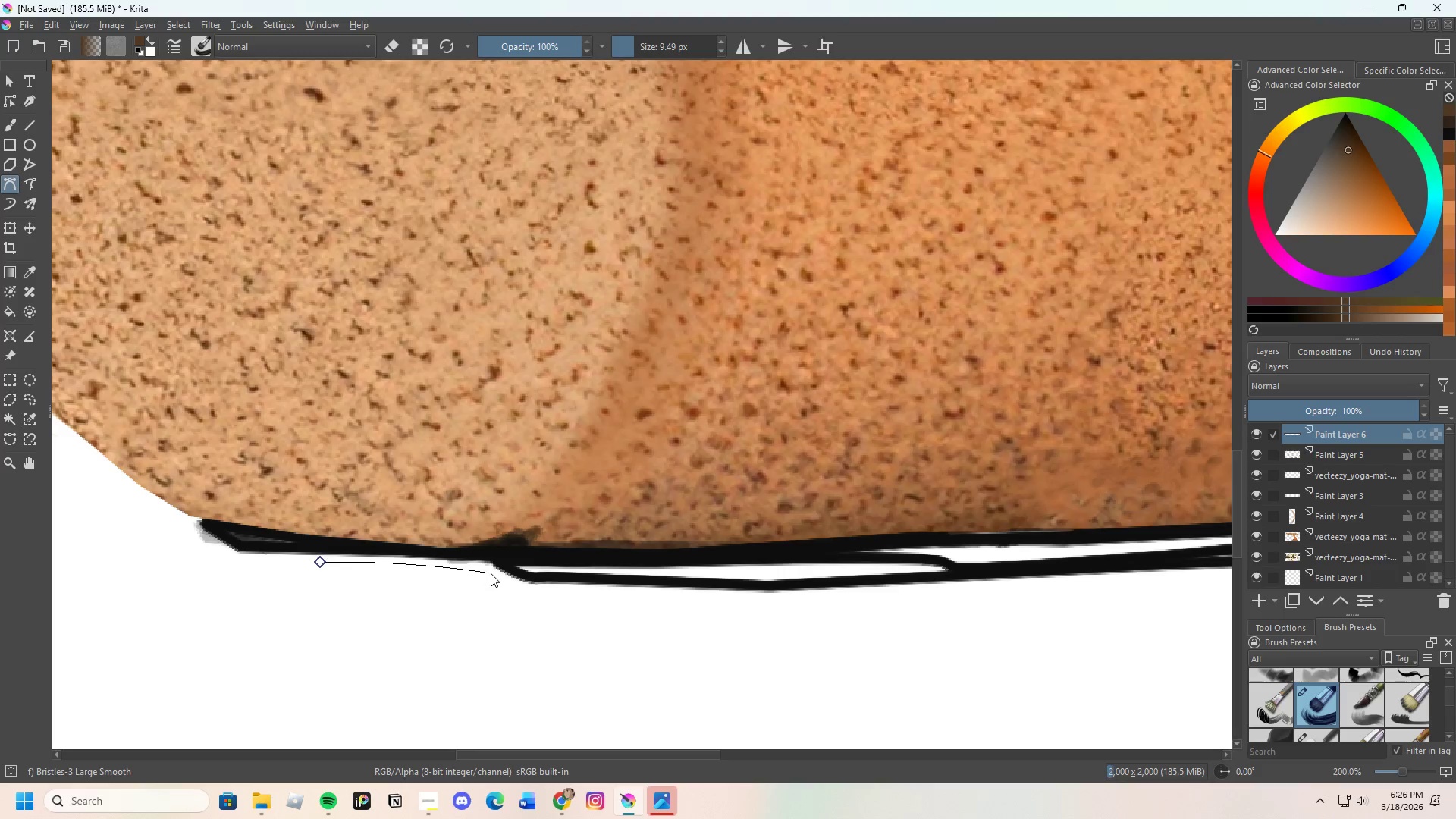 
left_click_drag(start_coordinate=[491, 573], to_coordinate=[497, 573])
 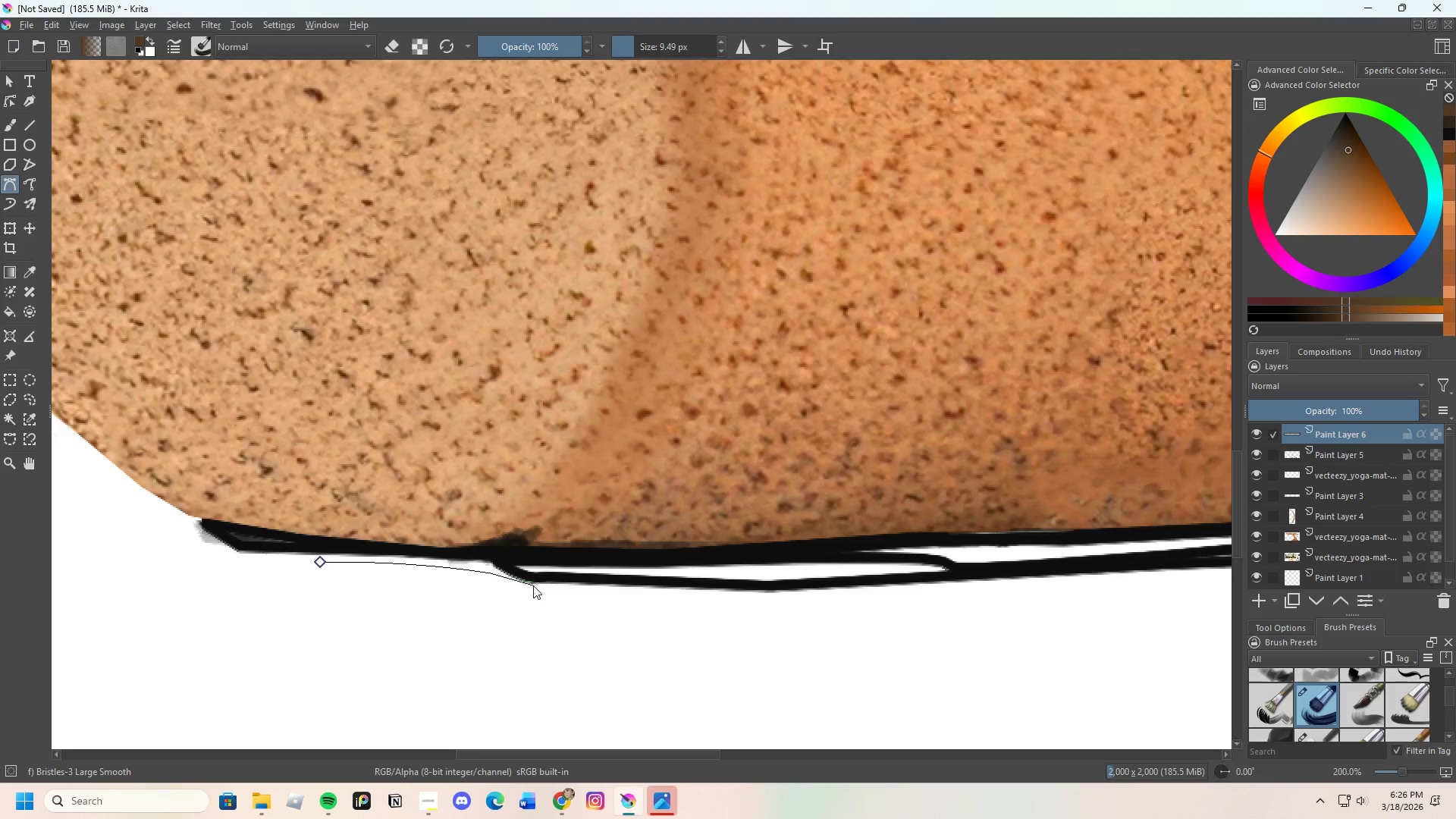 
left_click_drag(start_coordinate=[533, 586], to_coordinate=[492, 587])
 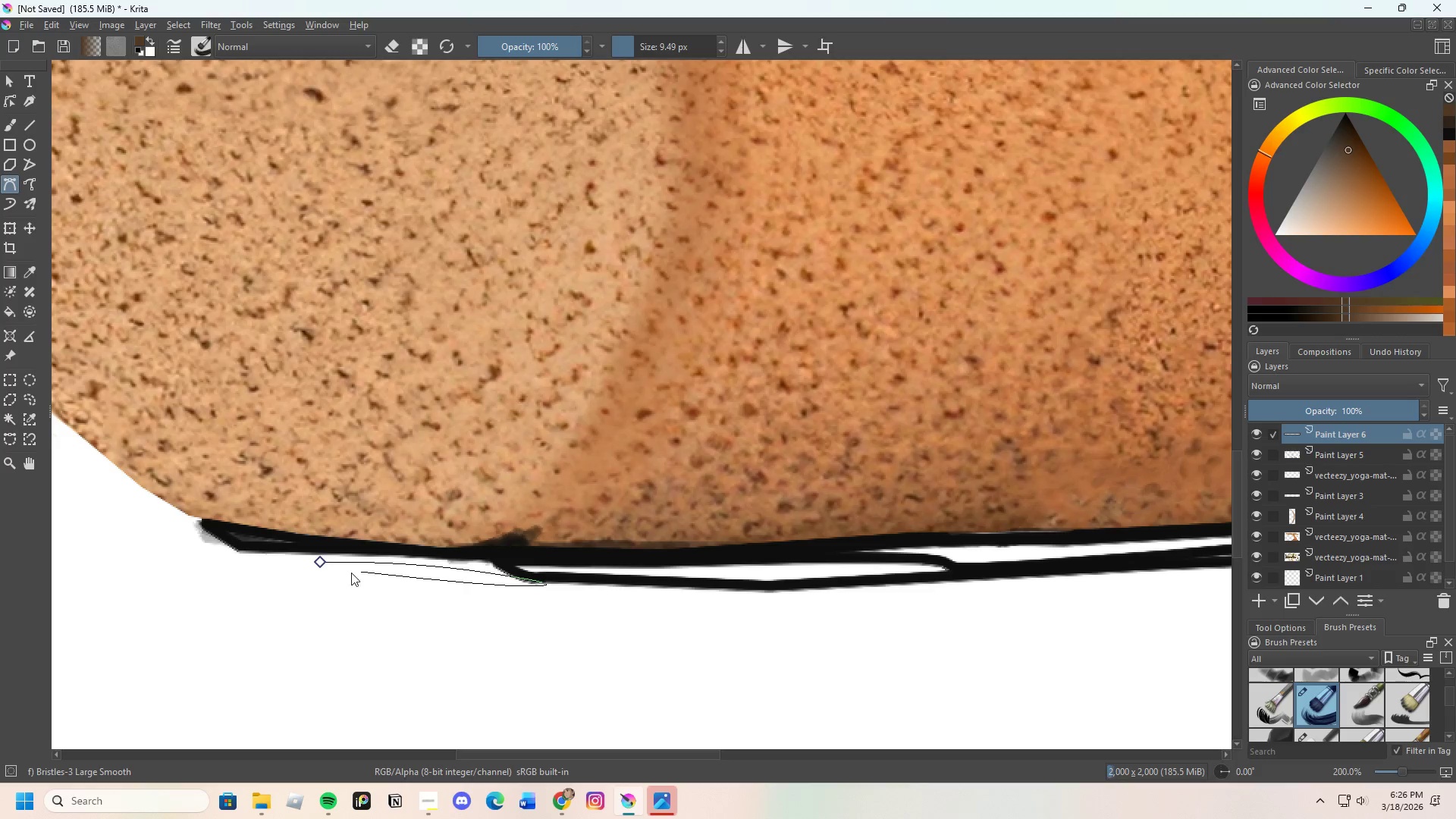 
left_click_drag(start_coordinate=[345, 573], to_coordinate=[331, 557])
 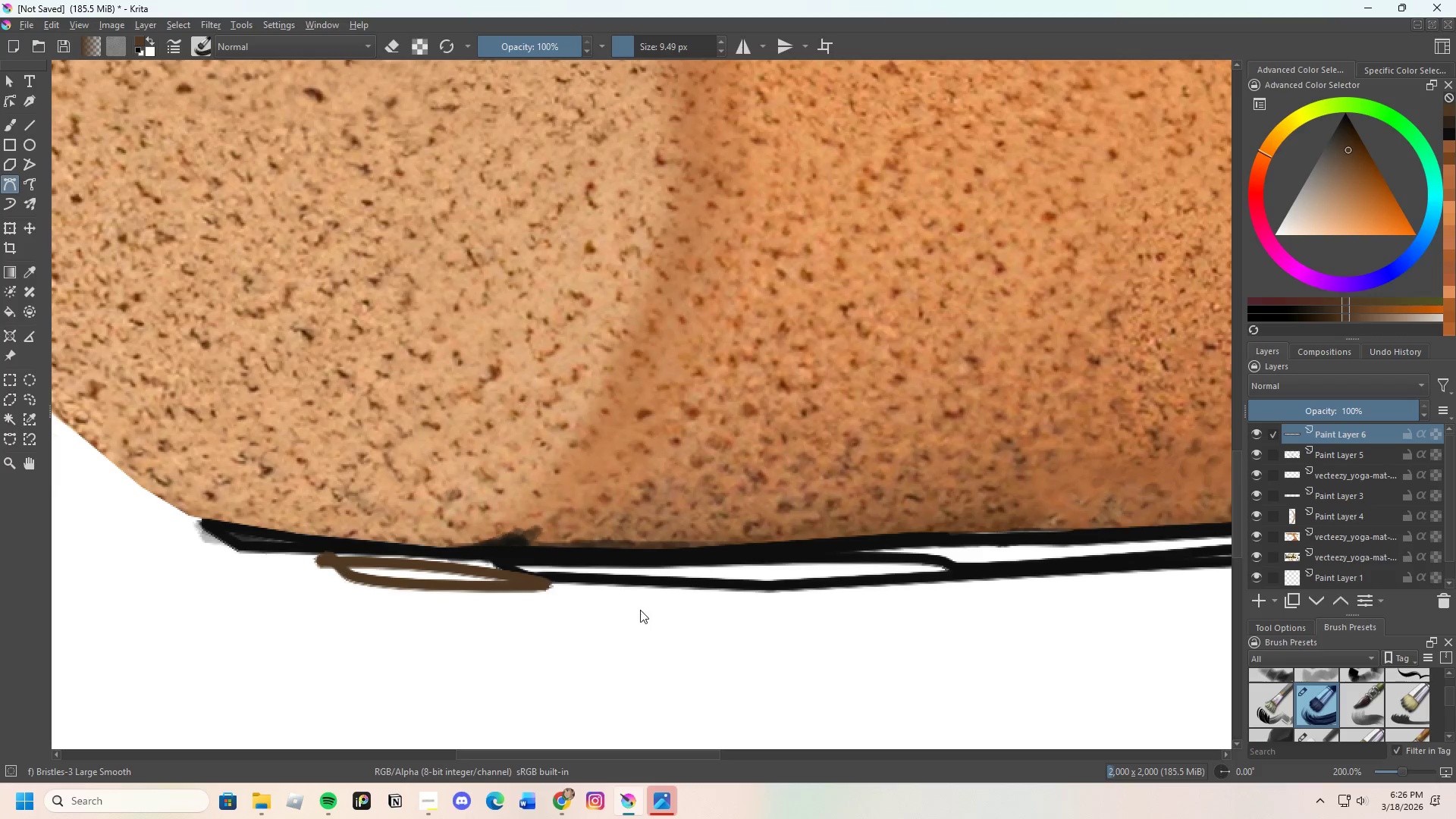 
scroll: coordinate [537, 560], scroll_direction: down, amount: 1.0
 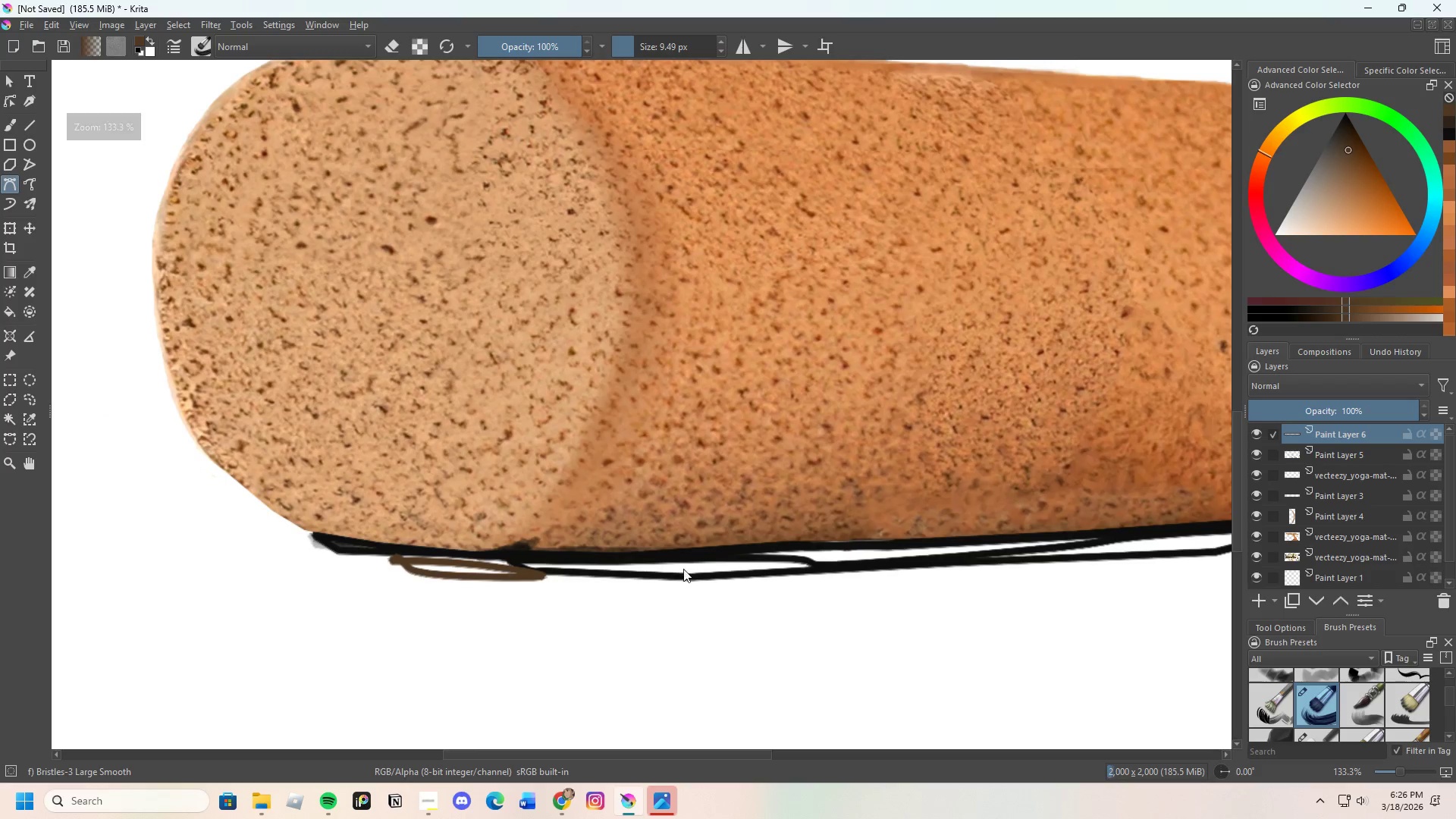 
key(Control+Z)
 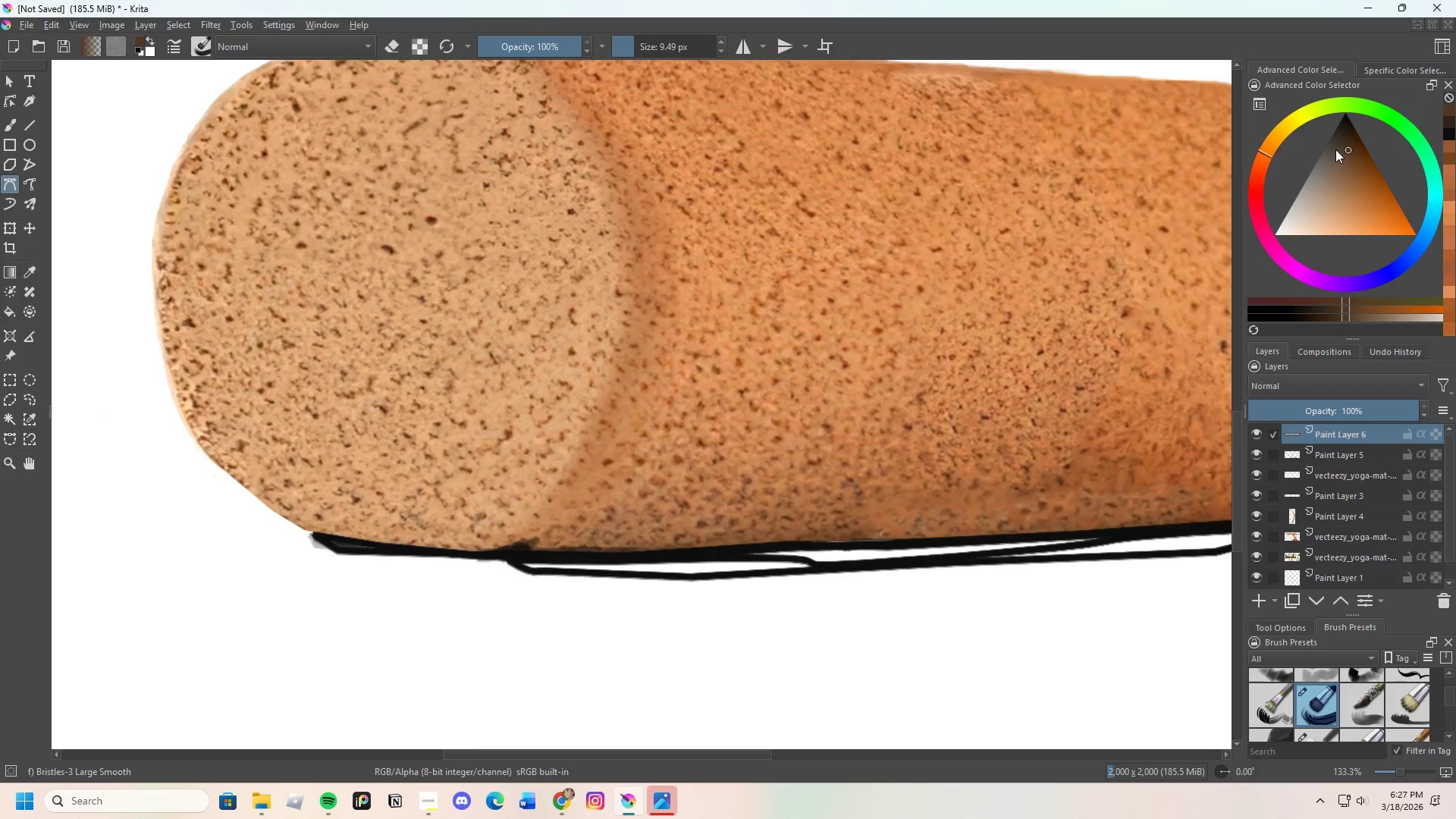 
left_click_drag(start_coordinate=[1335, 149], to_coordinate=[1323, 153])
 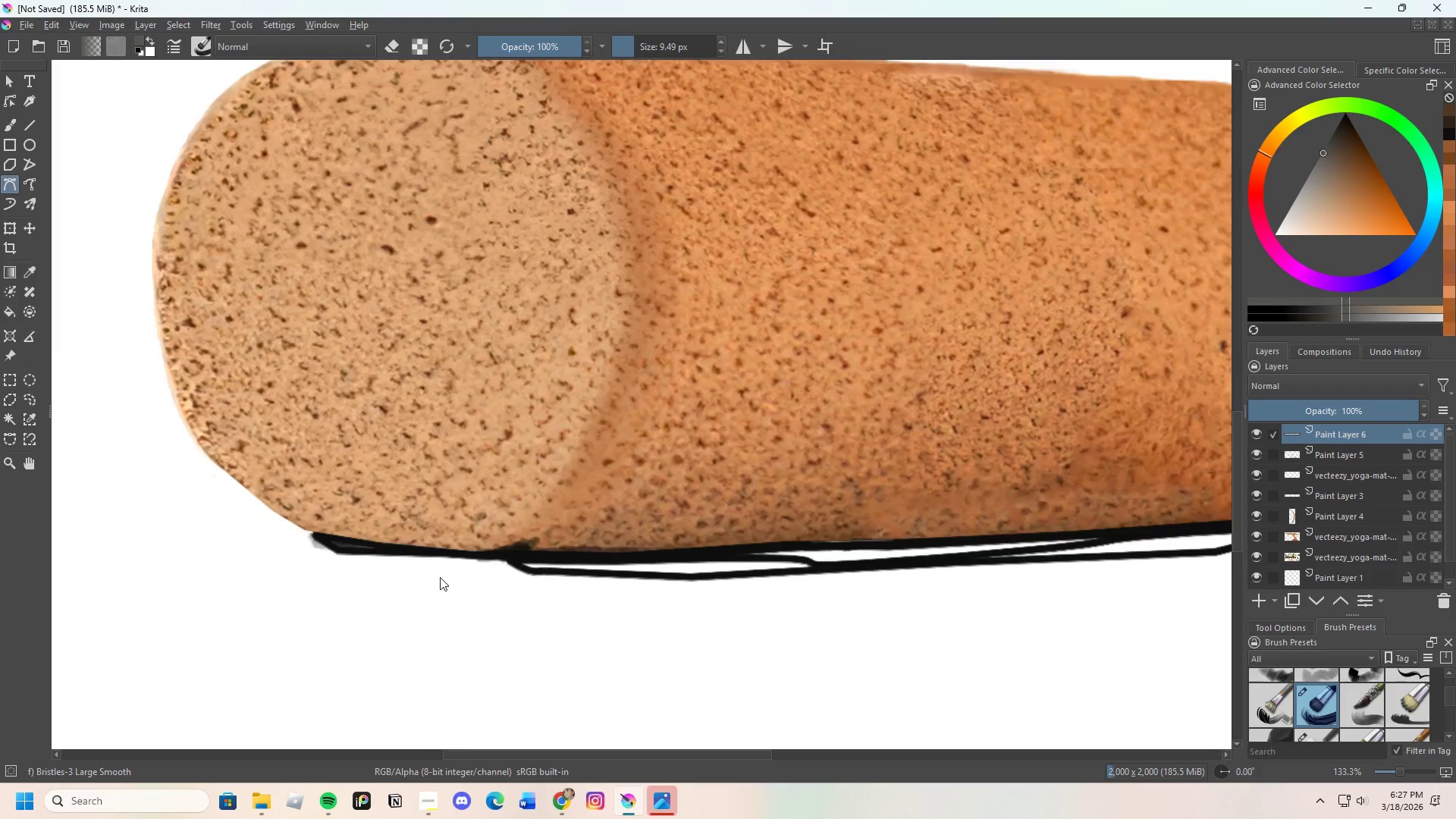 
scroll: coordinate [443, 577], scroll_direction: up, amount: 1.0
 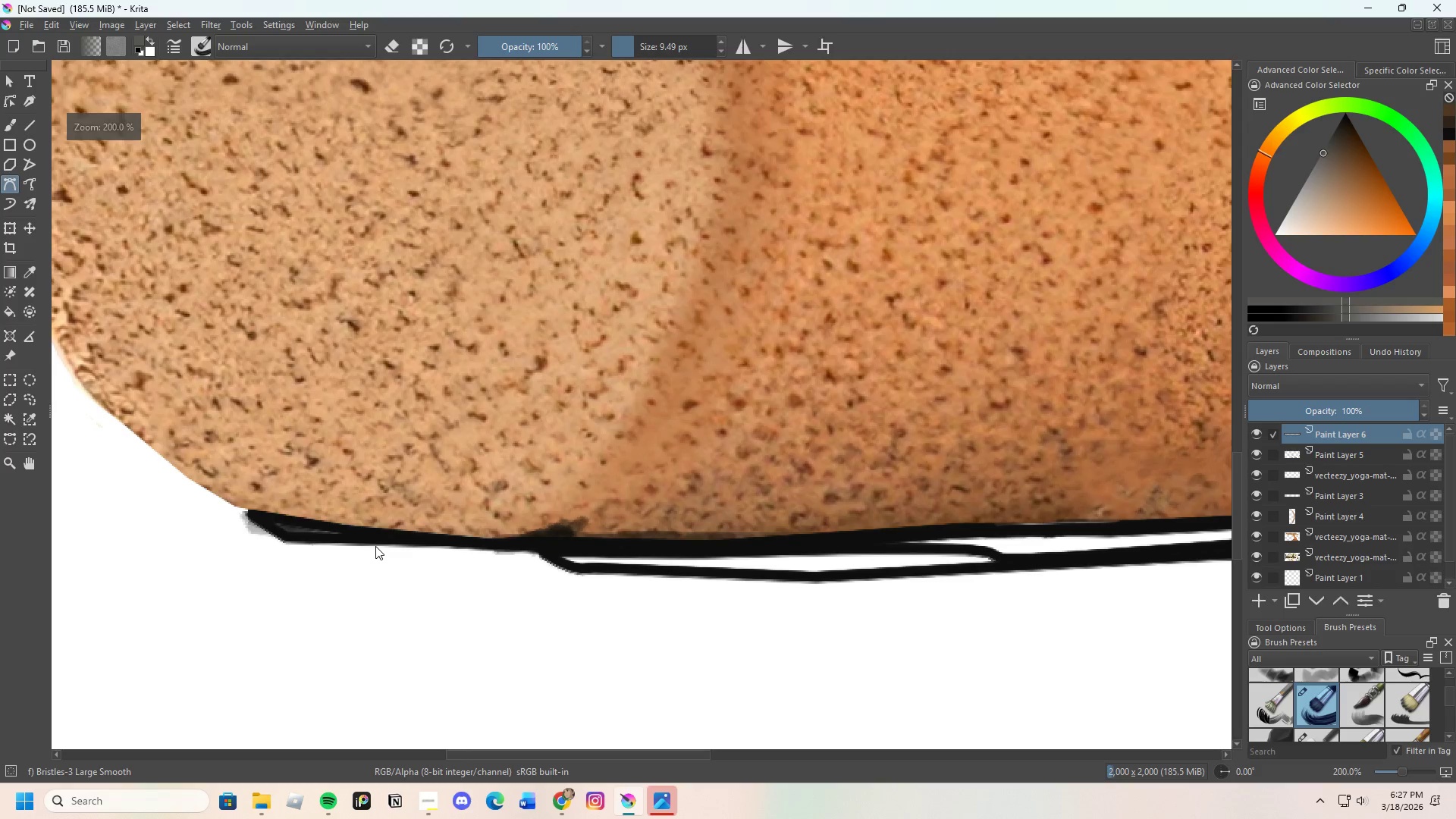 
left_click_drag(start_coordinate=[375, 545], to_coordinate=[406, 544])
 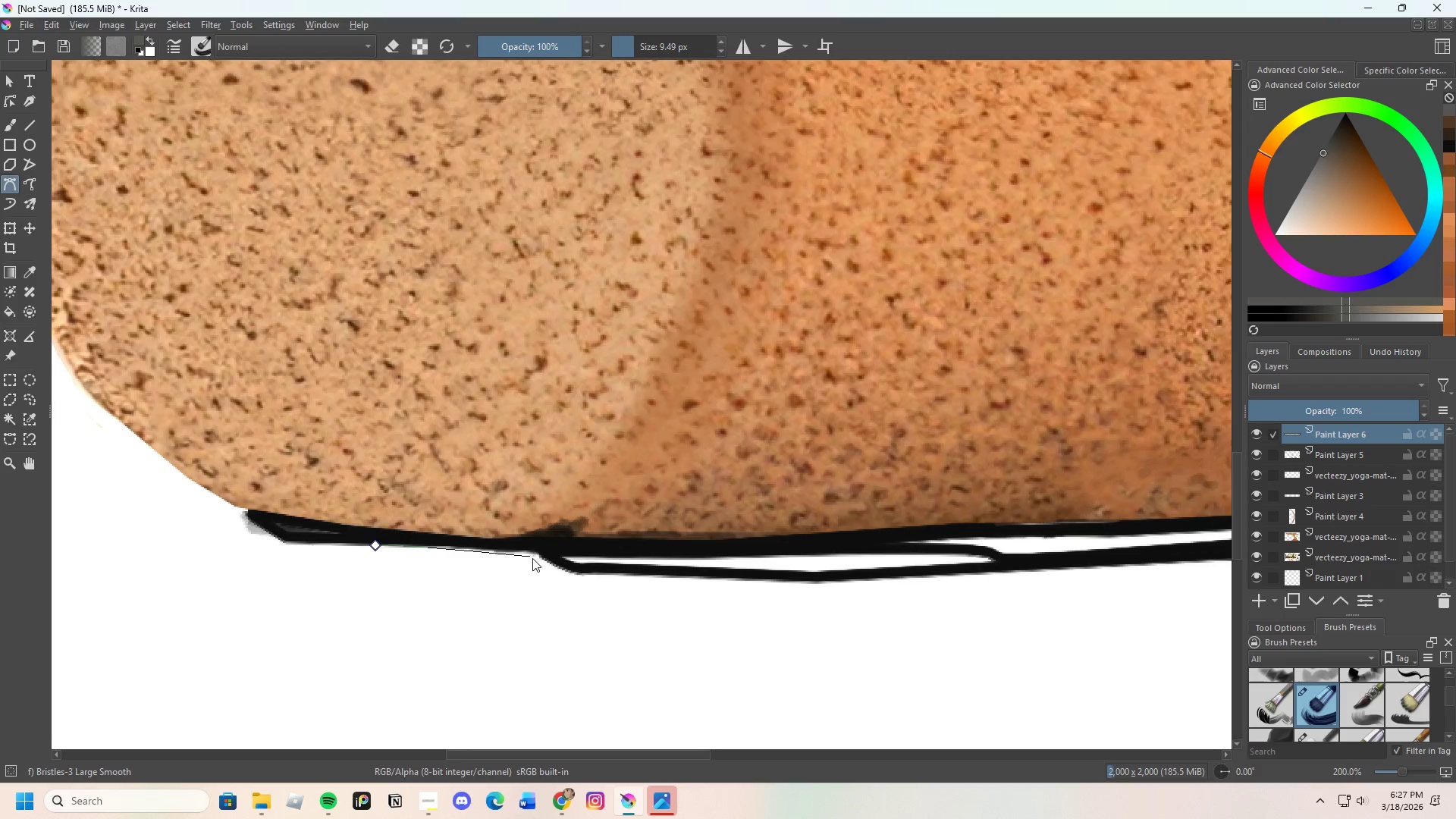 
left_click([548, 559])
 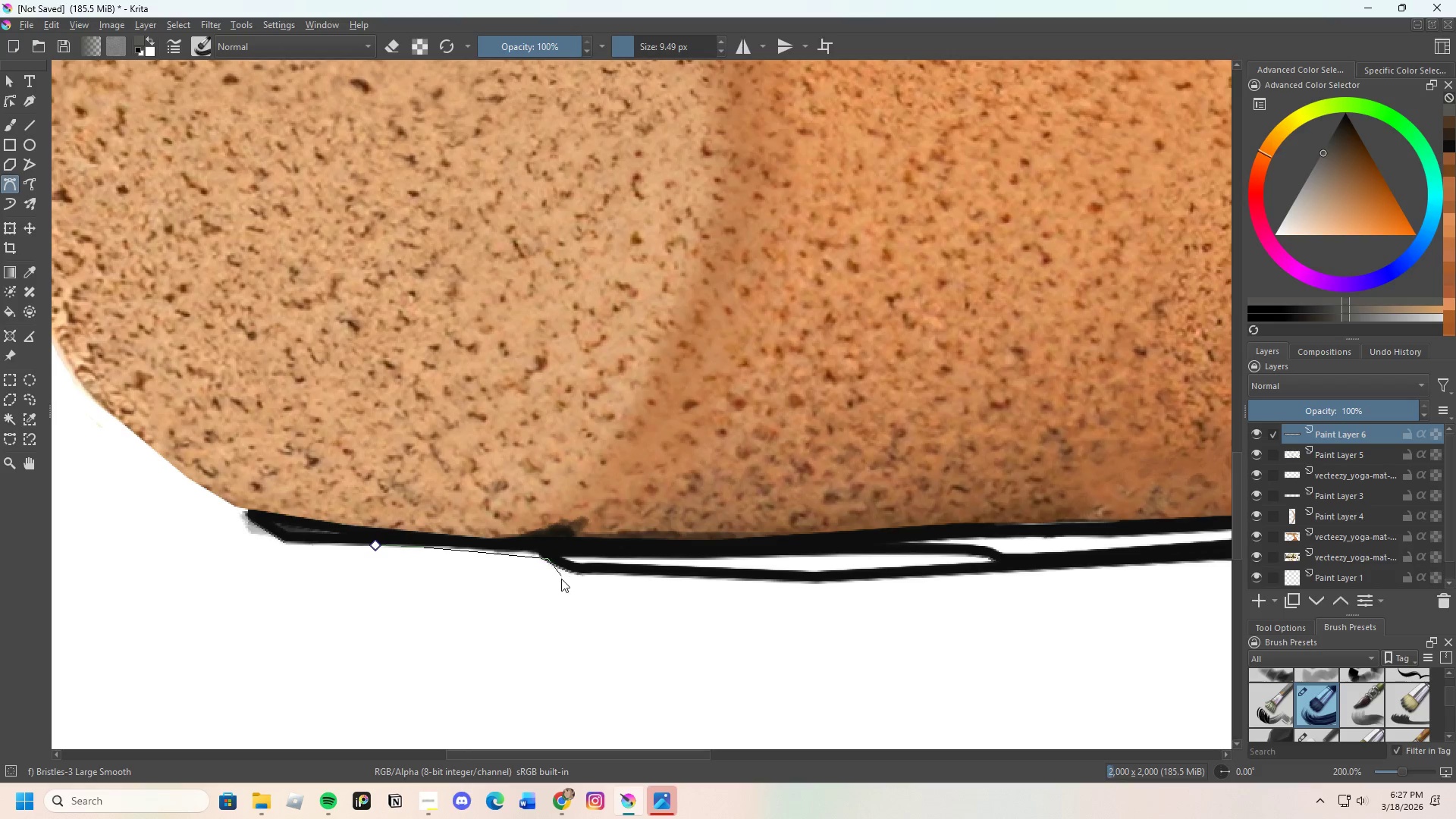 
left_click_drag(start_coordinate=[559, 579], to_coordinate=[511, 568])
 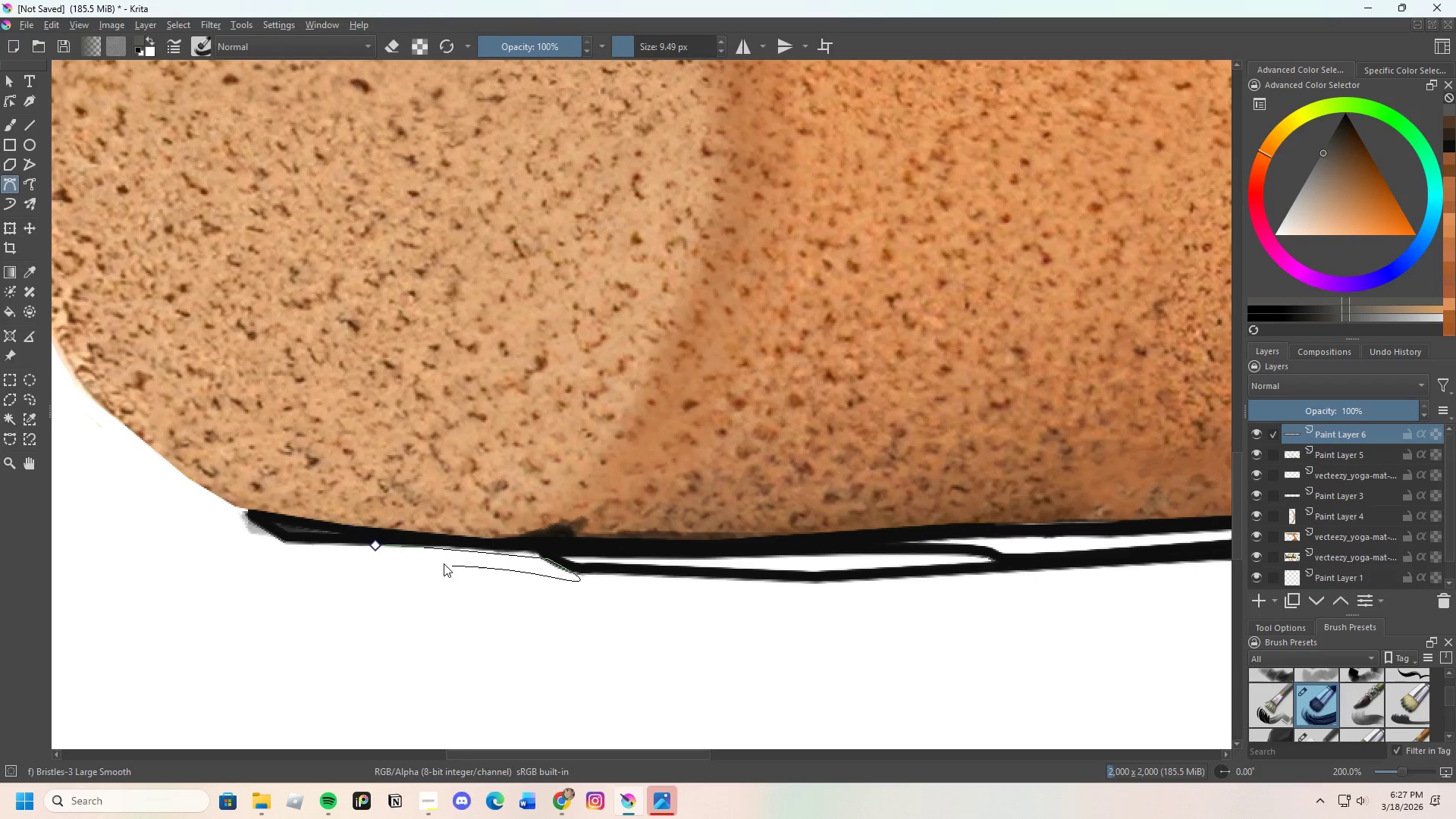 
left_click_drag(start_coordinate=[443, 563], to_coordinate=[410, 557])
 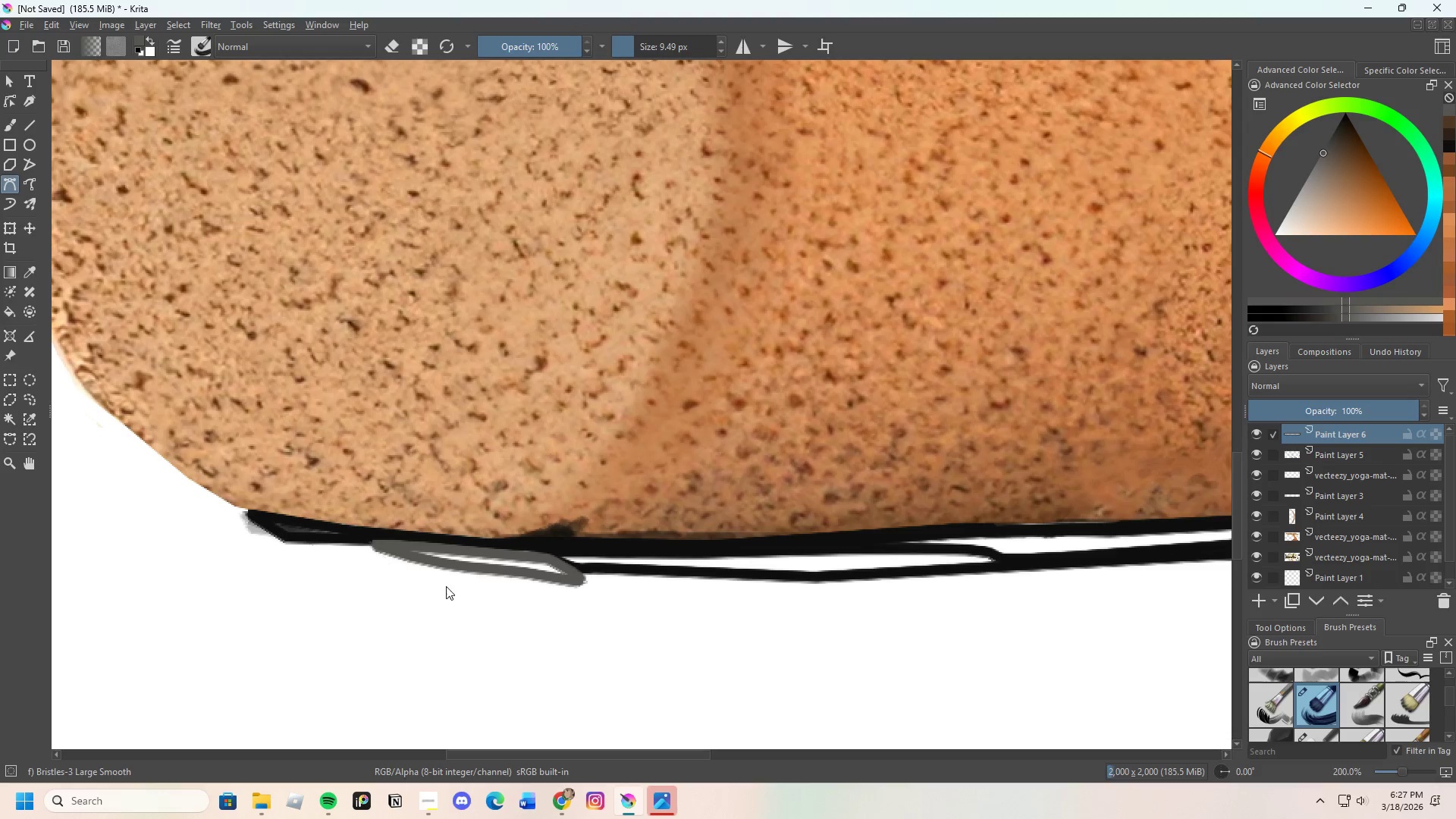 
scroll: coordinate [549, 584], scroll_direction: down, amount: 1.0
 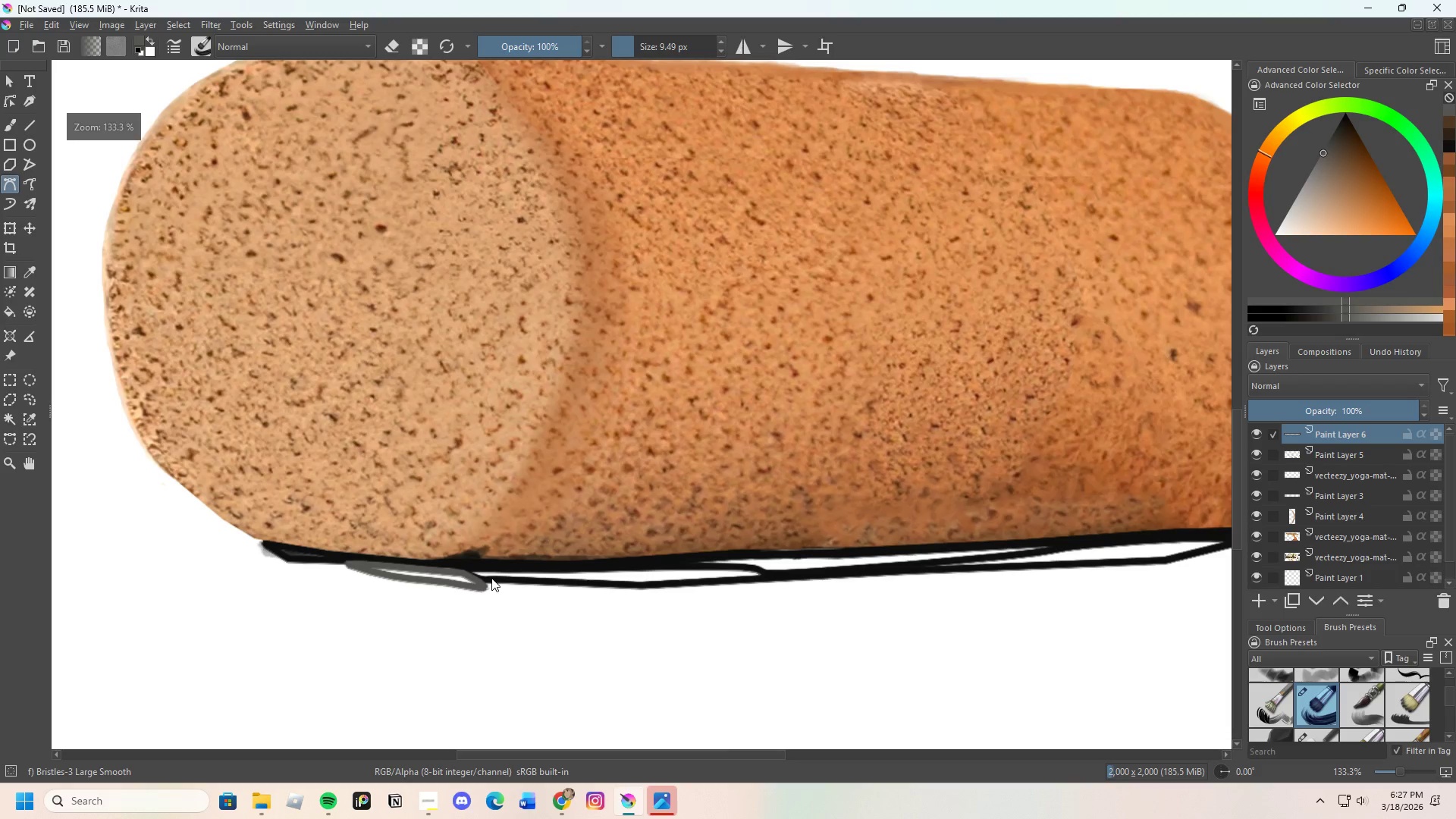 
left_click_drag(start_coordinate=[491, 578], to_coordinate=[624, 574])
 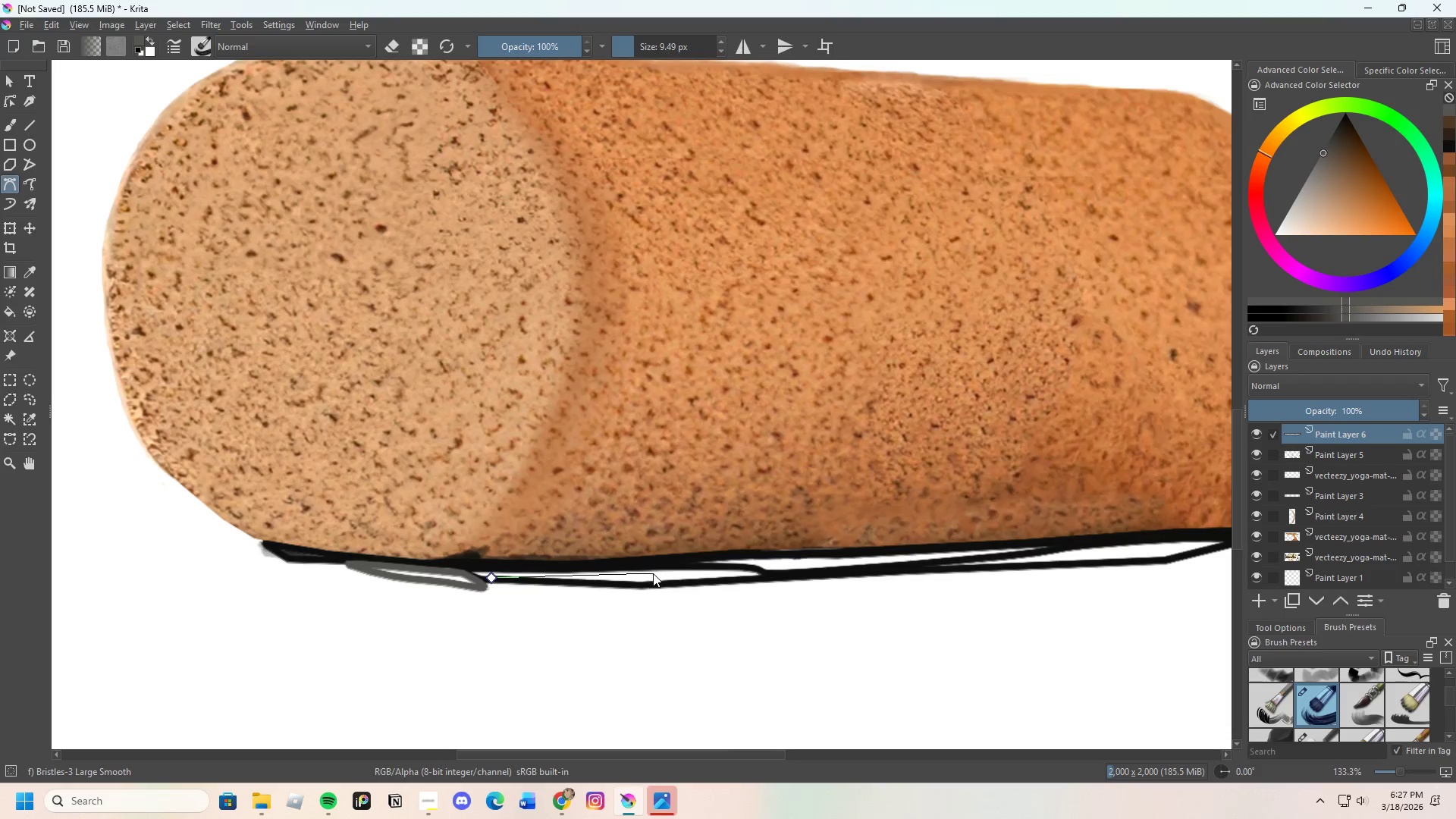 
left_click_drag(start_coordinate=[653, 573], to_coordinate=[676, 568])
 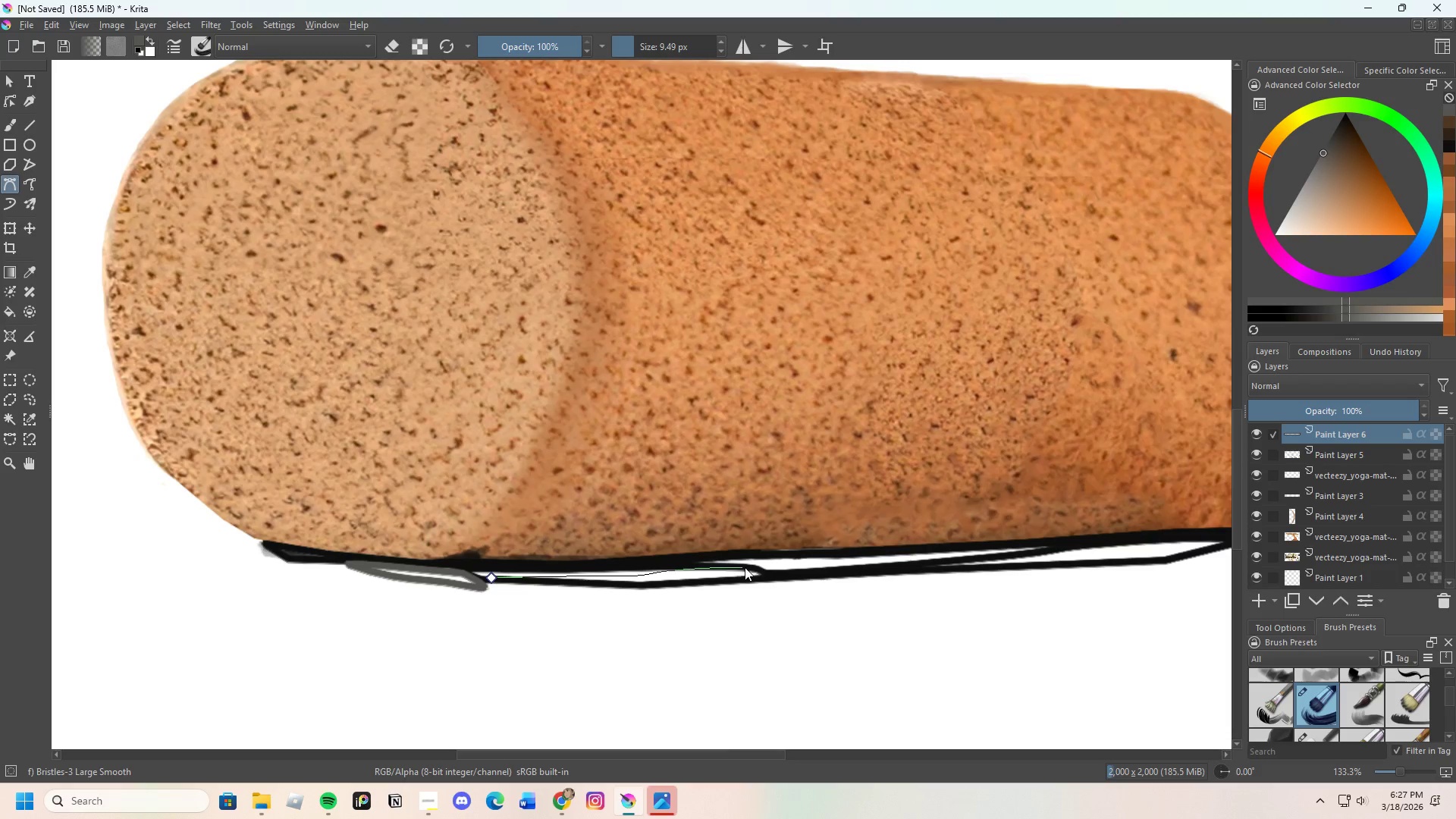 
left_click_drag(start_coordinate=[745, 567], to_coordinate=[784, 567])
 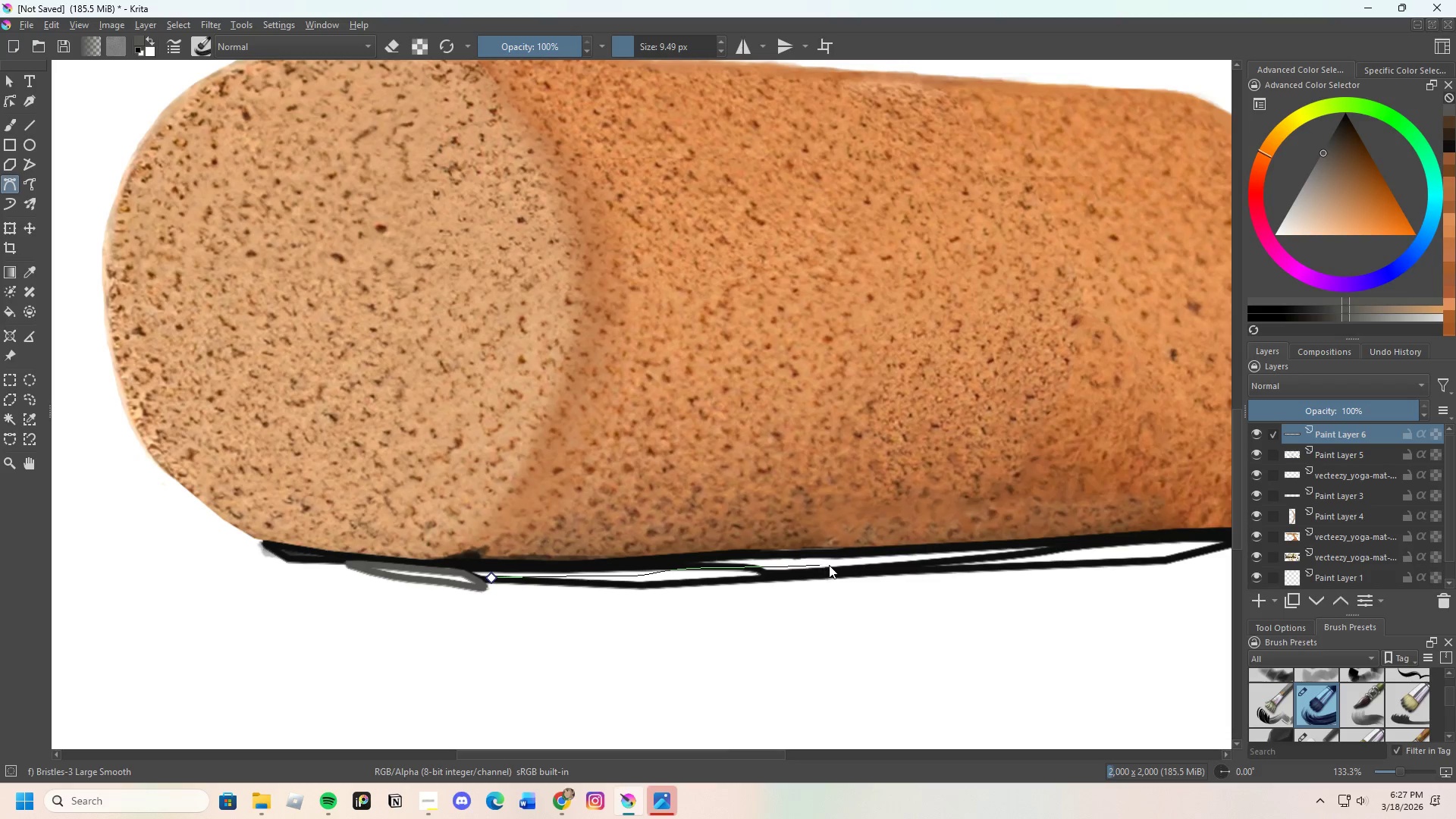 
left_click_drag(start_coordinate=[829, 565], to_coordinate=[849, 560])
 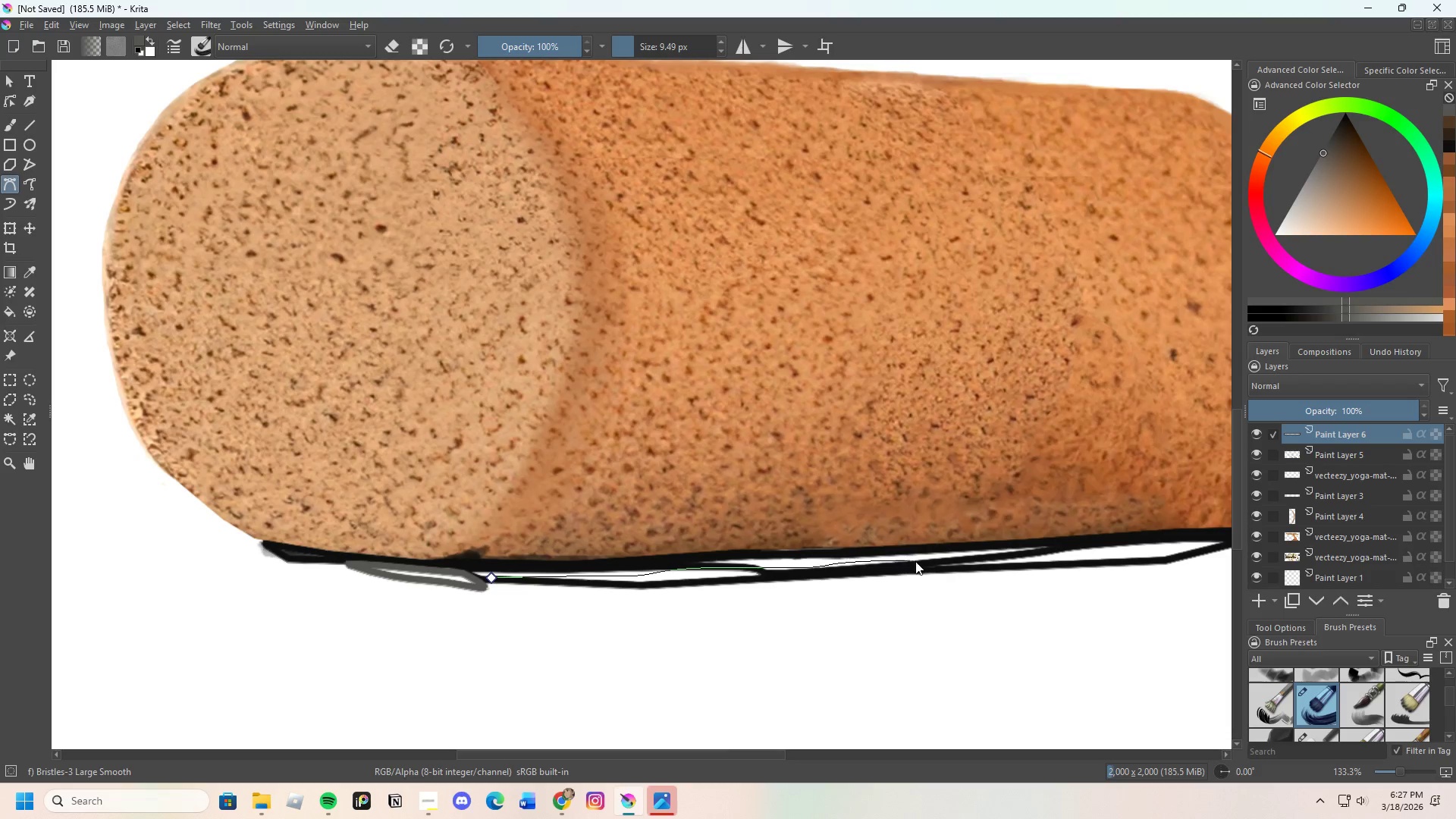 
left_click_drag(start_coordinate=[915, 562], to_coordinate=[911, 566])
 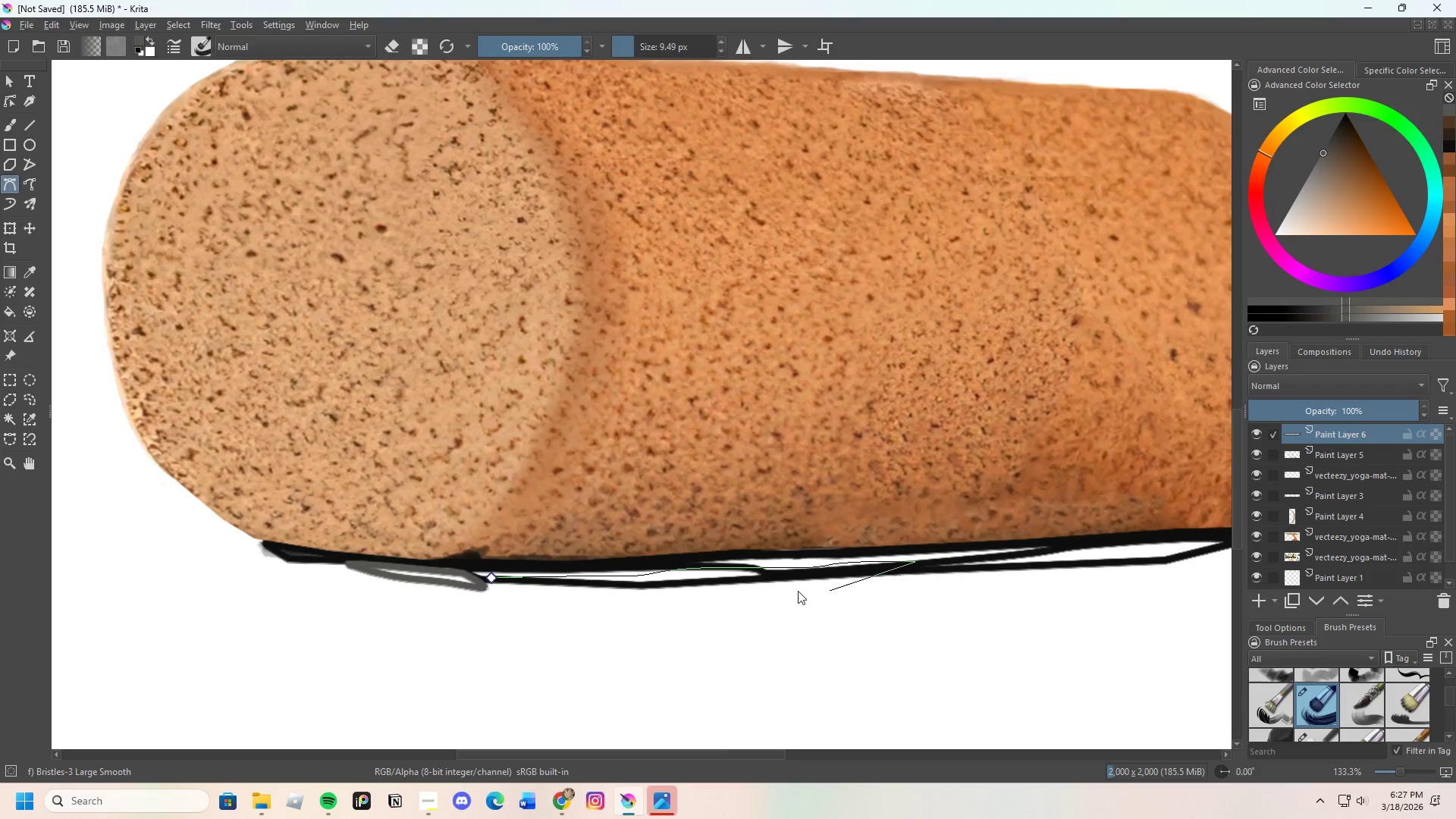 
left_click_drag(start_coordinate=[789, 591], to_coordinate=[721, 591])
 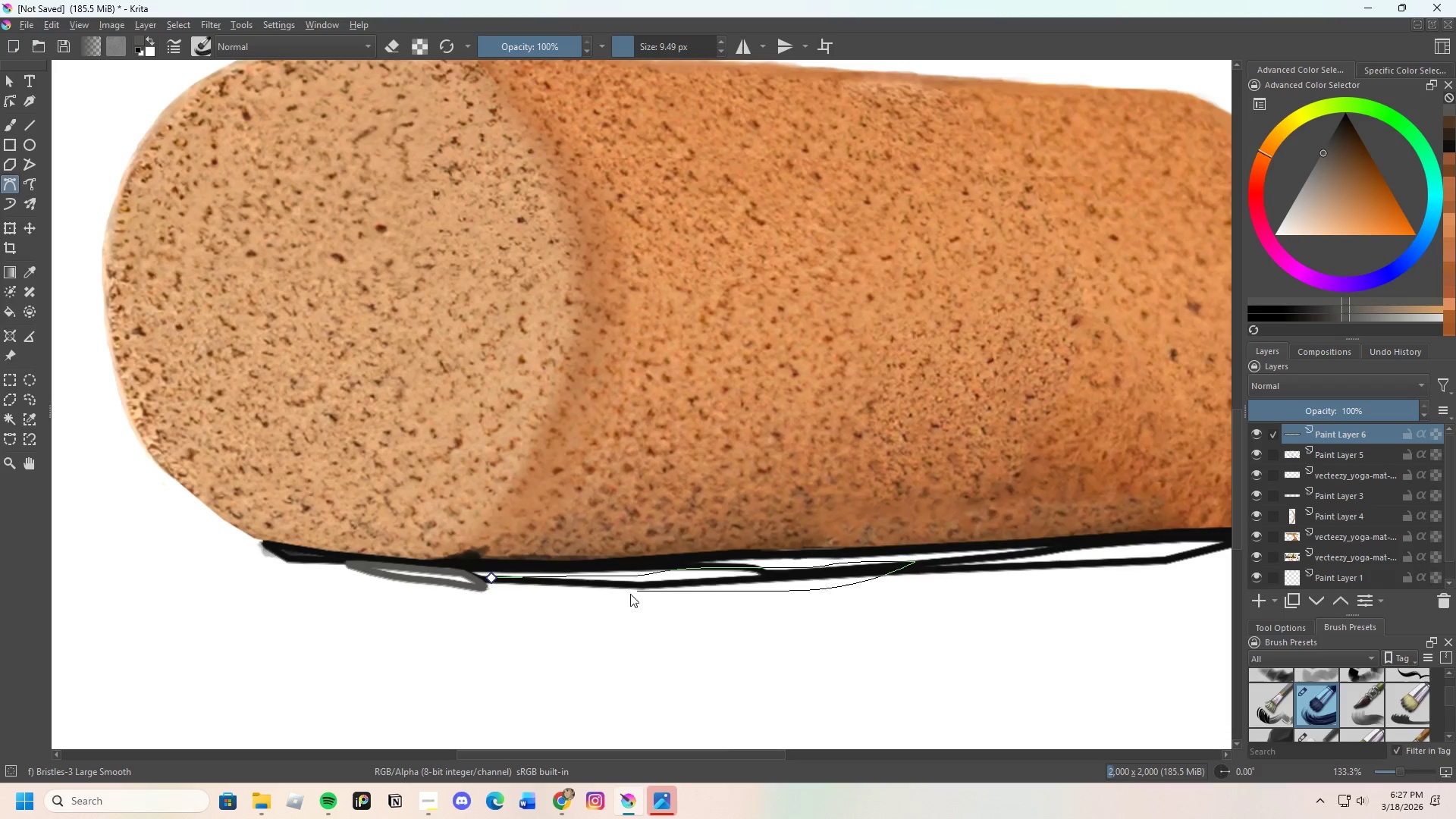 
left_click_drag(start_coordinate=[630, 594], to_coordinate=[547, 587])
 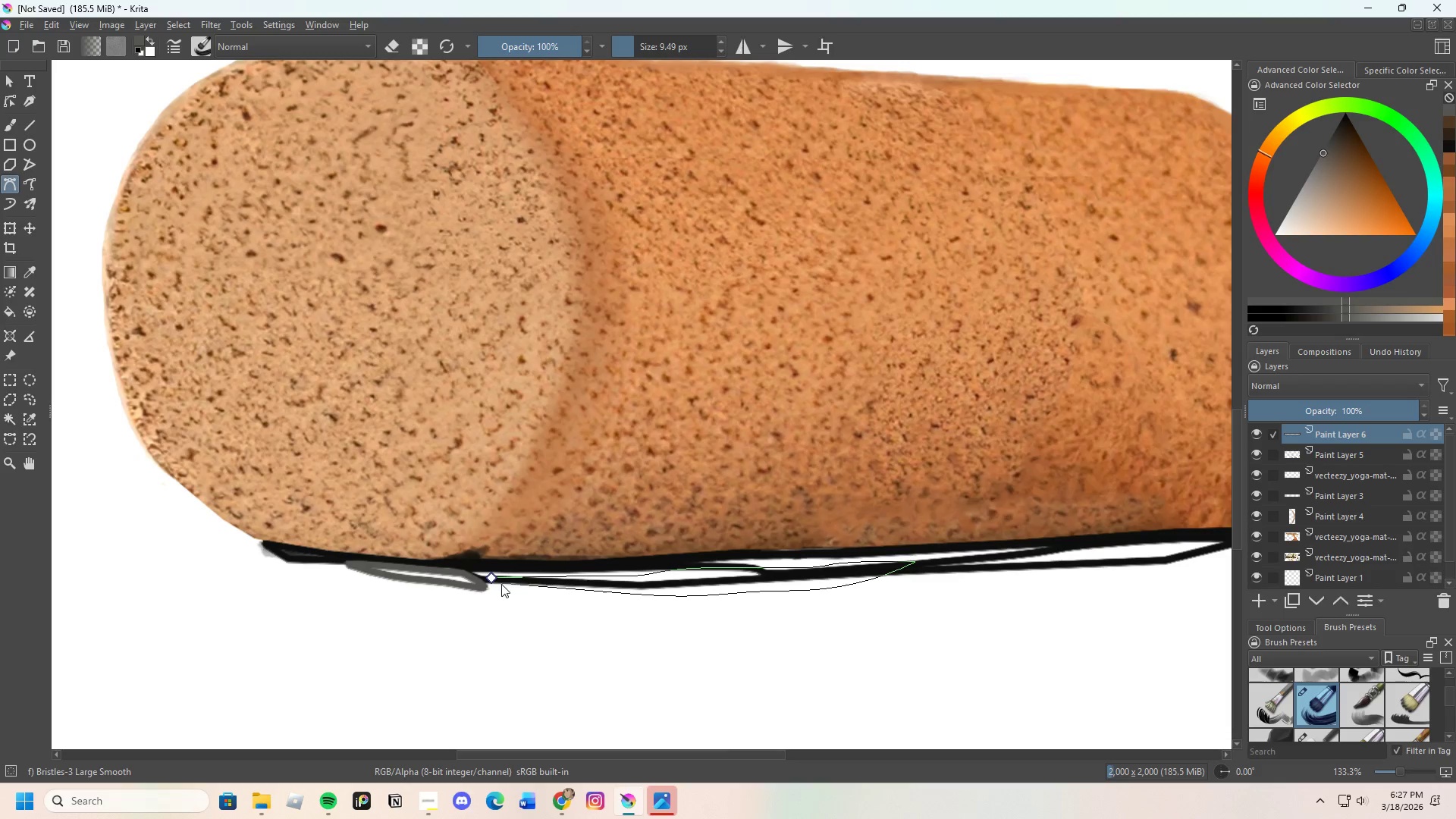 
left_click_drag(start_coordinate=[501, 584], to_coordinate=[494, 585])
 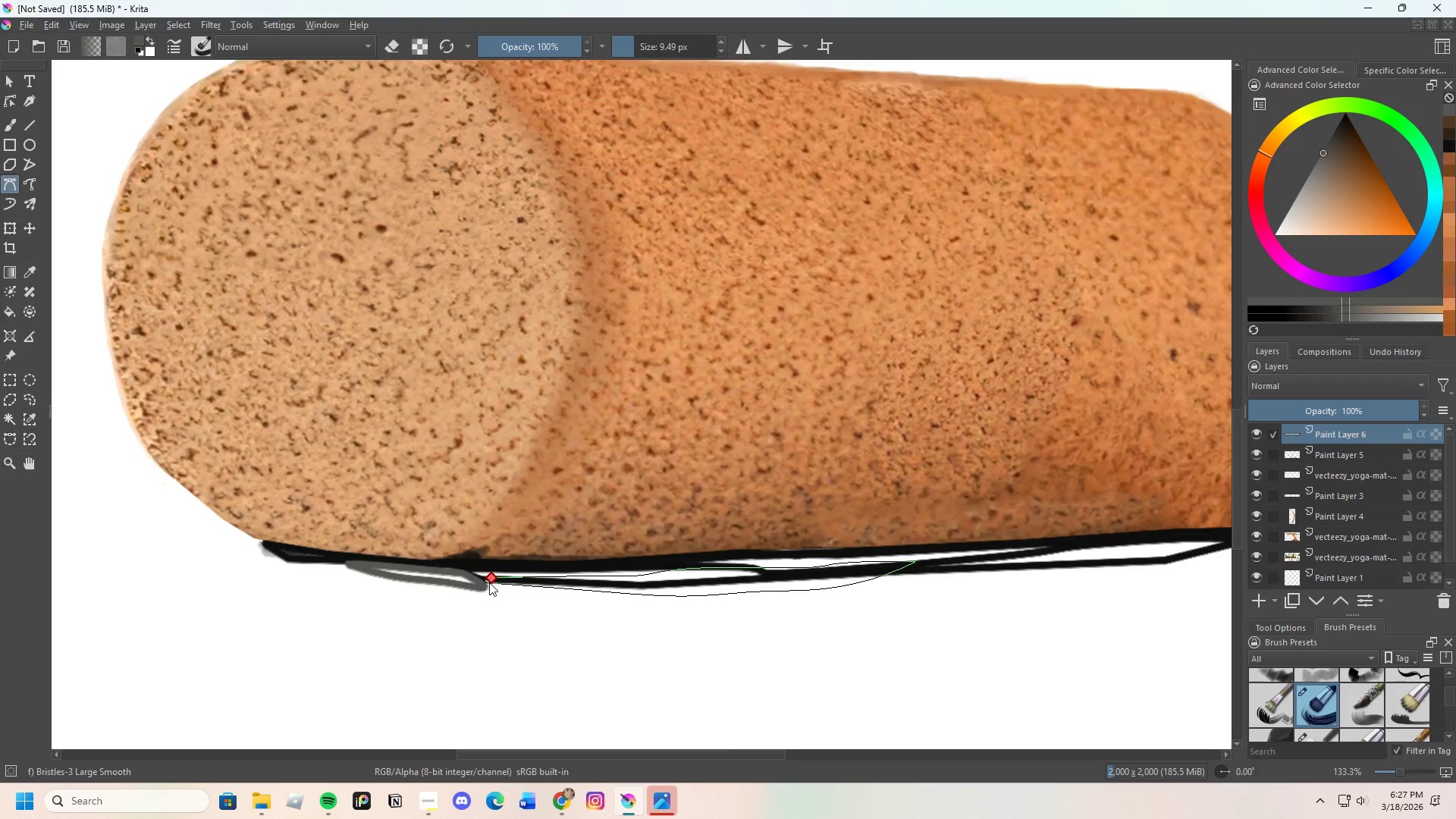 
left_click([496, 576])
 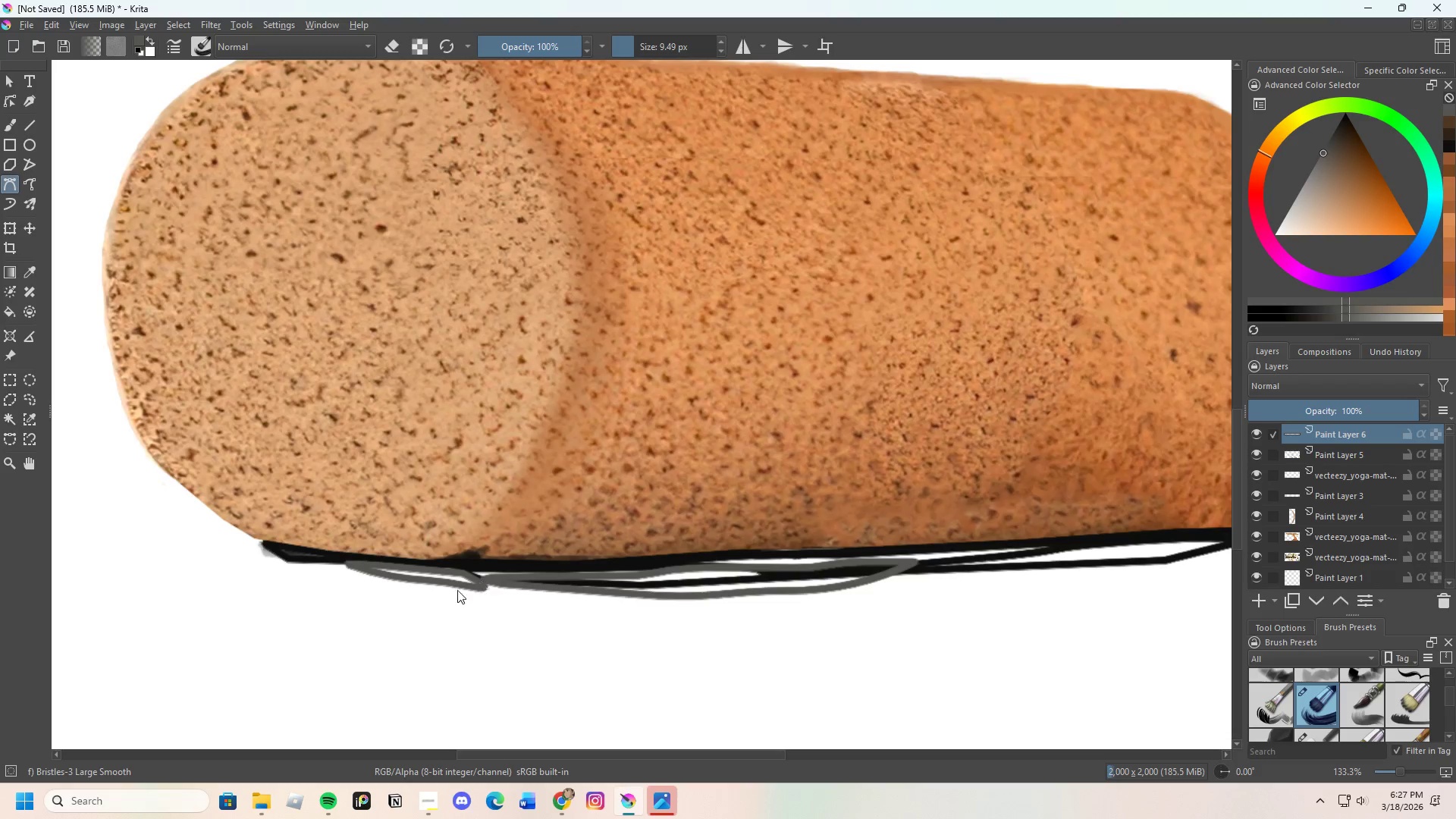 
scroll: coordinate [593, 586], scroll_direction: none, amount: 0.0
 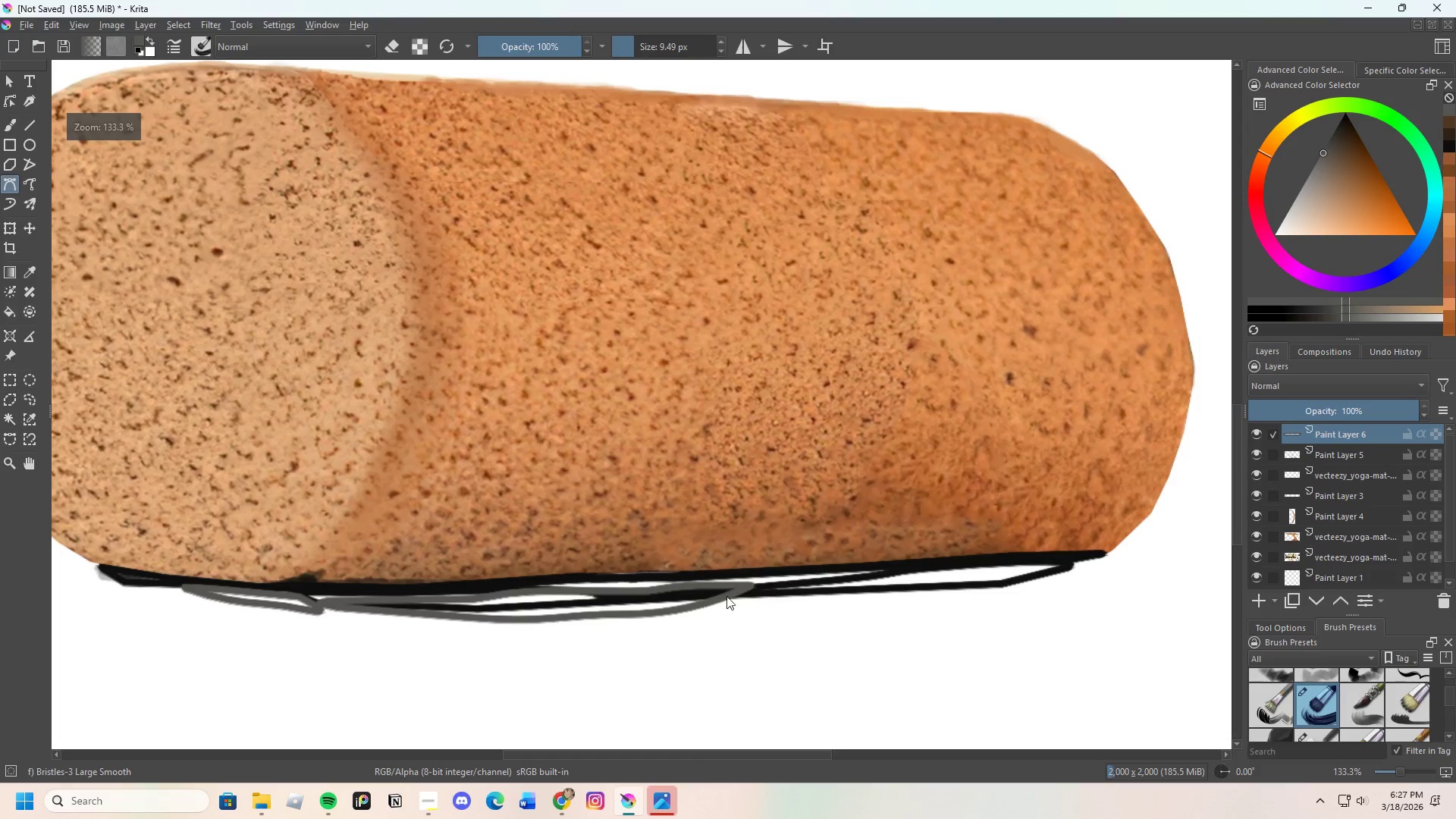 
scroll: coordinate [629, 622], scroll_direction: down, amount: 1.0
 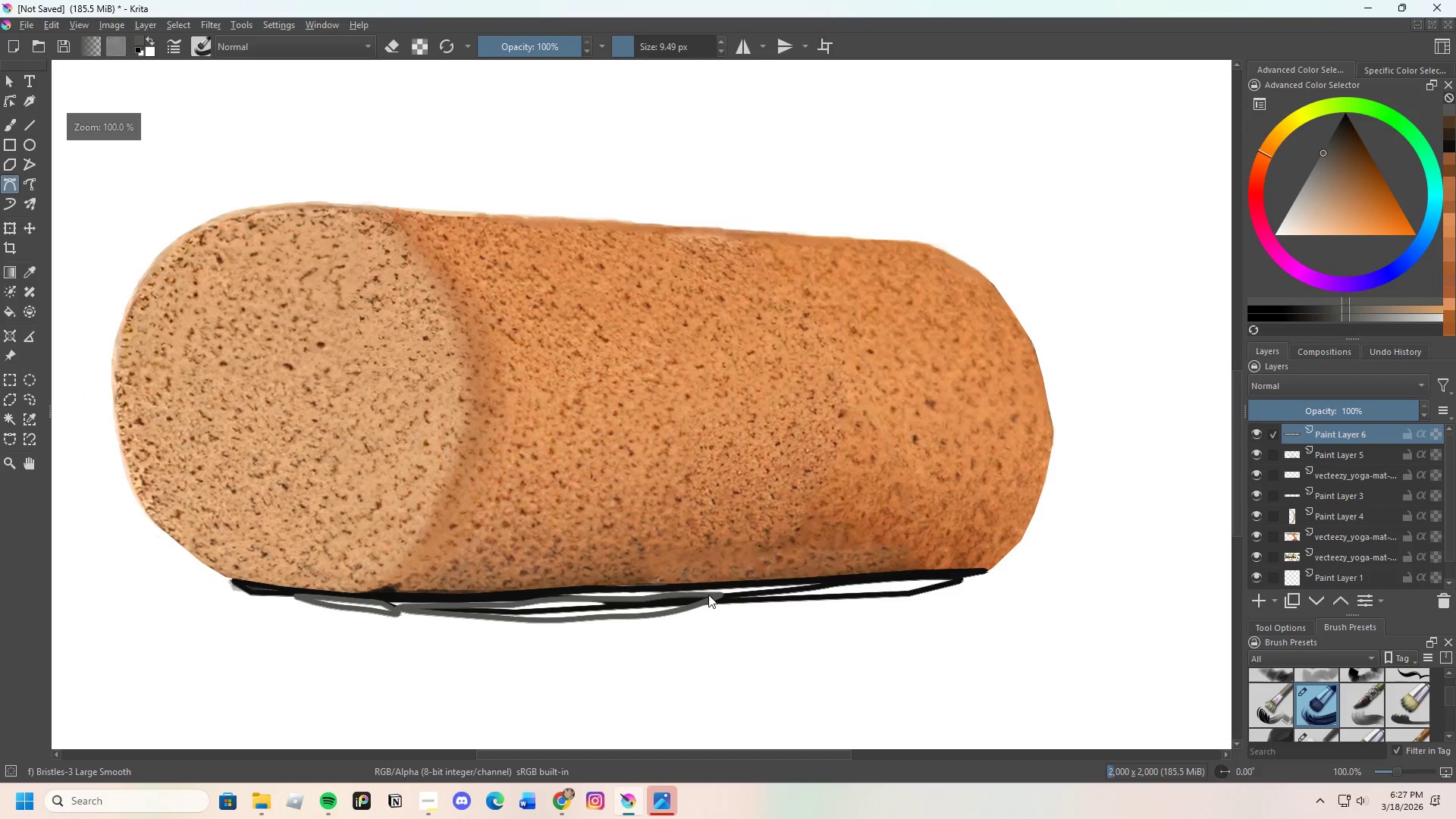 
left_click_drag(start_coordinate=[708, 595], to_coordinate=[799, 586])
 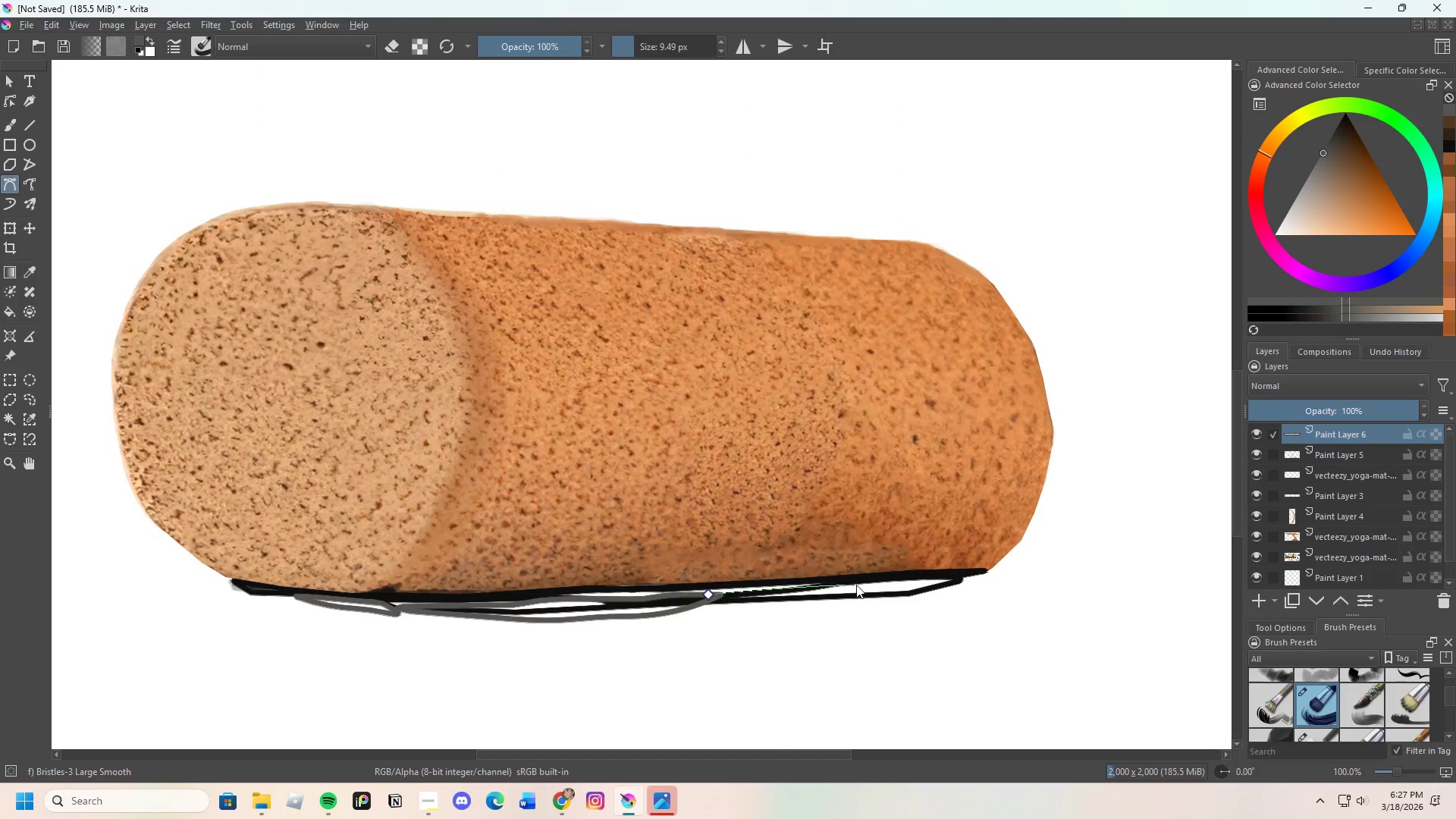 
left_click_drag(start_coordinate=[856, 585], to_coordinate=[871, 585])
 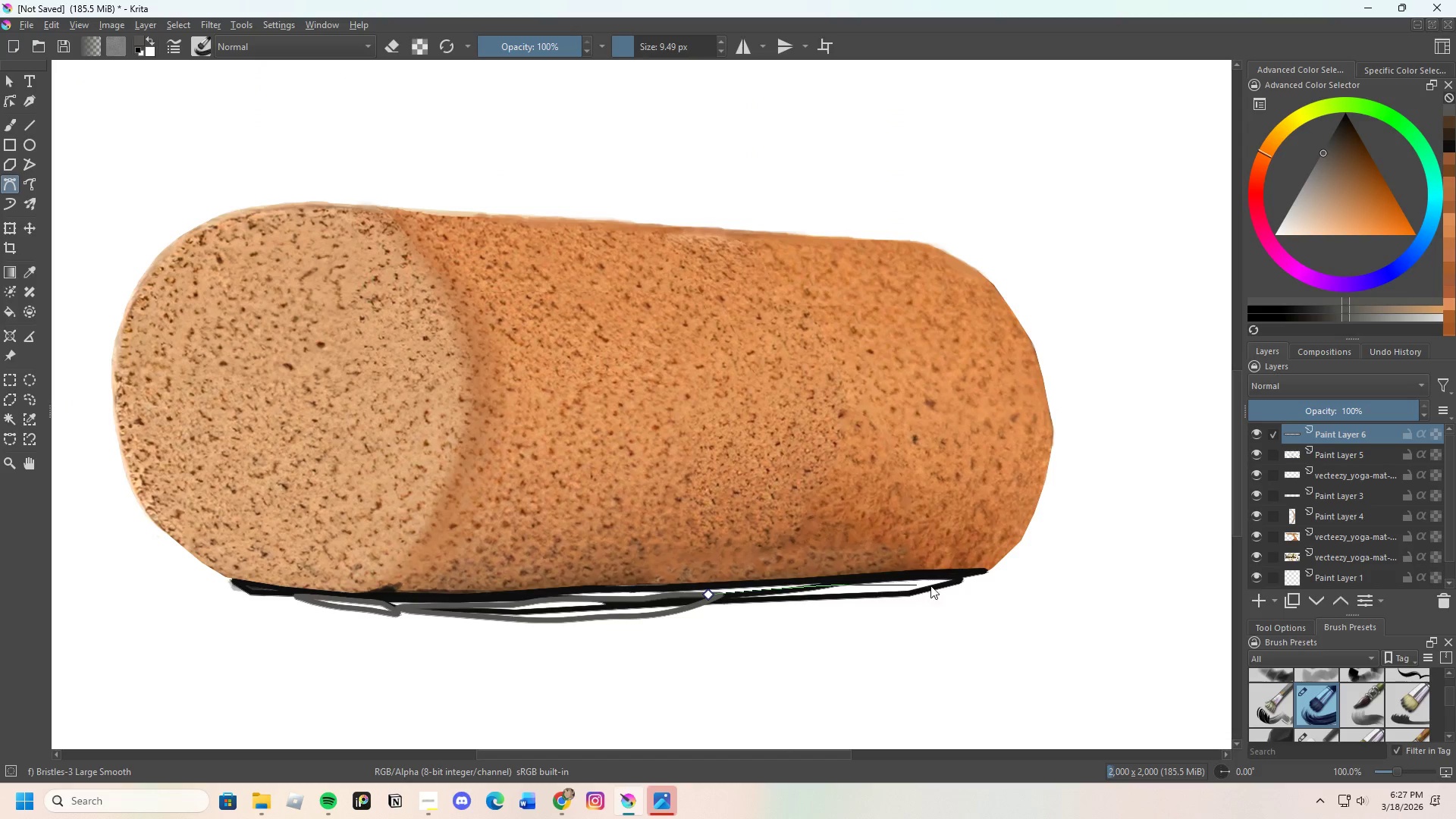 
left_click_drag(start_coordinate=[932, 585], to_coordinate=[946, 585])
 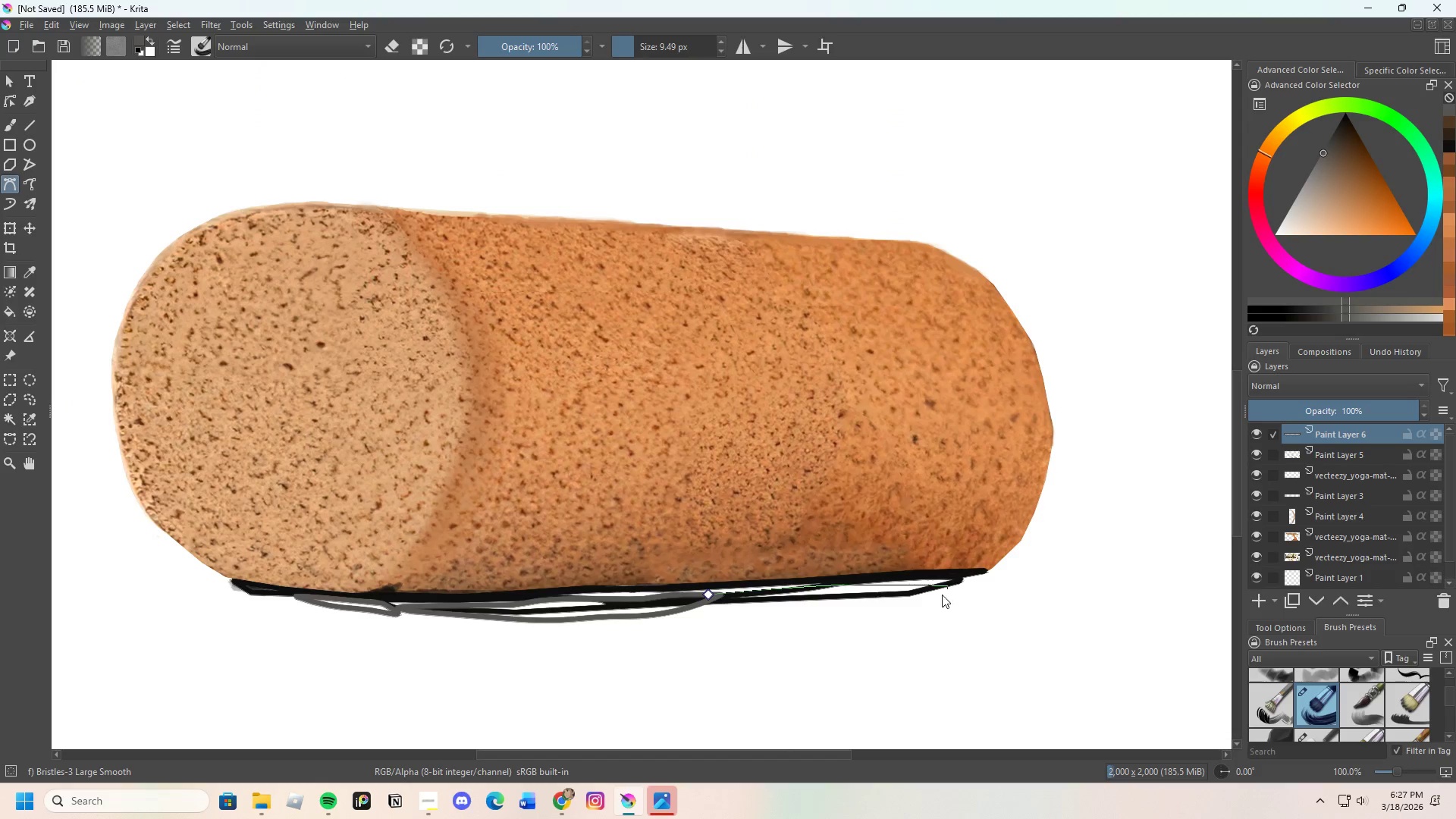 
left_click_drag(start_coordinate=[941, 595], to_coordinate=[884, 596])
 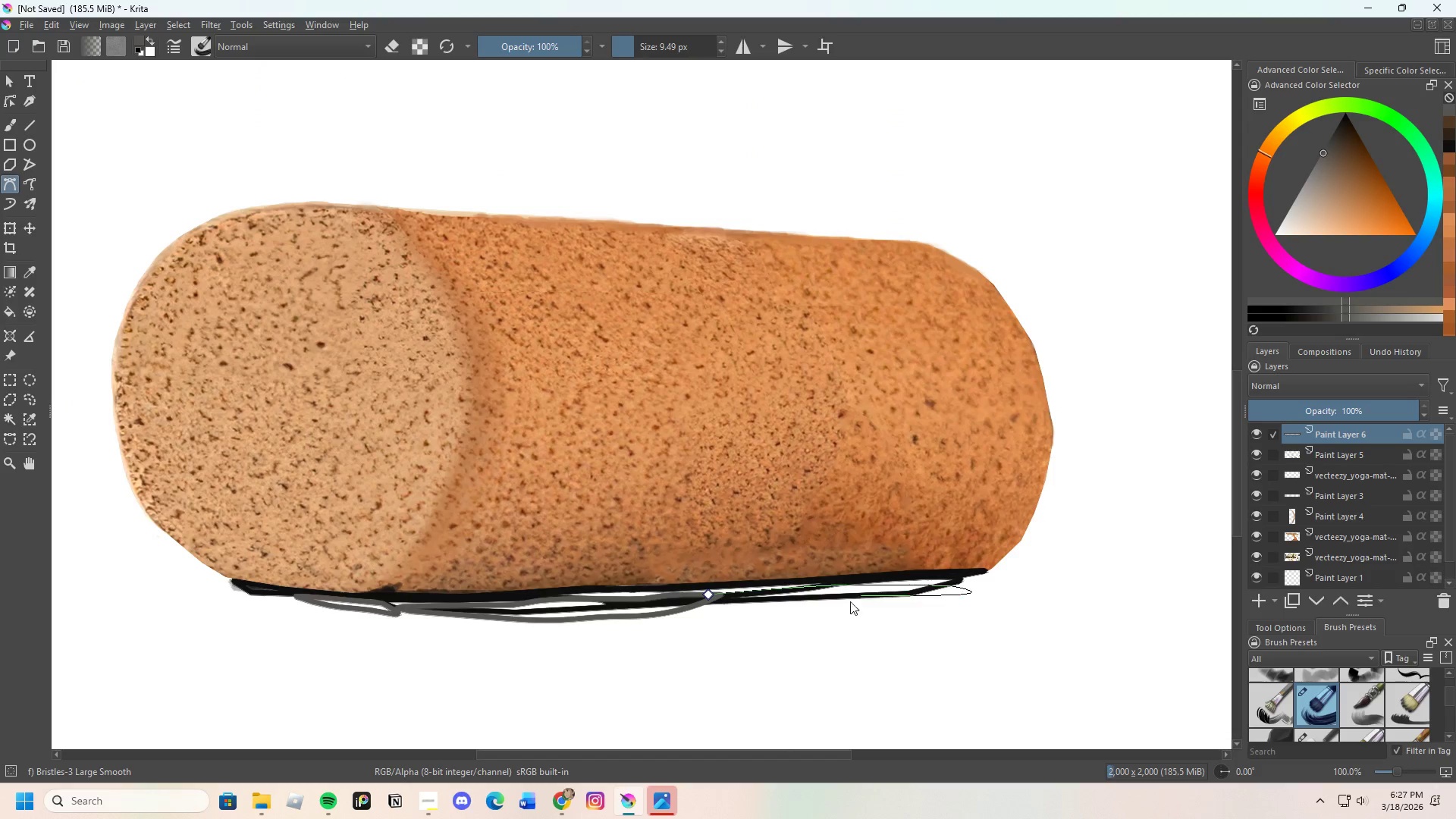 
left_click_drag(start_coordinate=[850, 601], to_coordinate=[804, 607])
 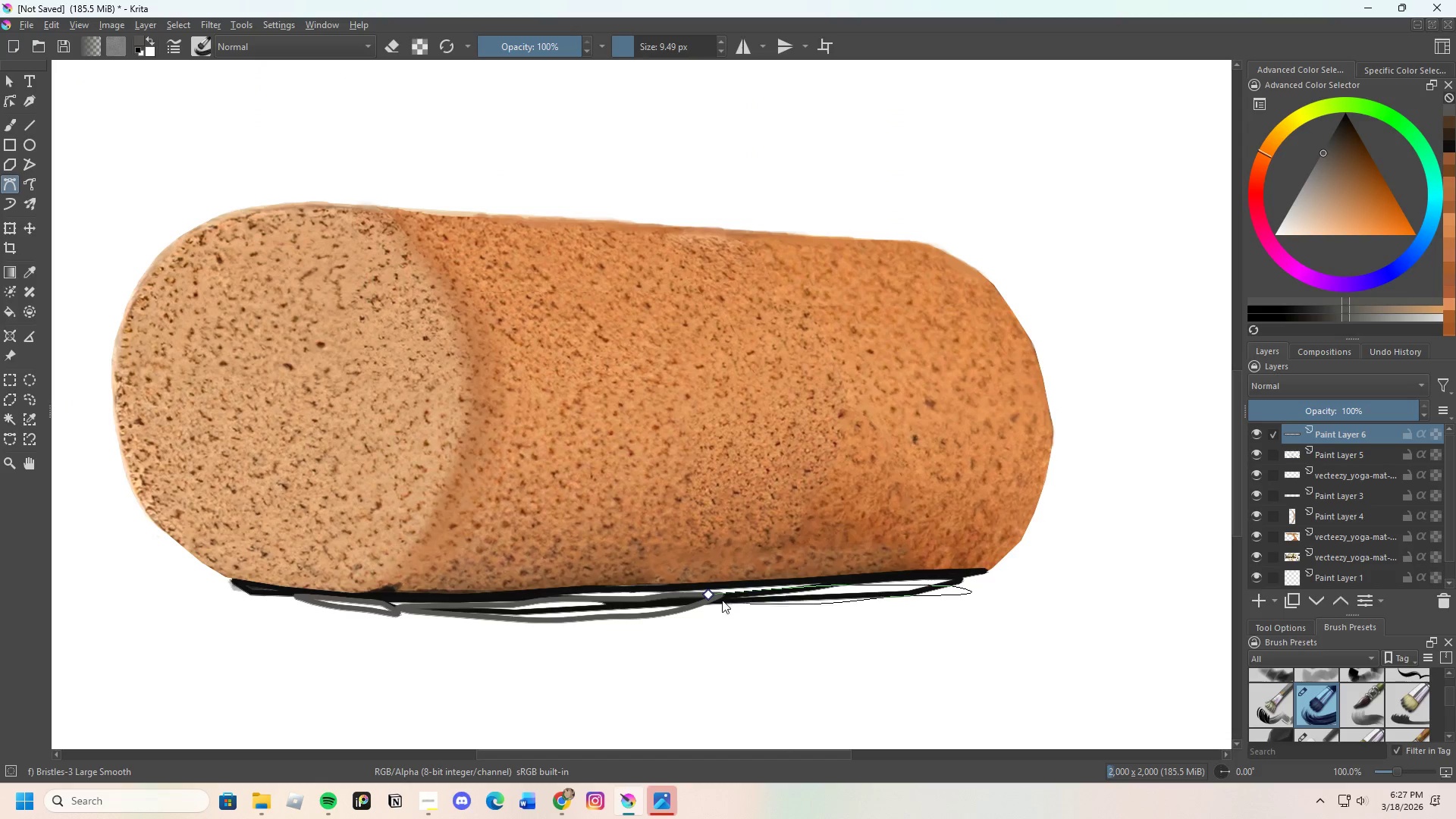 
left_click_drag(start_coordinate=[722, 600], to_coordinate=[709, 593])
 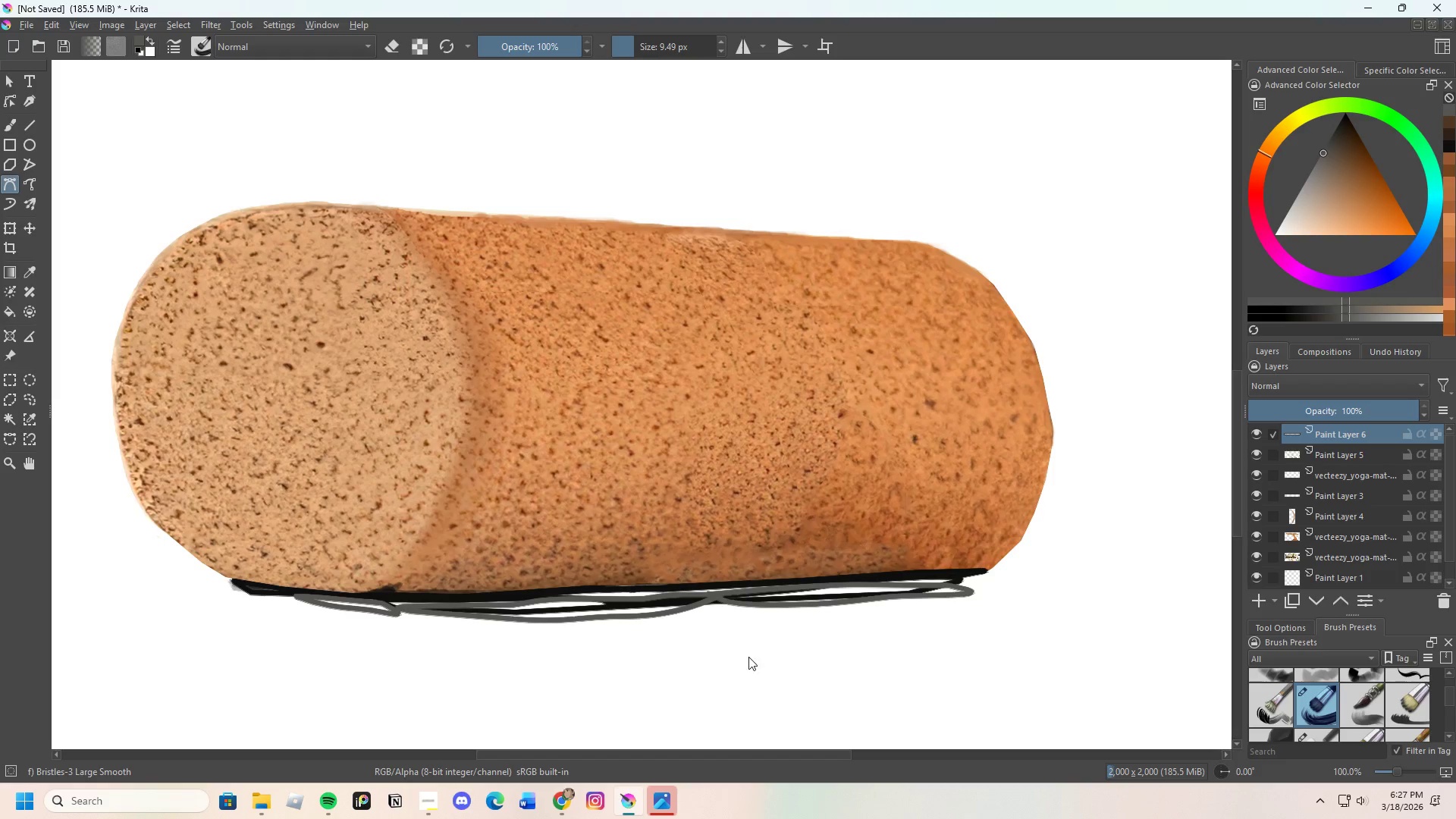 
scroll: coordinate [646, 599], scroll_direction: none, amount: 0.0
 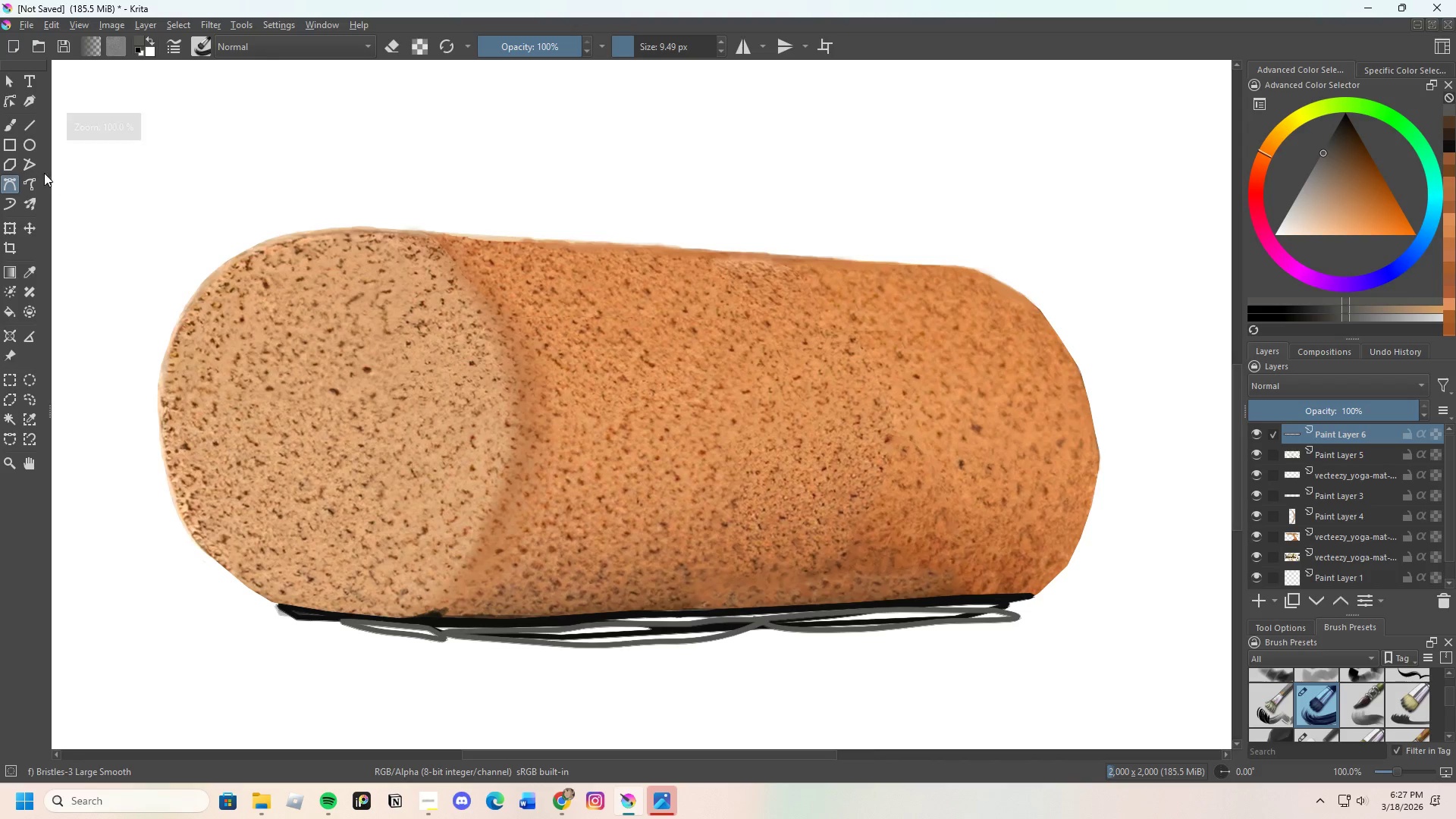 
left_click([15, 127])
 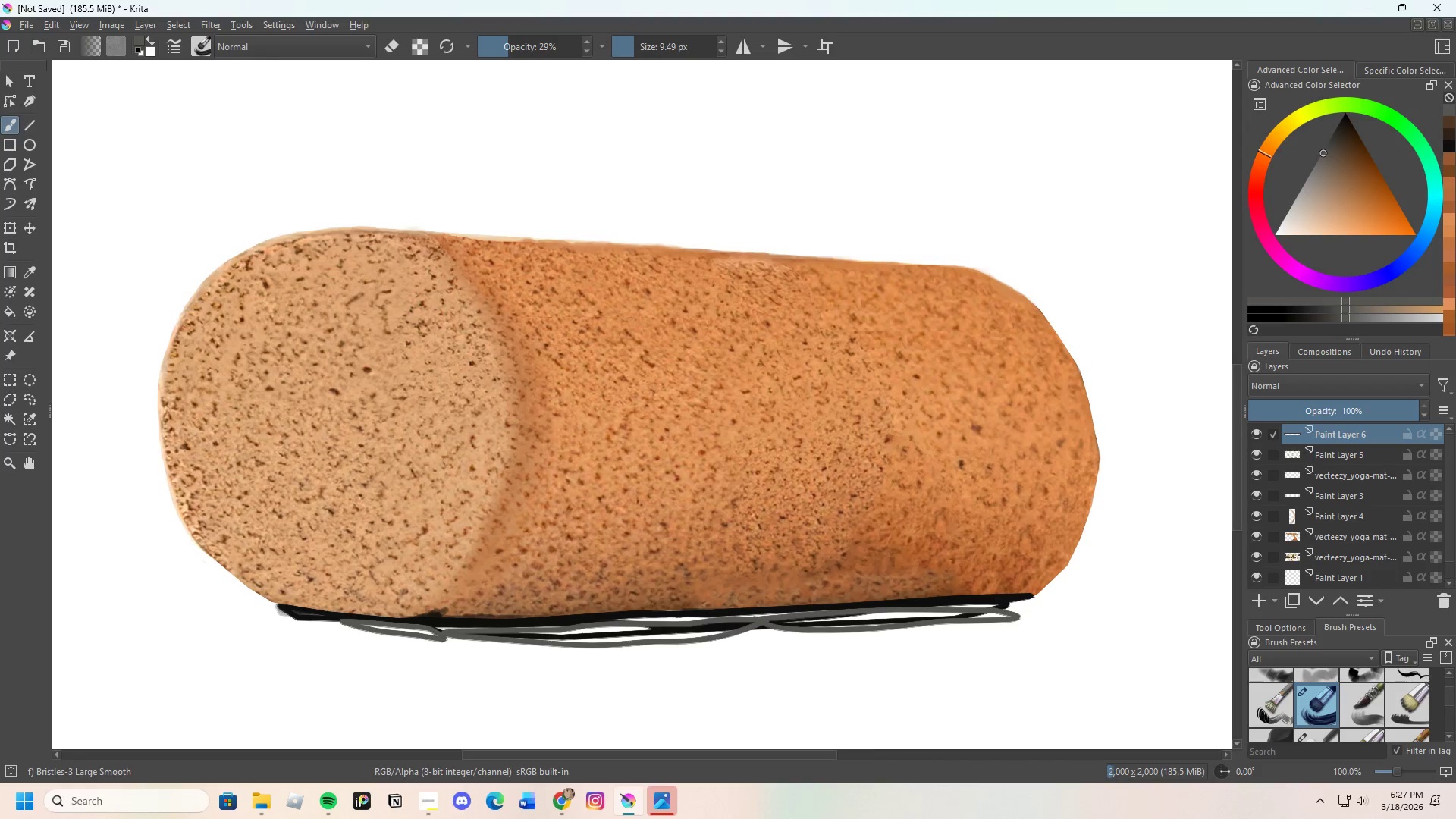 
hold_key(key=ControlLeft, duration=0.75)
 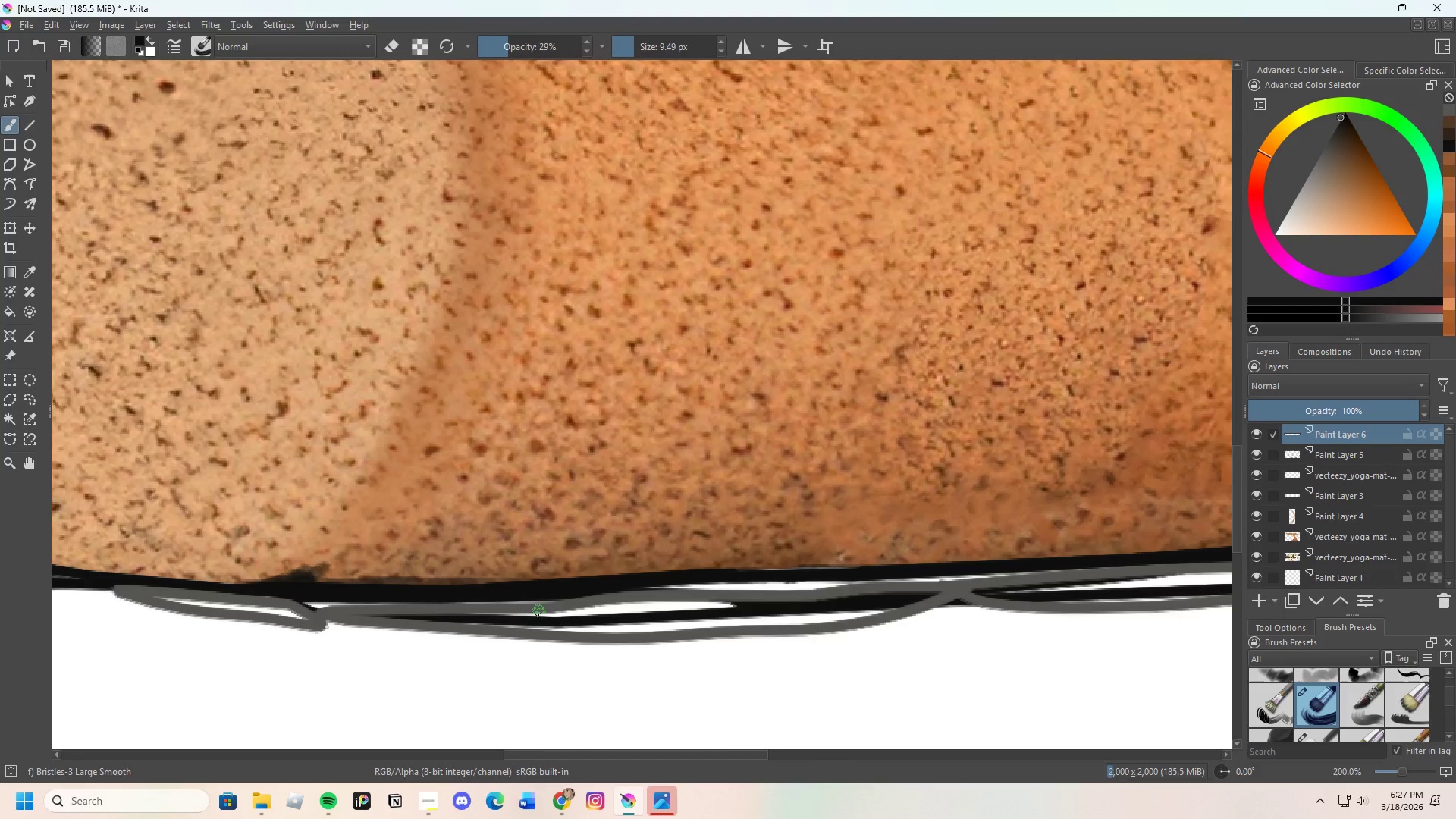 
scroll: coordinate [574, 667], scroll_direction: up, amount: 2.0
 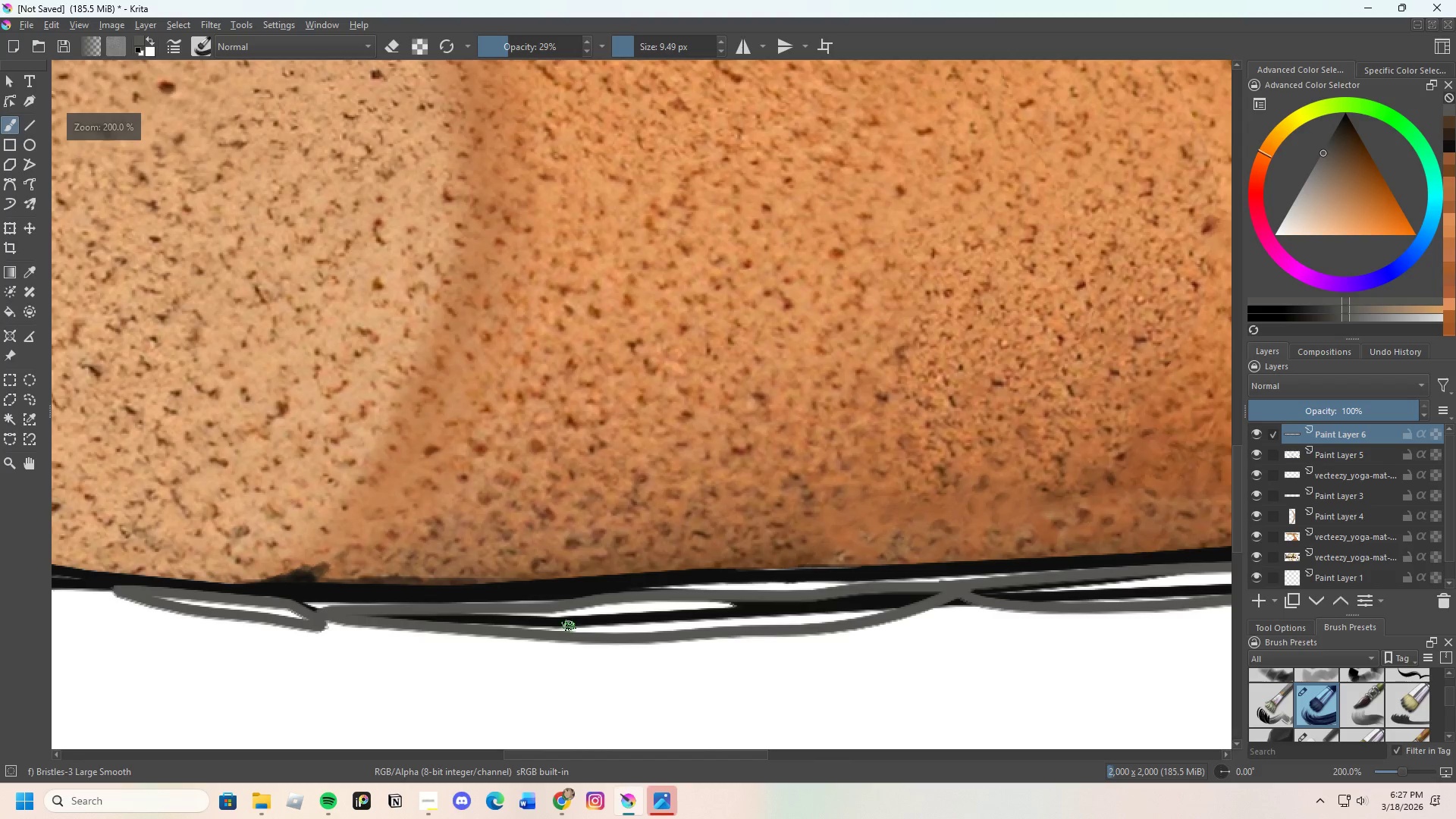 
left_click([561, 585])
 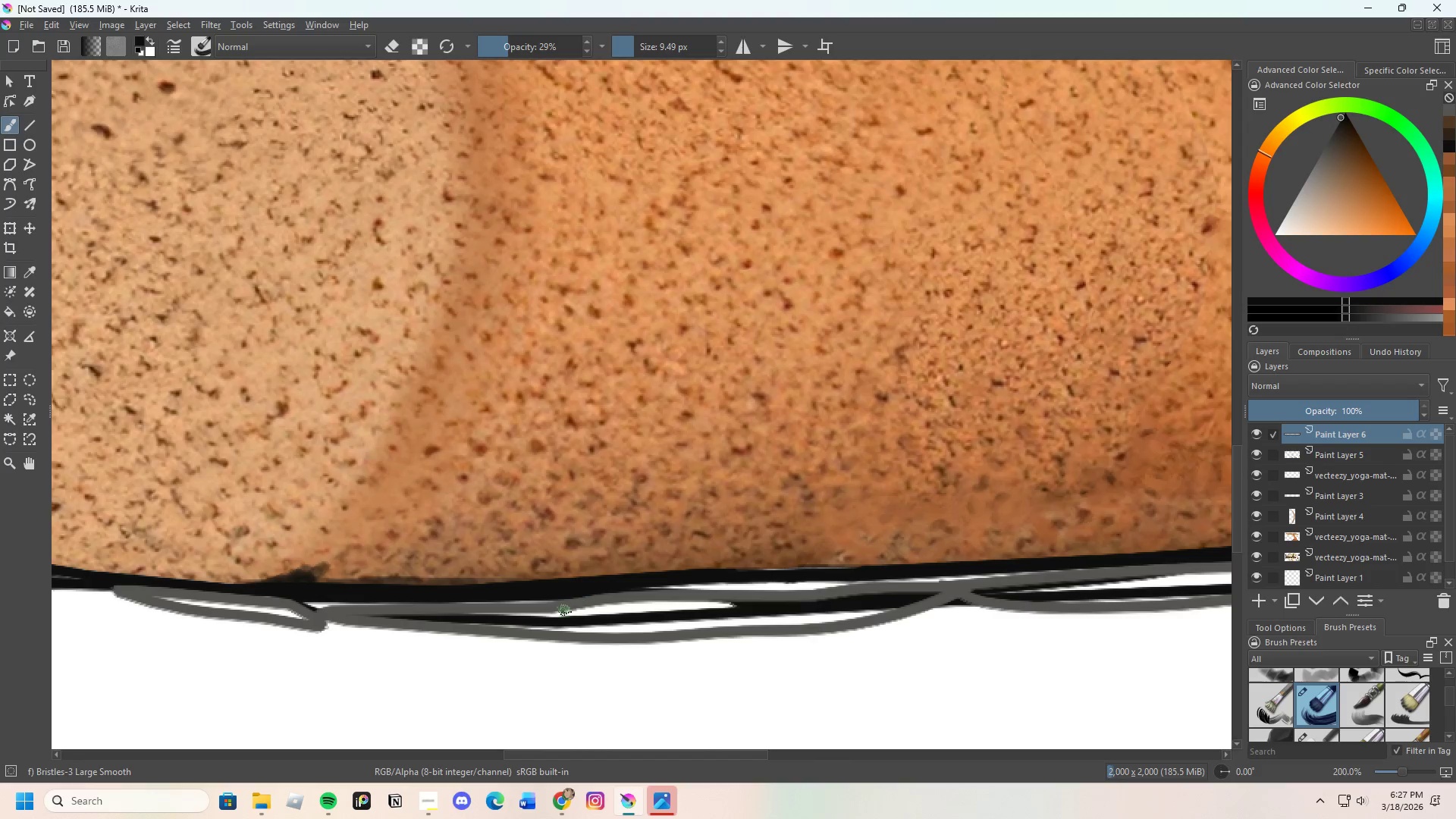 
left_click_drag(start_coordinate=[535, 610], to_coordinate=[612, 610])
 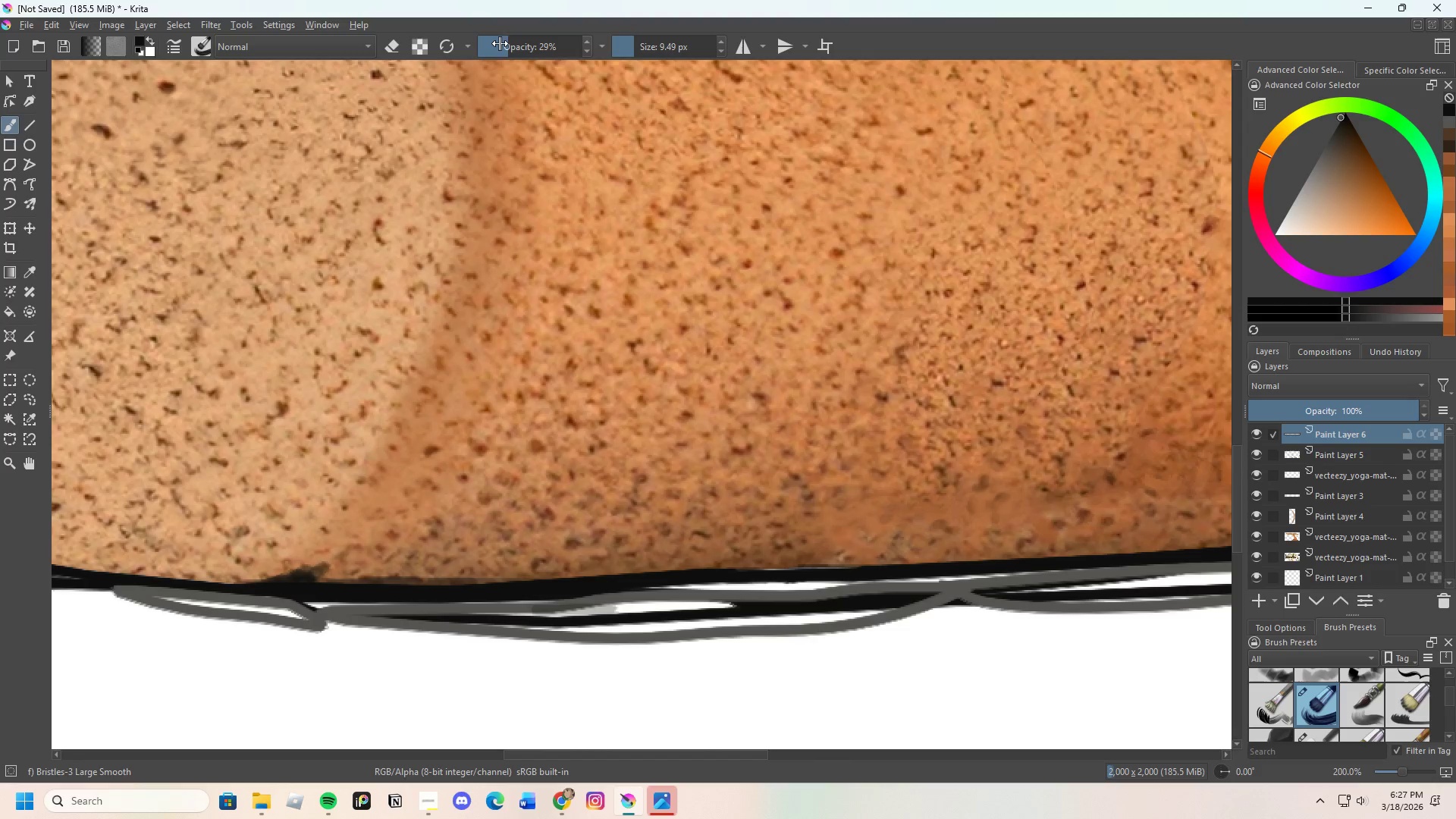 
left_click_drag(start_coordinate=[498, 45], to_coordinate=[491, 49])
 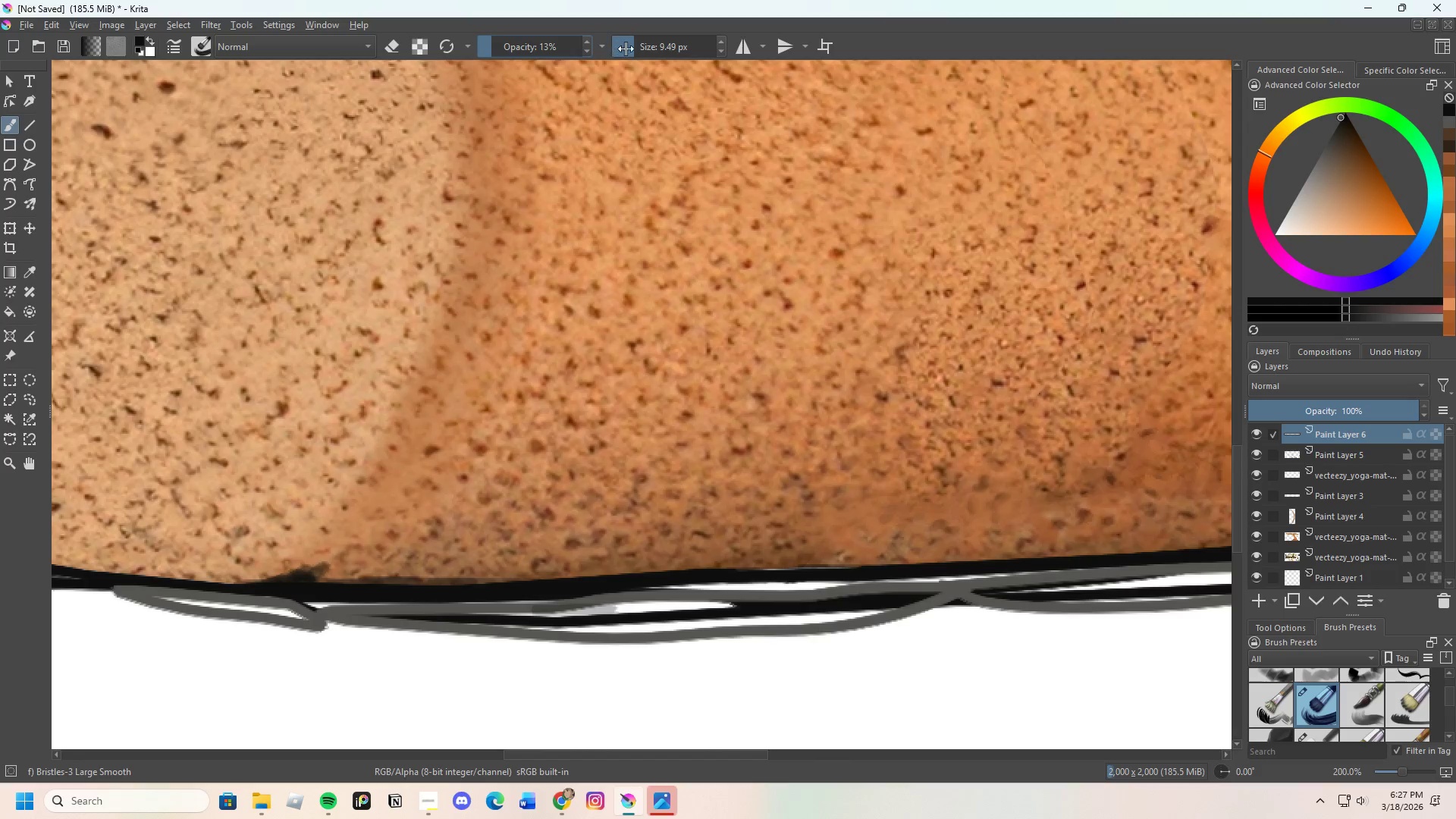 
left_click_drag(start_coordinate=[629, 48], to_coordinate=[636, 46])
 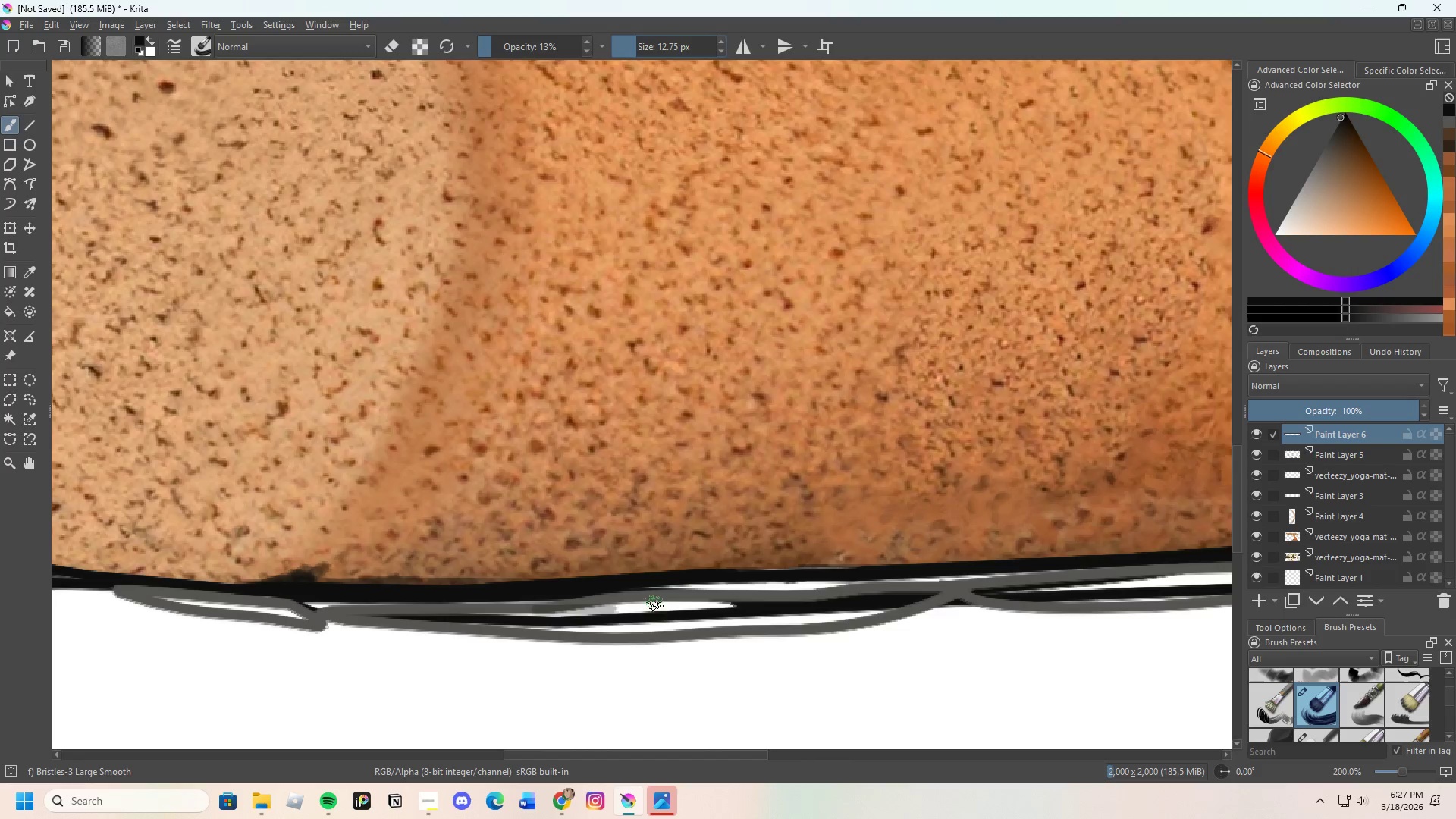 
scroll: coordinate [660, 588], scroll_direction: down, amount: 1.0
 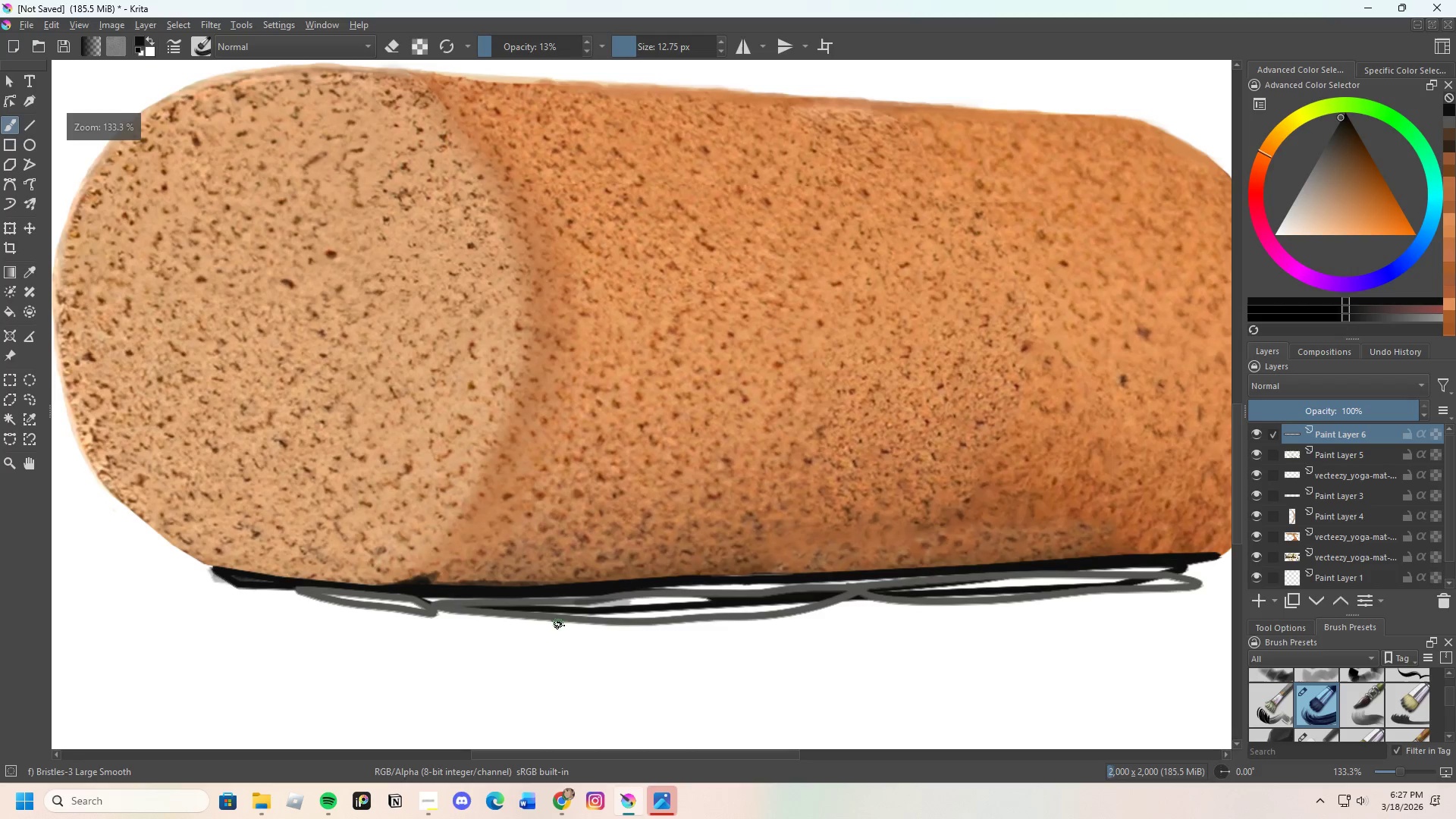 
left_click_drag(start_coordinate=[557, 619], to_coordinate=[573, 602])
 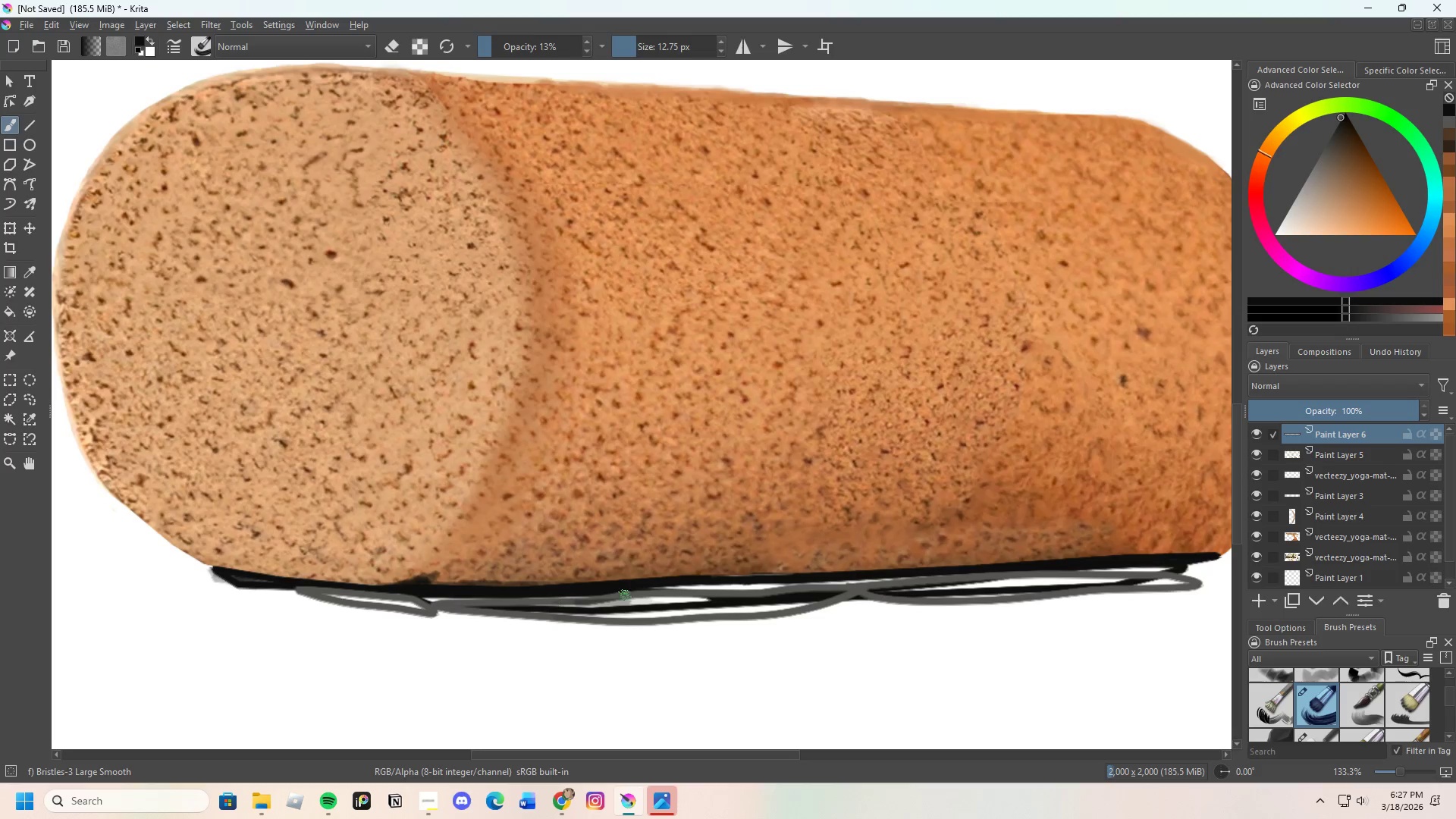 
left_click_drag(start_coordinate=[606, 602], to_coordinate=[664, 600])
 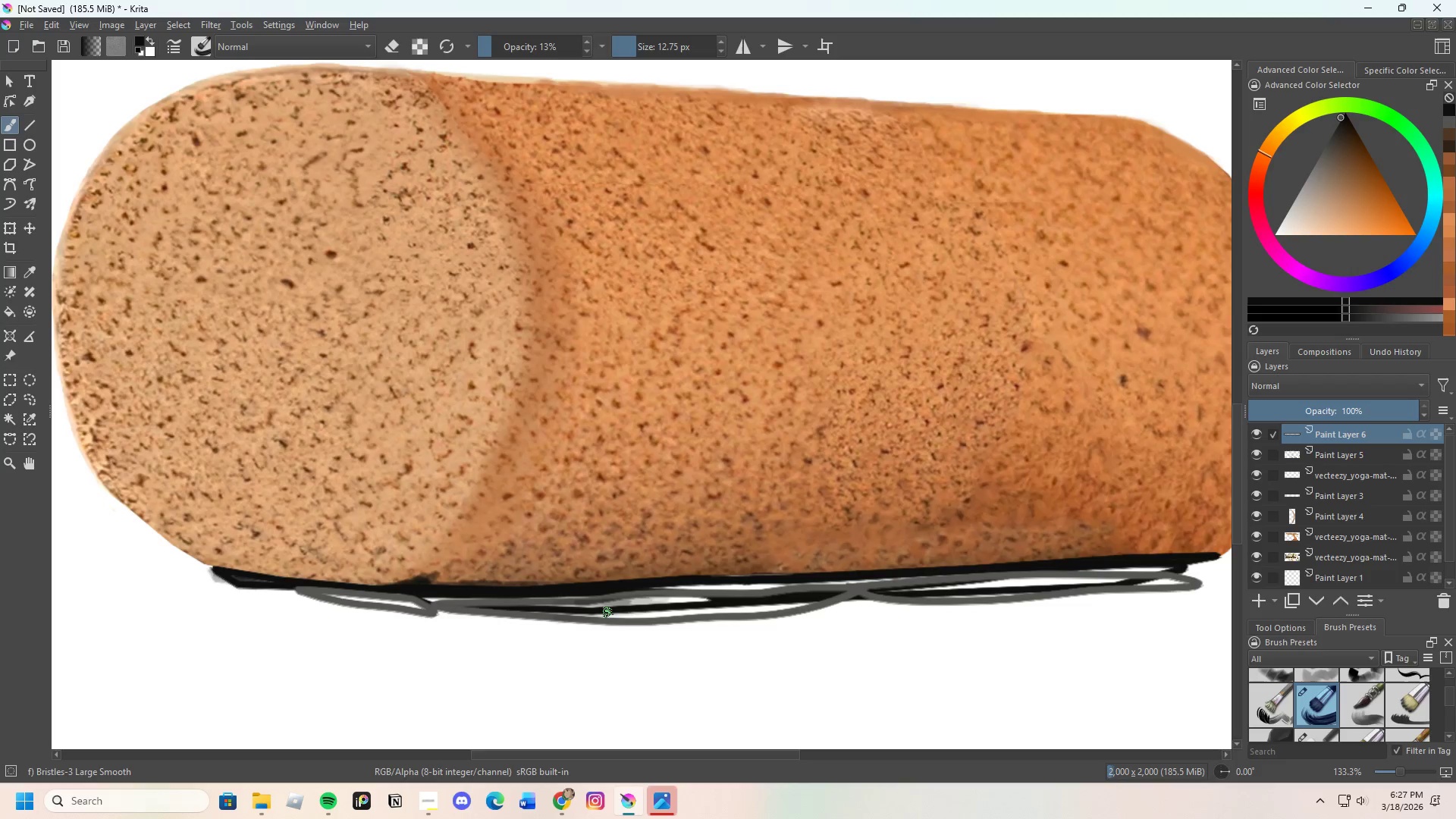 
left_click_drag(start_coordinate=[605, 613], to_coordinate=[671, 607])
 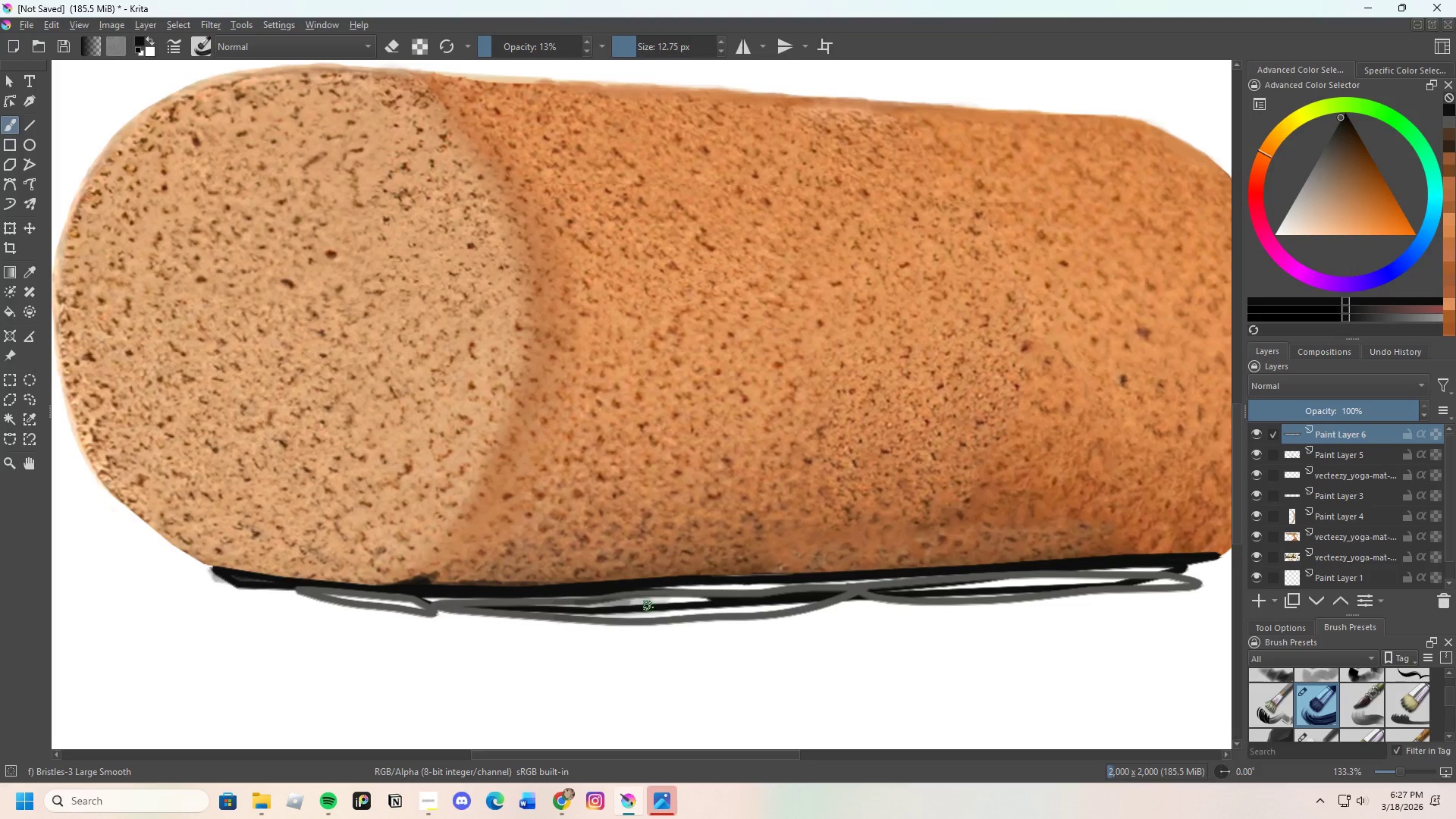 
left_click_drag(start_coordinate=[637, 607], to_coordinate=[664, 604])
 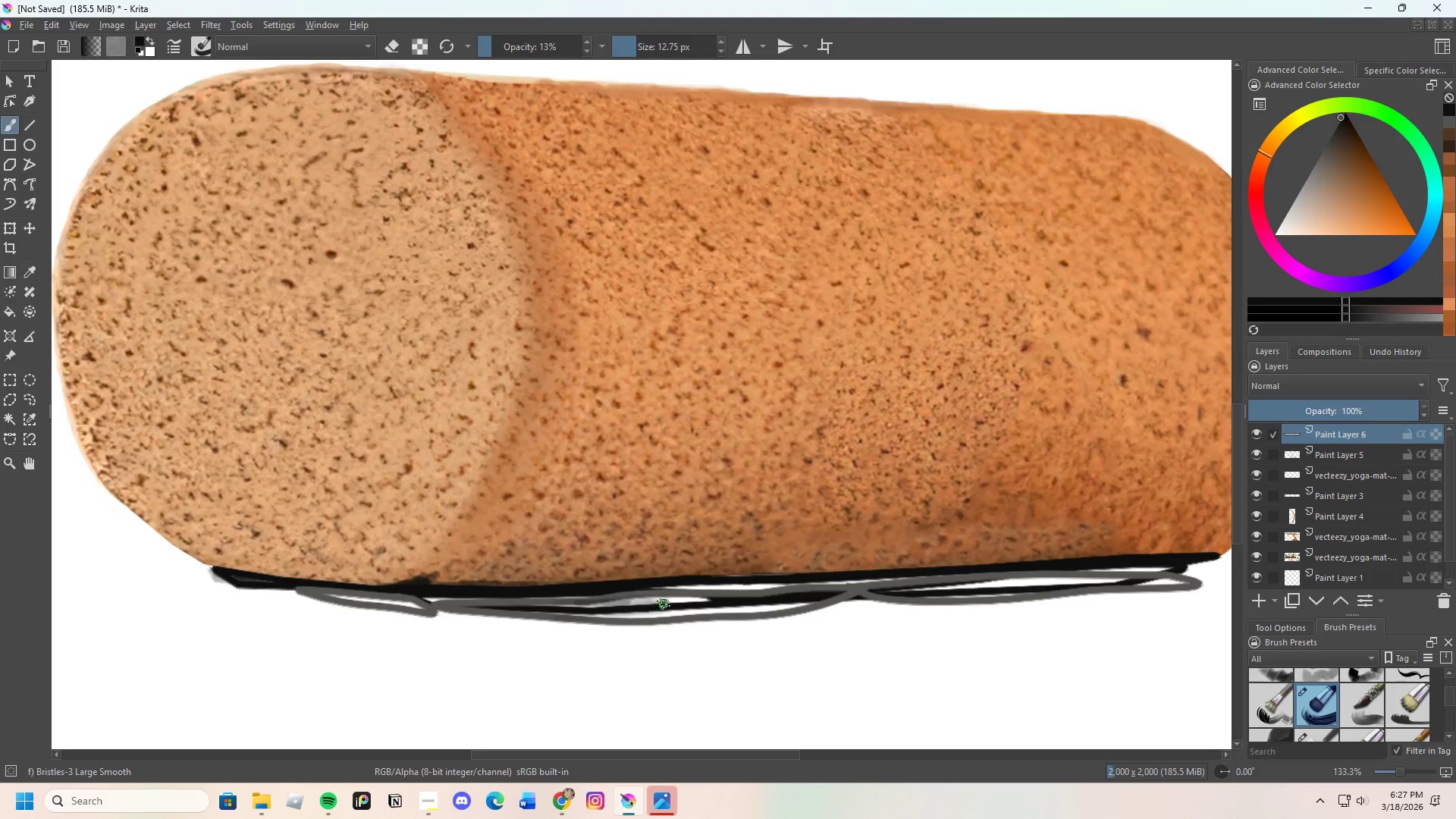 
left_click_drag(start_coordinate=[650, 607], to_coordinate=[689, 604])
 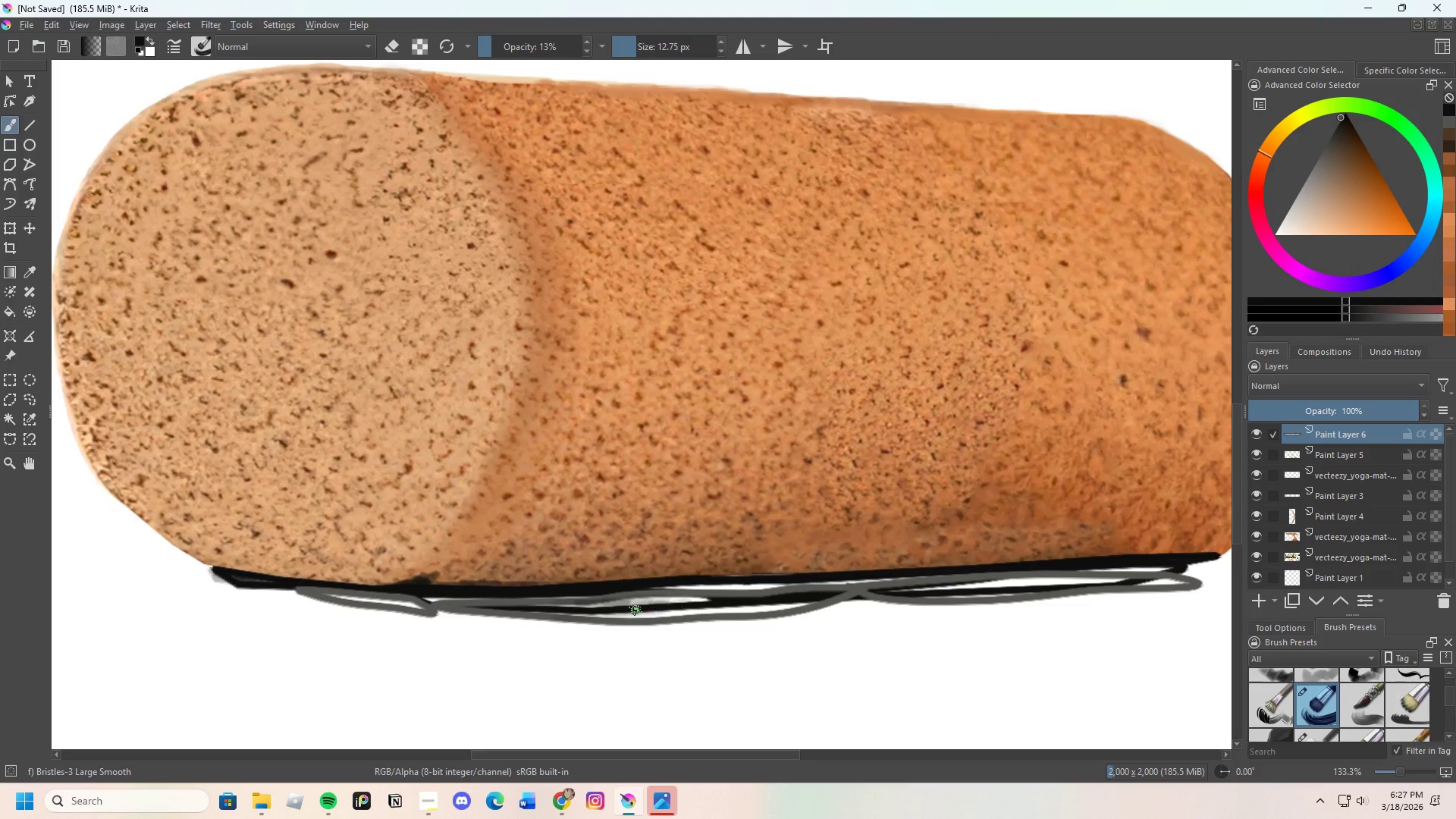 
left_click_drag(start_coordinate=[635, 610], to_coordinate=[687, 603])
 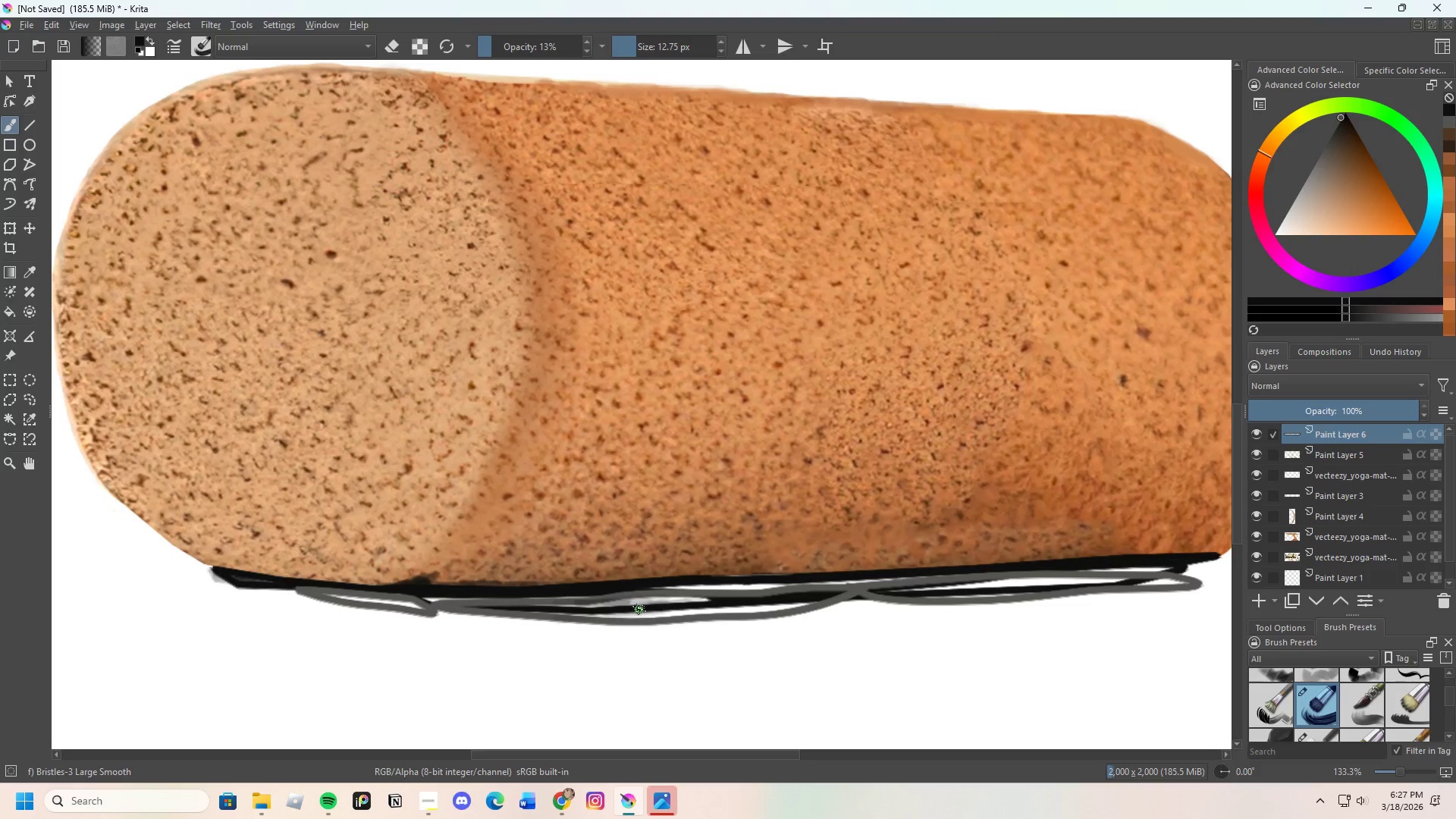 
left_click_drag(start_coordinate=[645, 610], to_coordinate=[692, 610])
 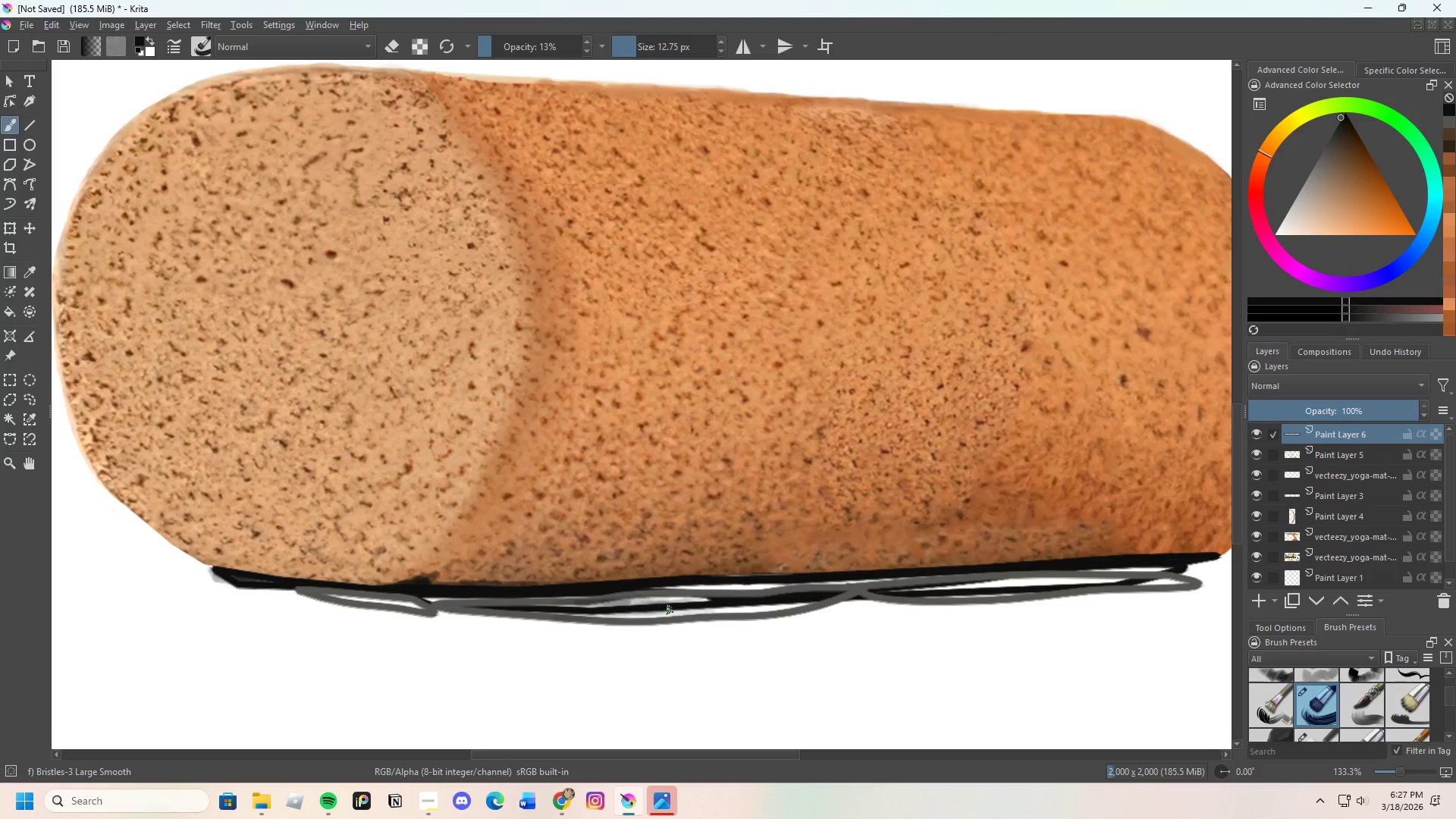 
left_click_drag(start_coordinate=[629, 611], to_coordinate=[686, 610])
 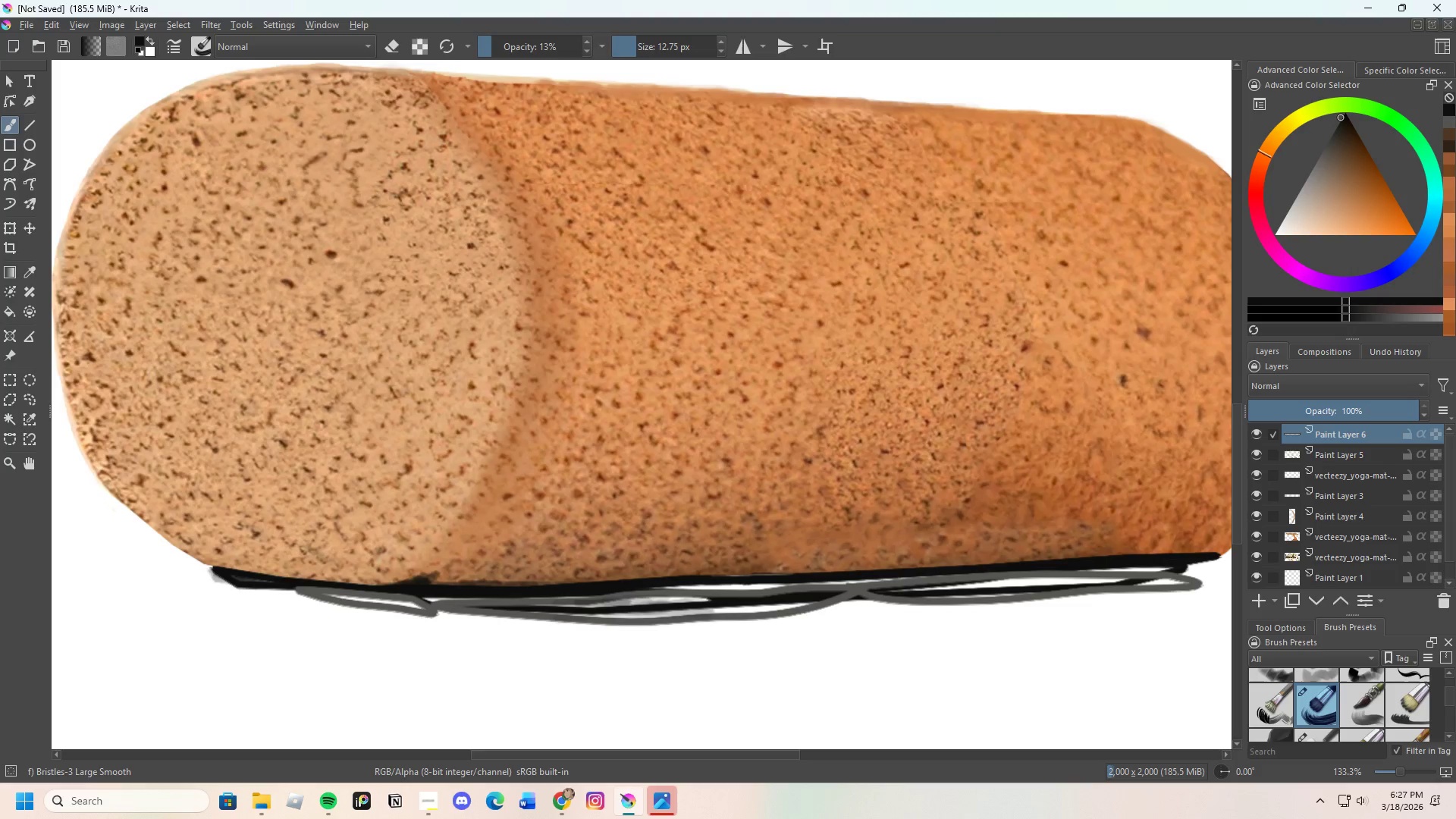 
left_click_drag(start_coordinate=[621, 610], to_coordinate=[698, 613])
 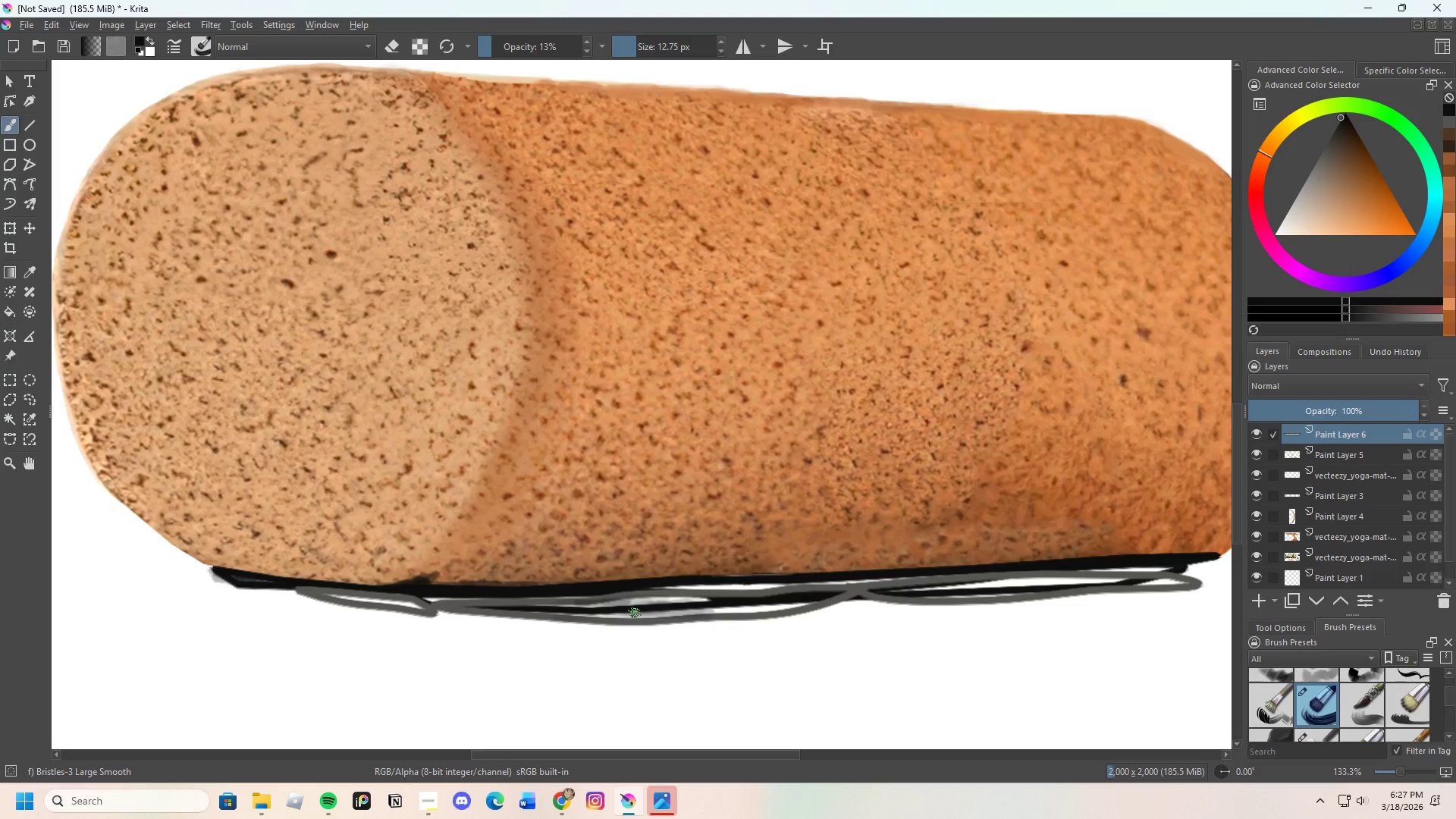 
left_click_drag(start_coordinate=[635, 613], to_coordinate=[714, 613])
 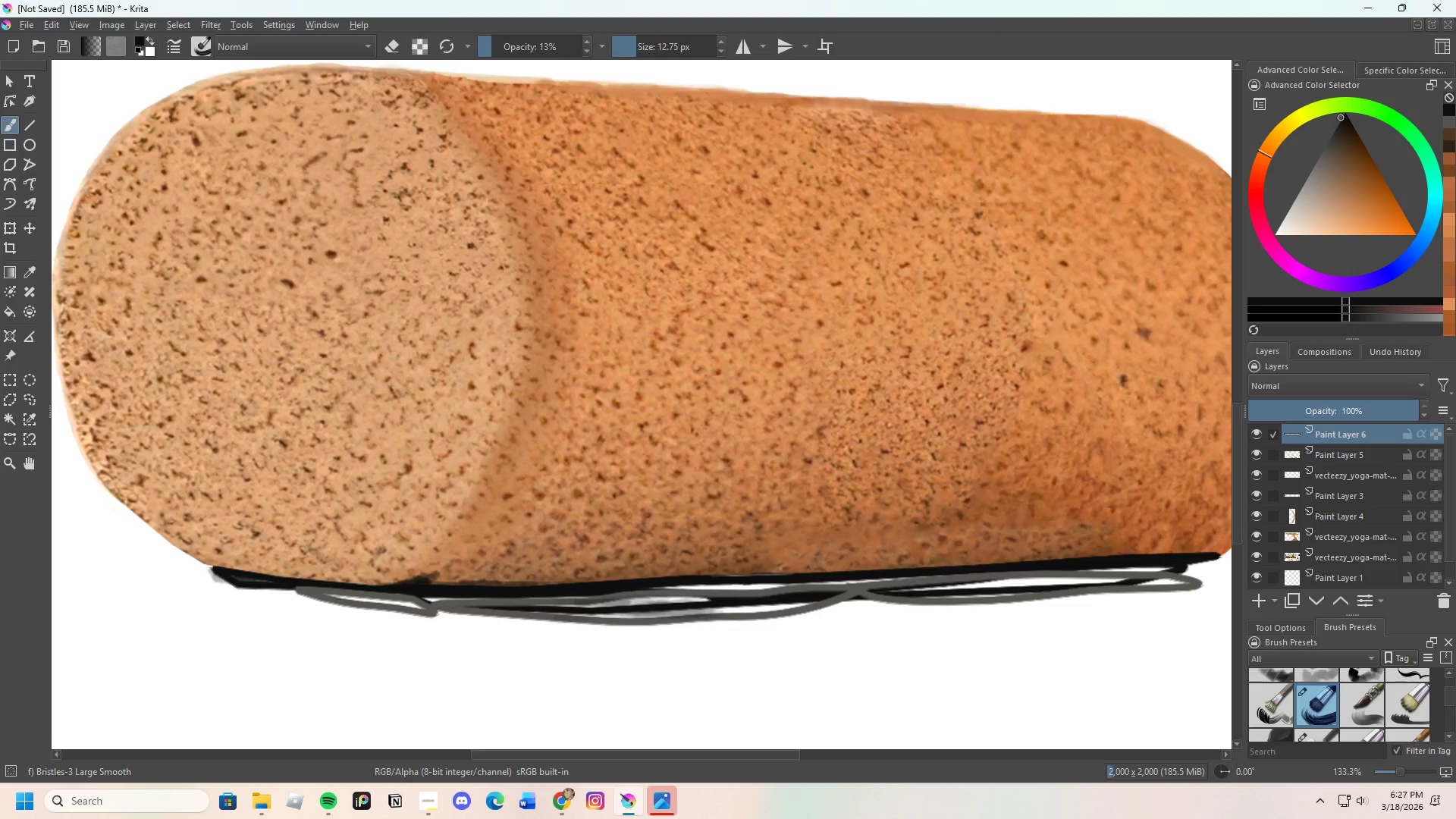 
left_click_drag(start_coordinate=[675, 613], to_coordinate=[712, 605])
 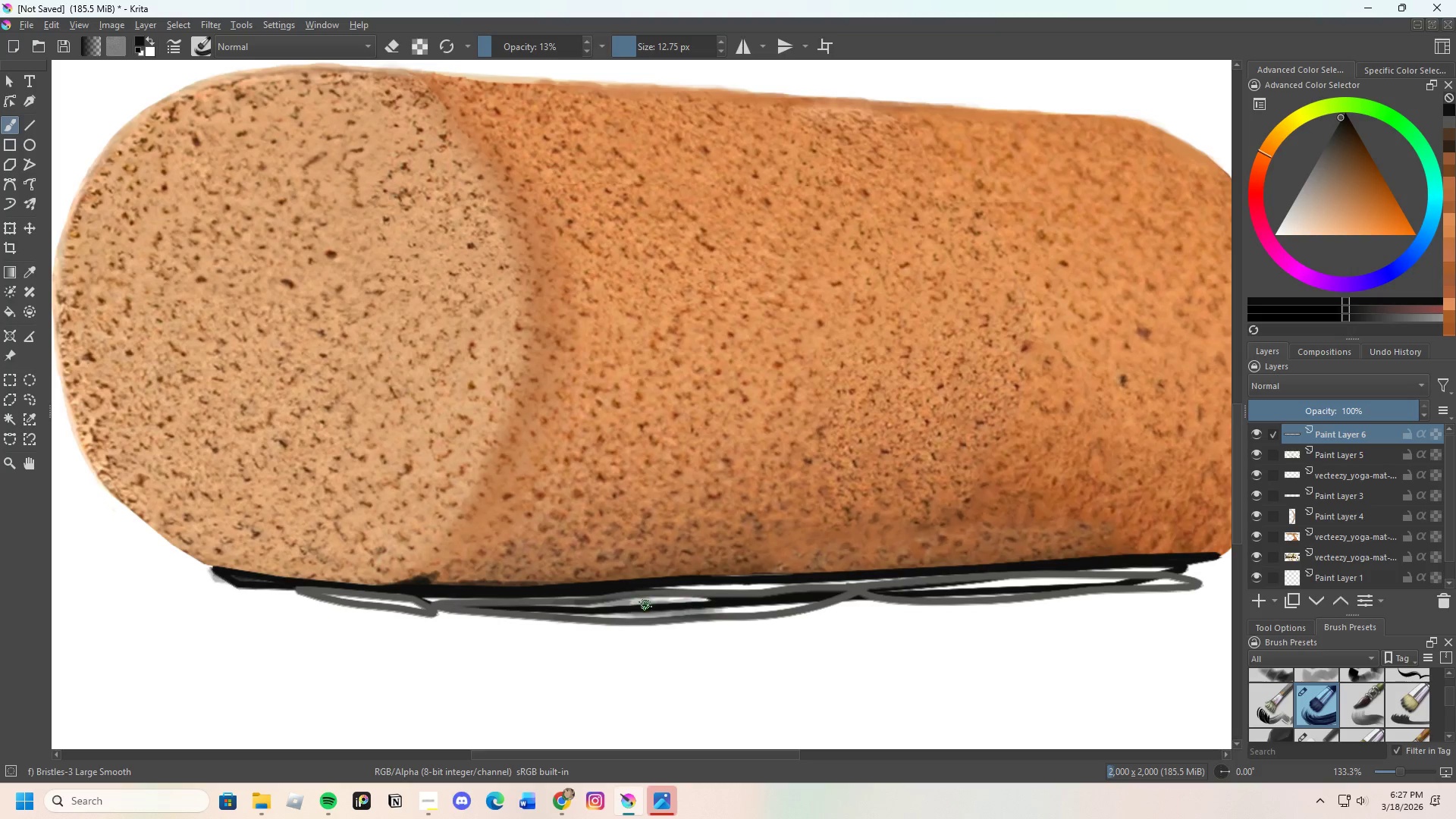 
left_click_drag(start_coordinate=[643, 605], to_coordinate=[708, 598])
 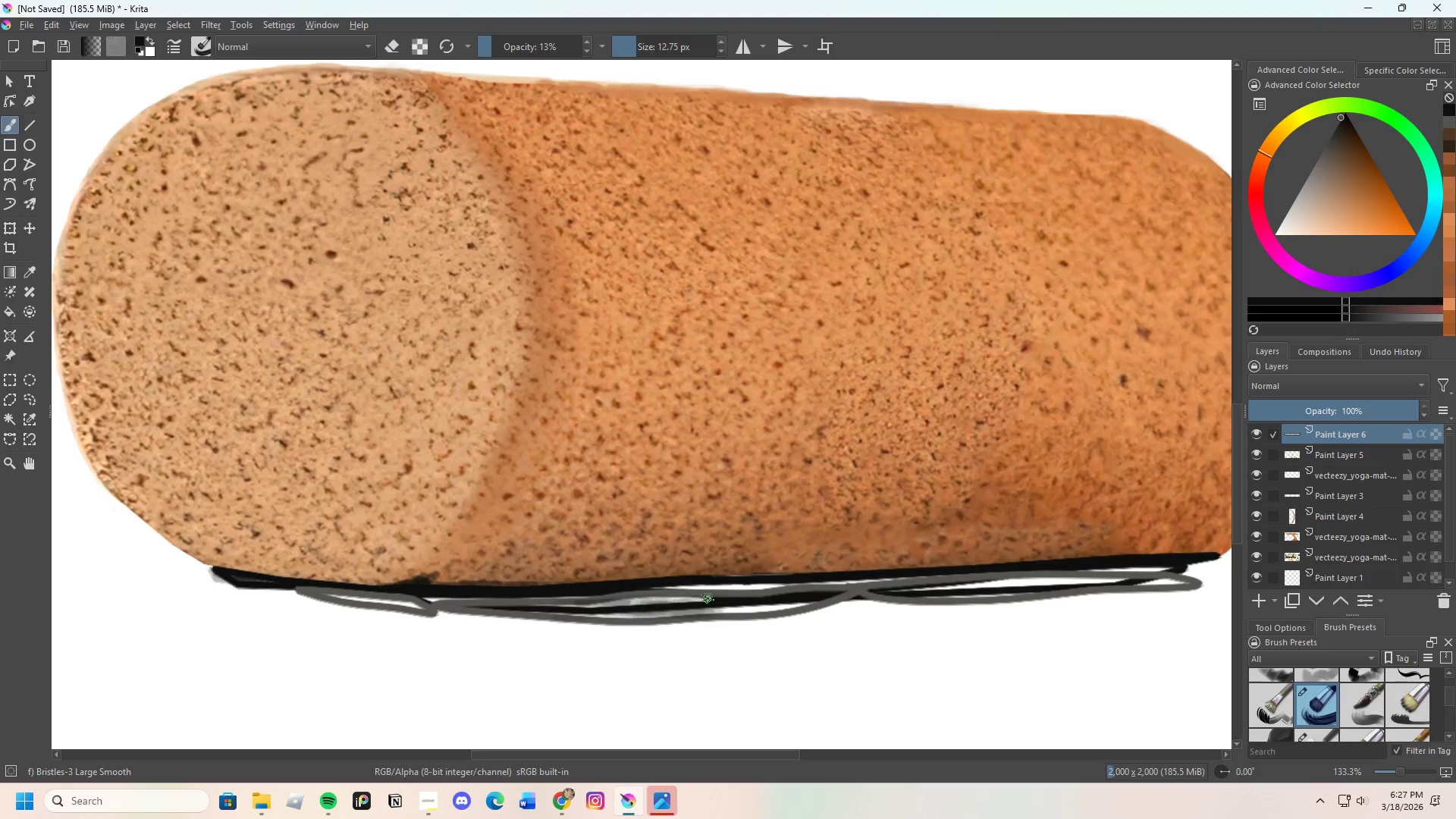 
left_click_drag(start_coordinate=[661, 601], to_coordinate=[716, 595])
 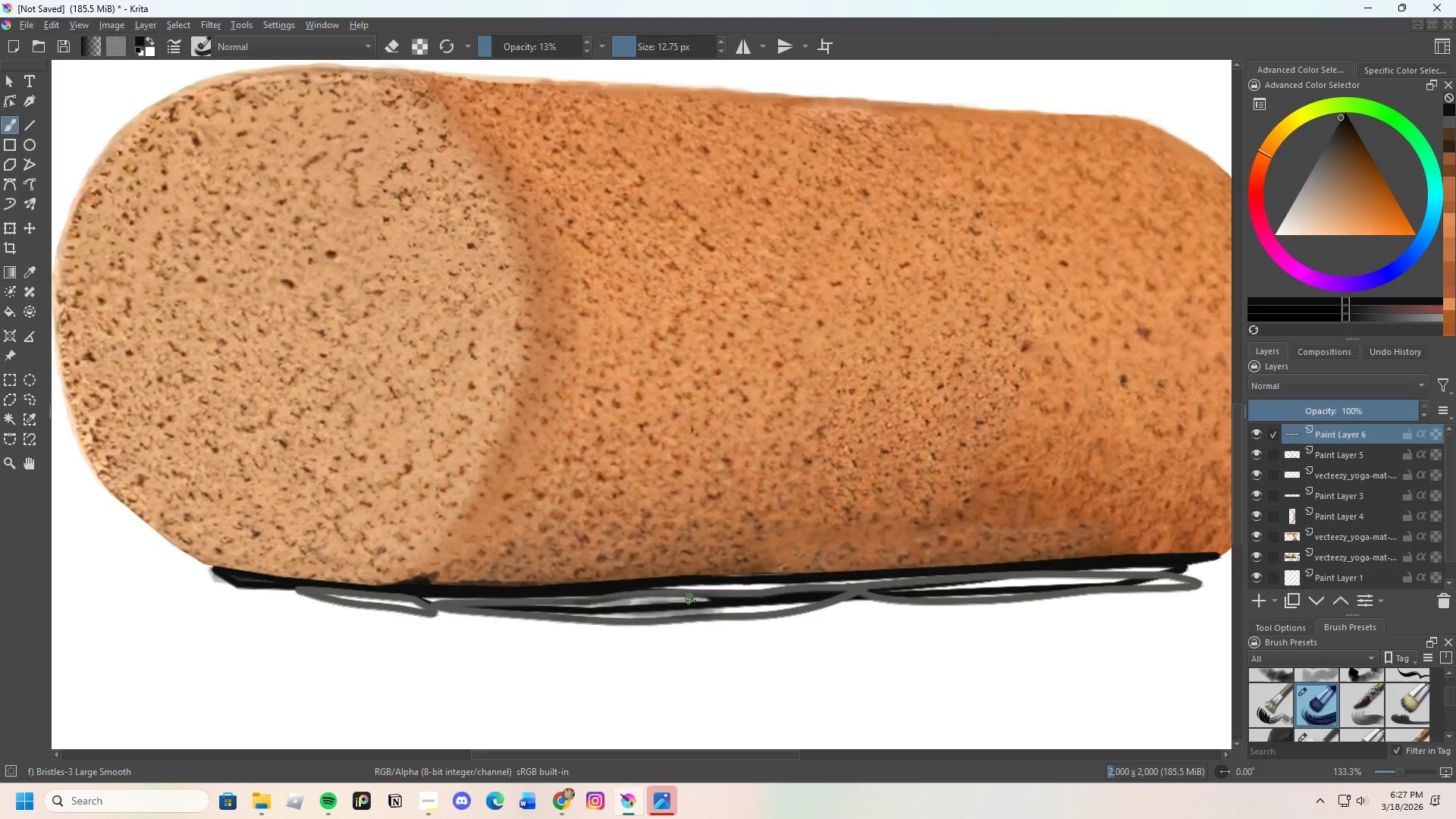 
left_click_drag(start_coordinate=[666, 602], to_coordinate=[757, 588])
 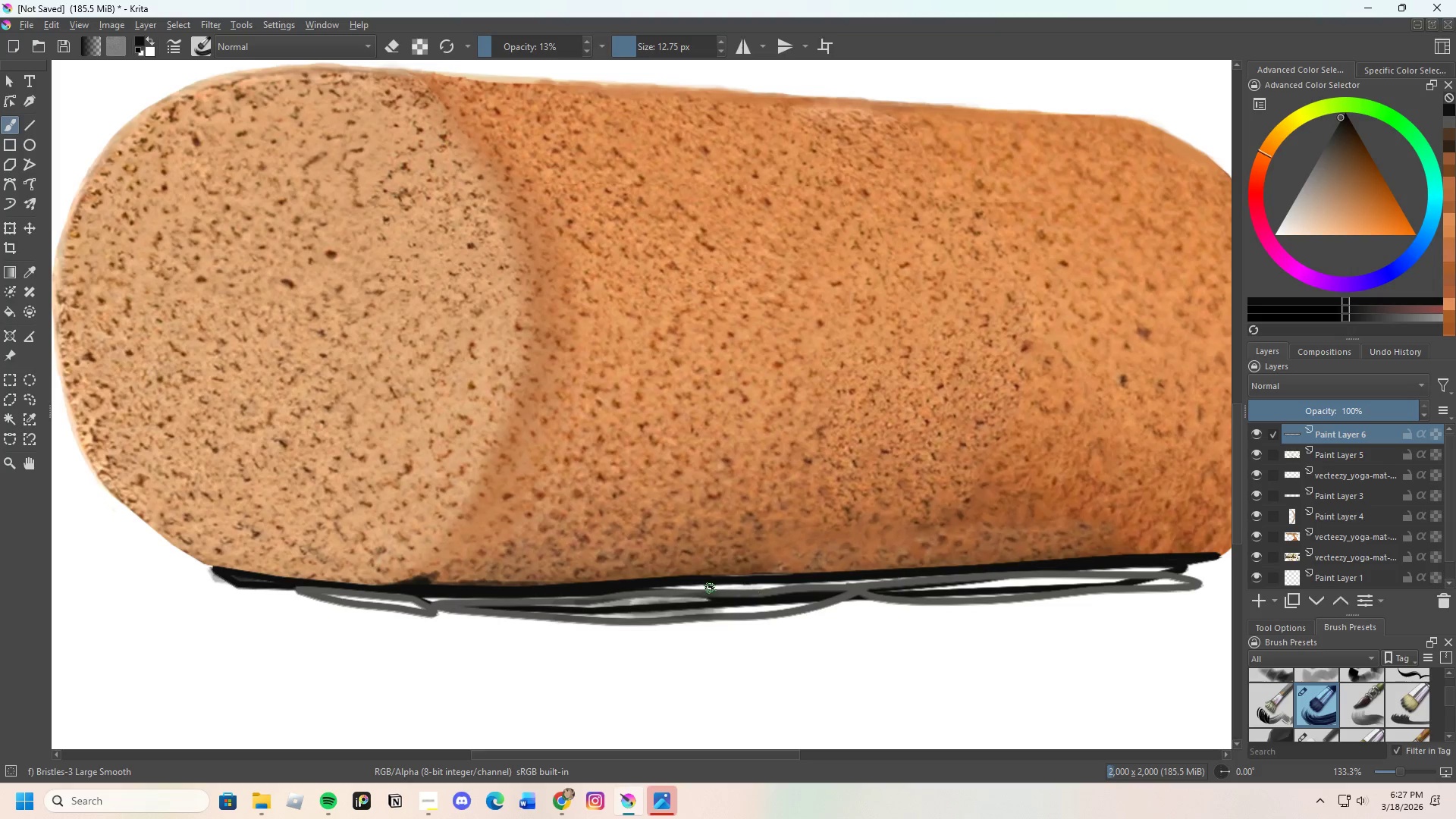 
left_click_drag(start_coordinate=[709, 588], to_coordinate=[703, 600])
 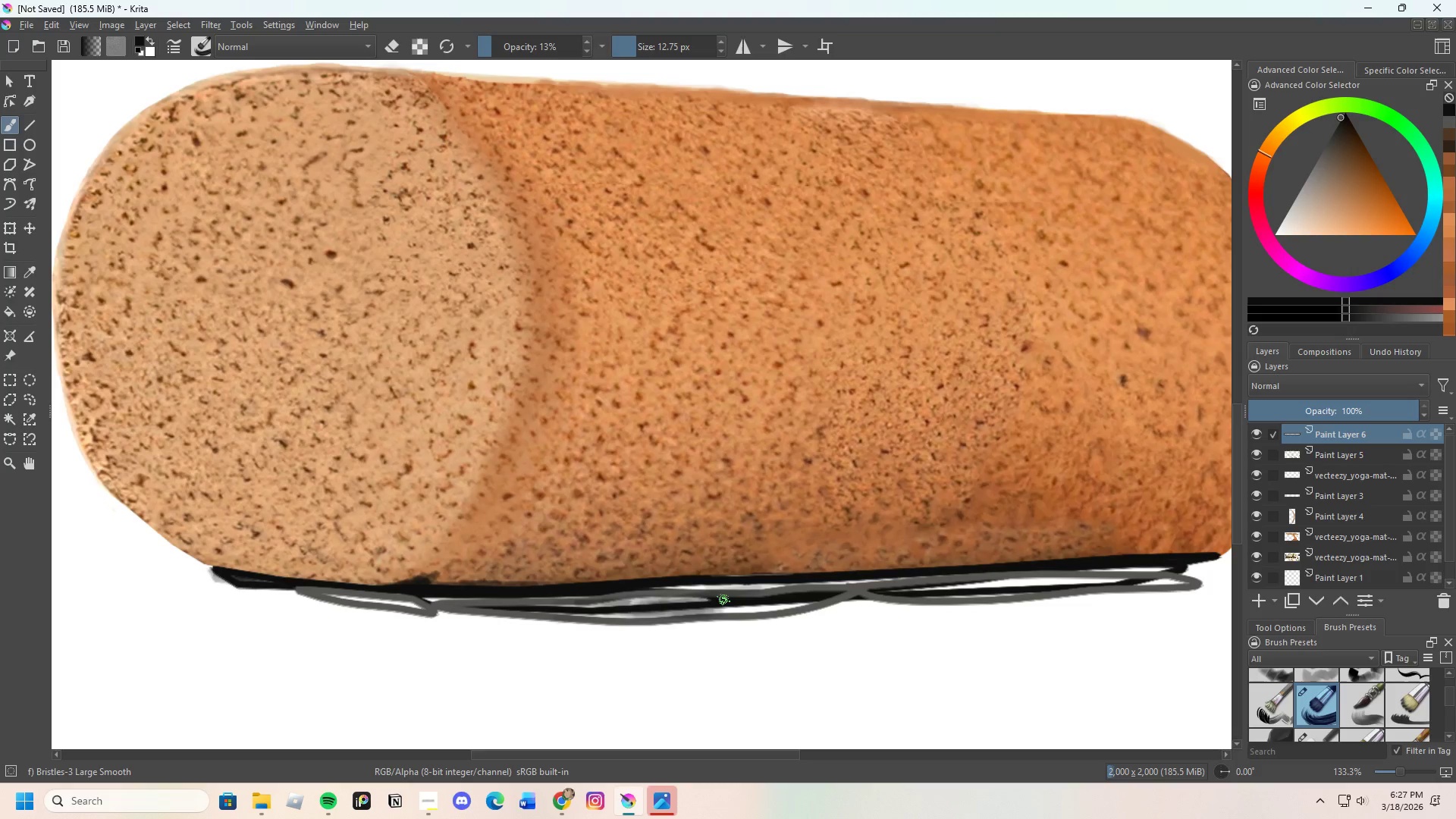 
left_click_drag(start_coordinate=[726, 600], to_coordinate=[748, 604])
 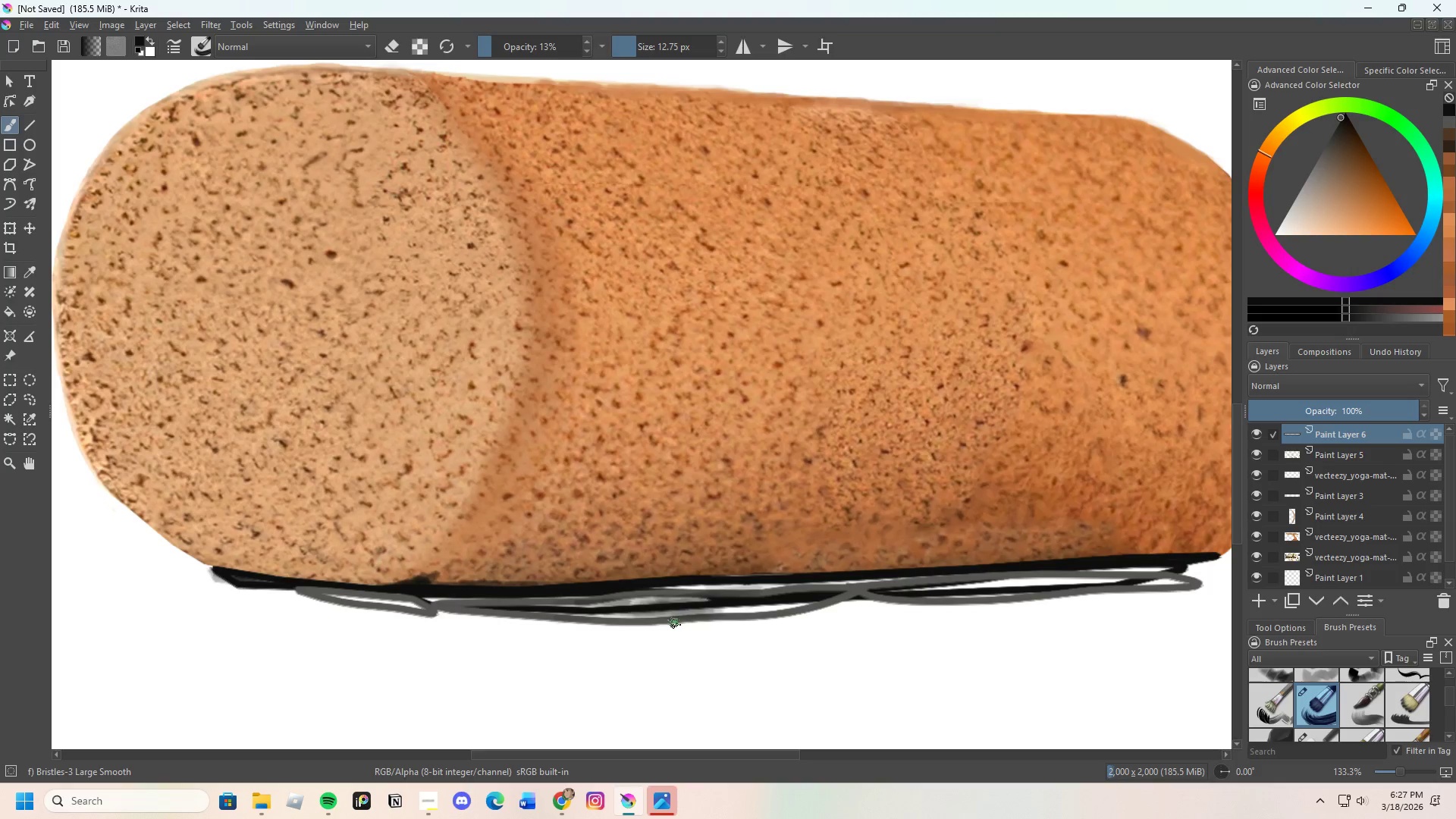 
scroll: coordinate [659, 623], scroll_direction: down, amount: 1.0
 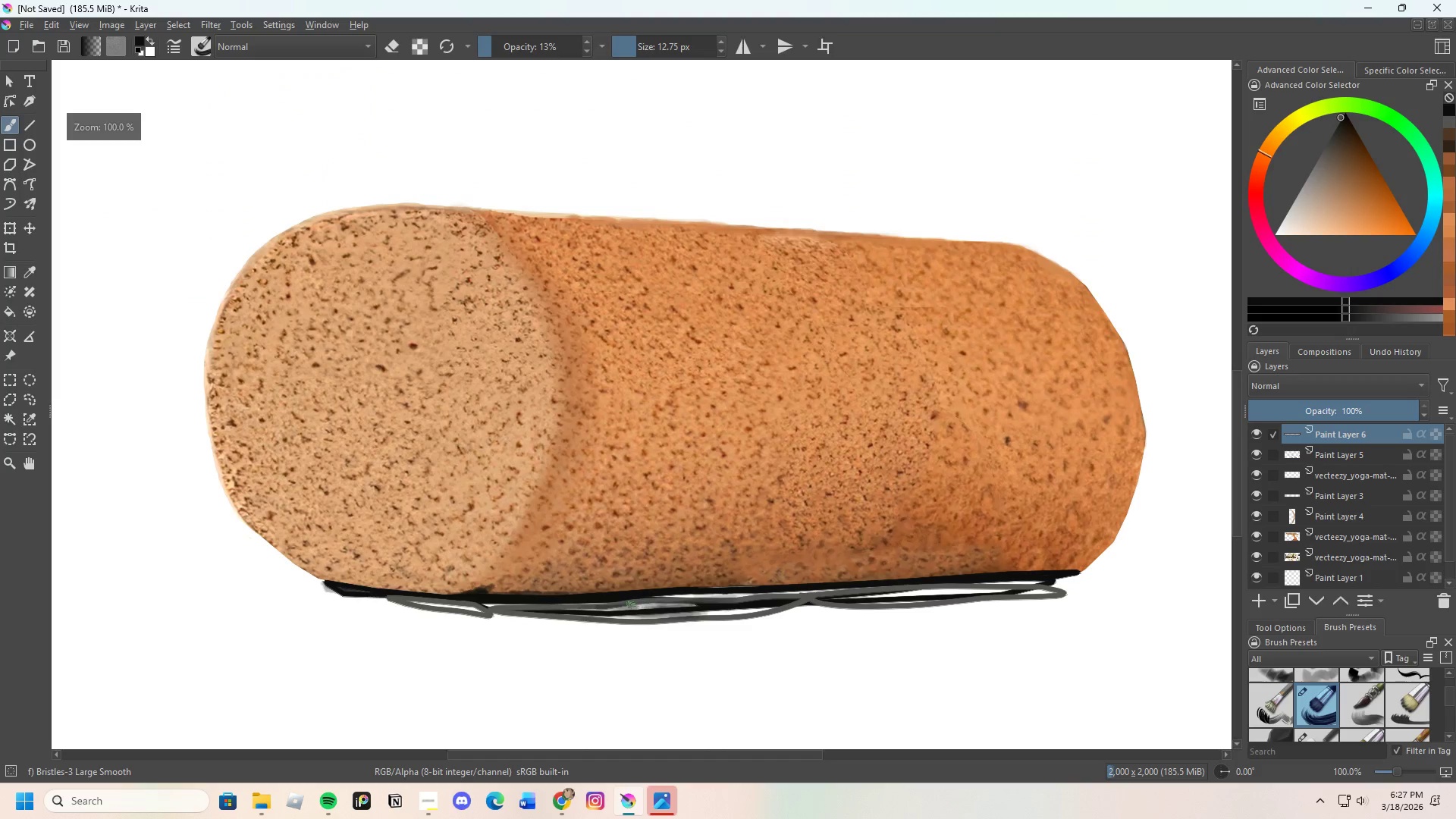 
left_click_drag(start_coordinate=[794, 603], to_coordinate=[945, 585])
 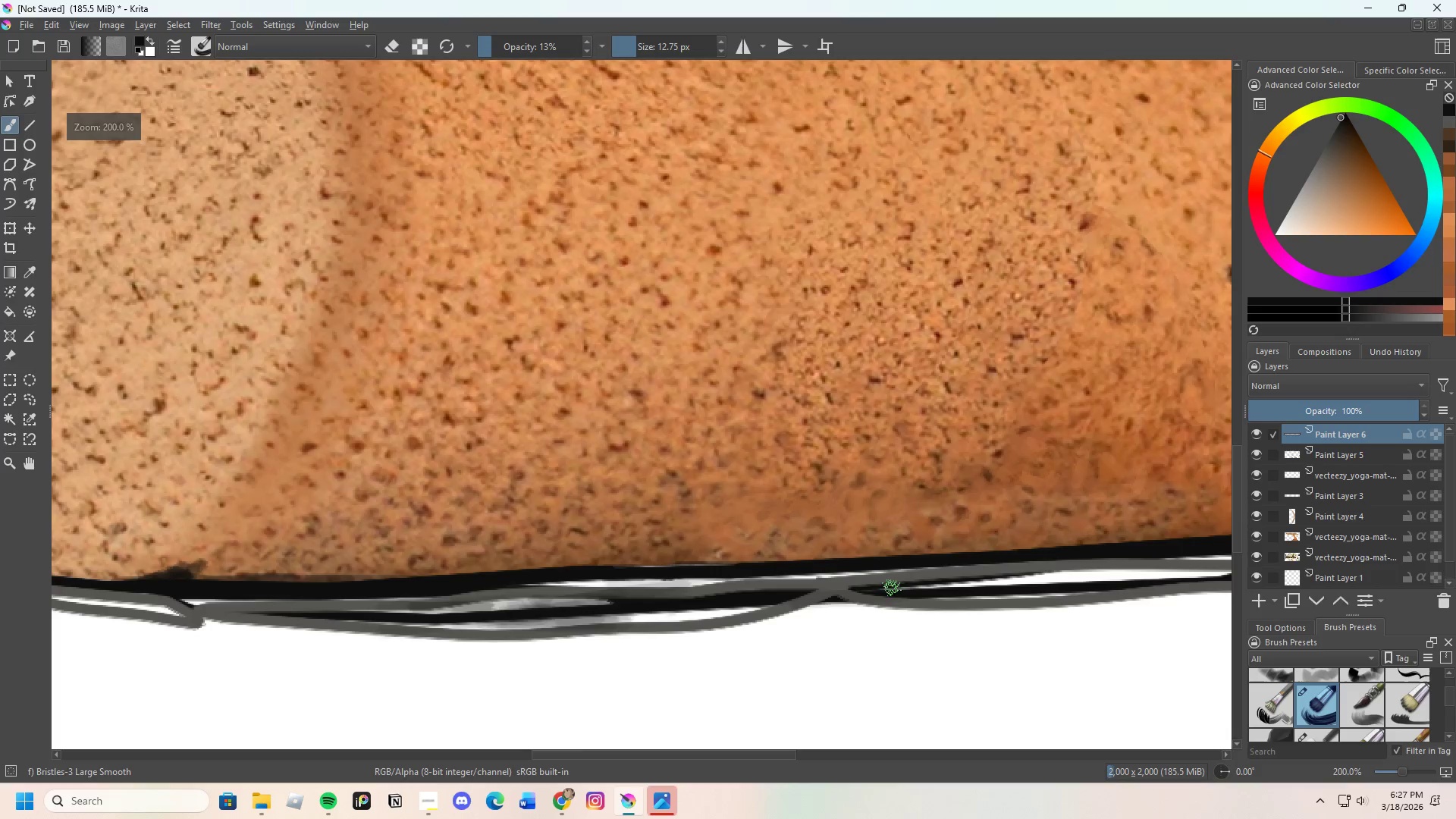 
scroll: coordinate [785, 608], scroll_direction: up, amount: 2.0
 